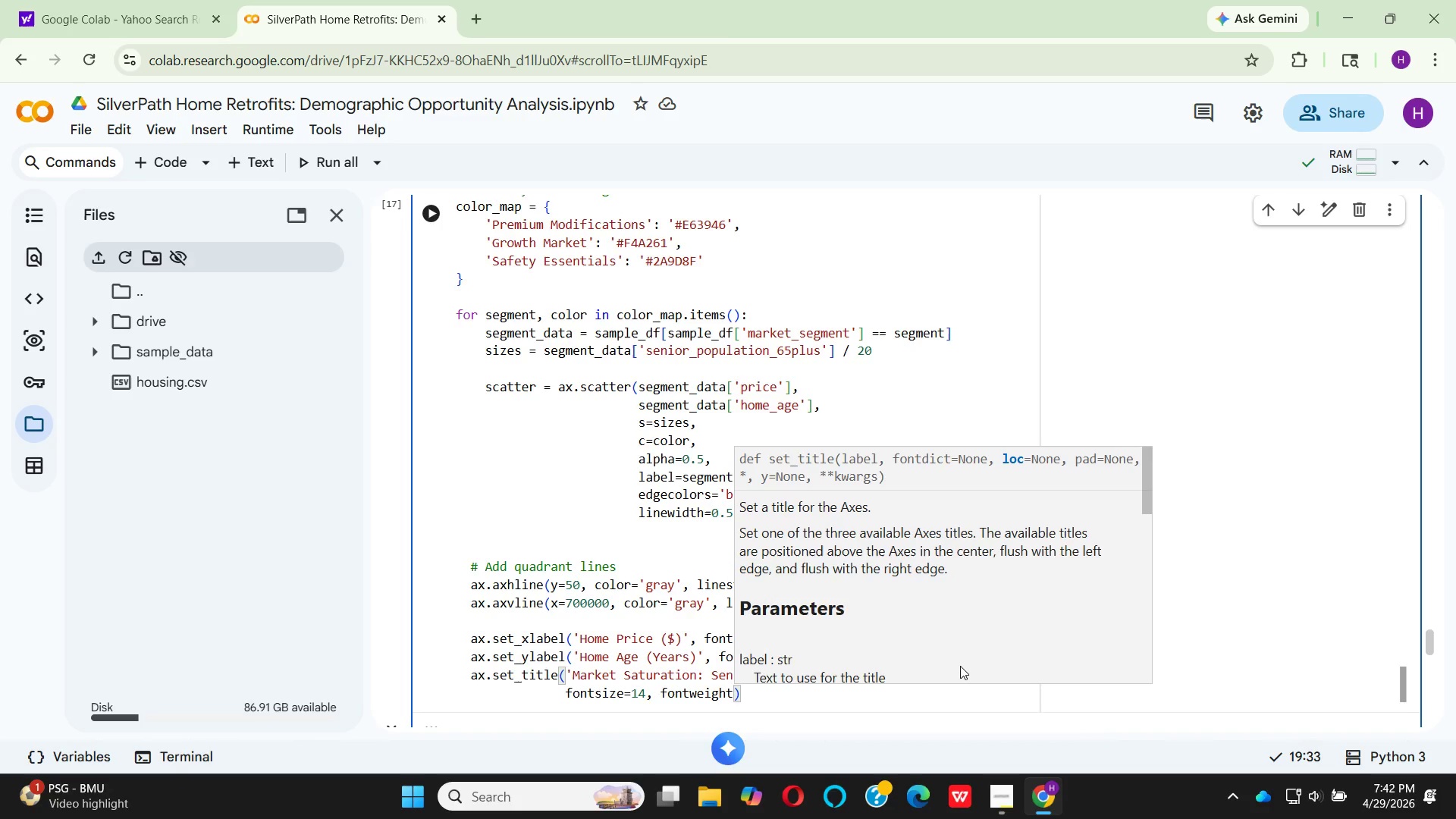 
type(='BOLD)
 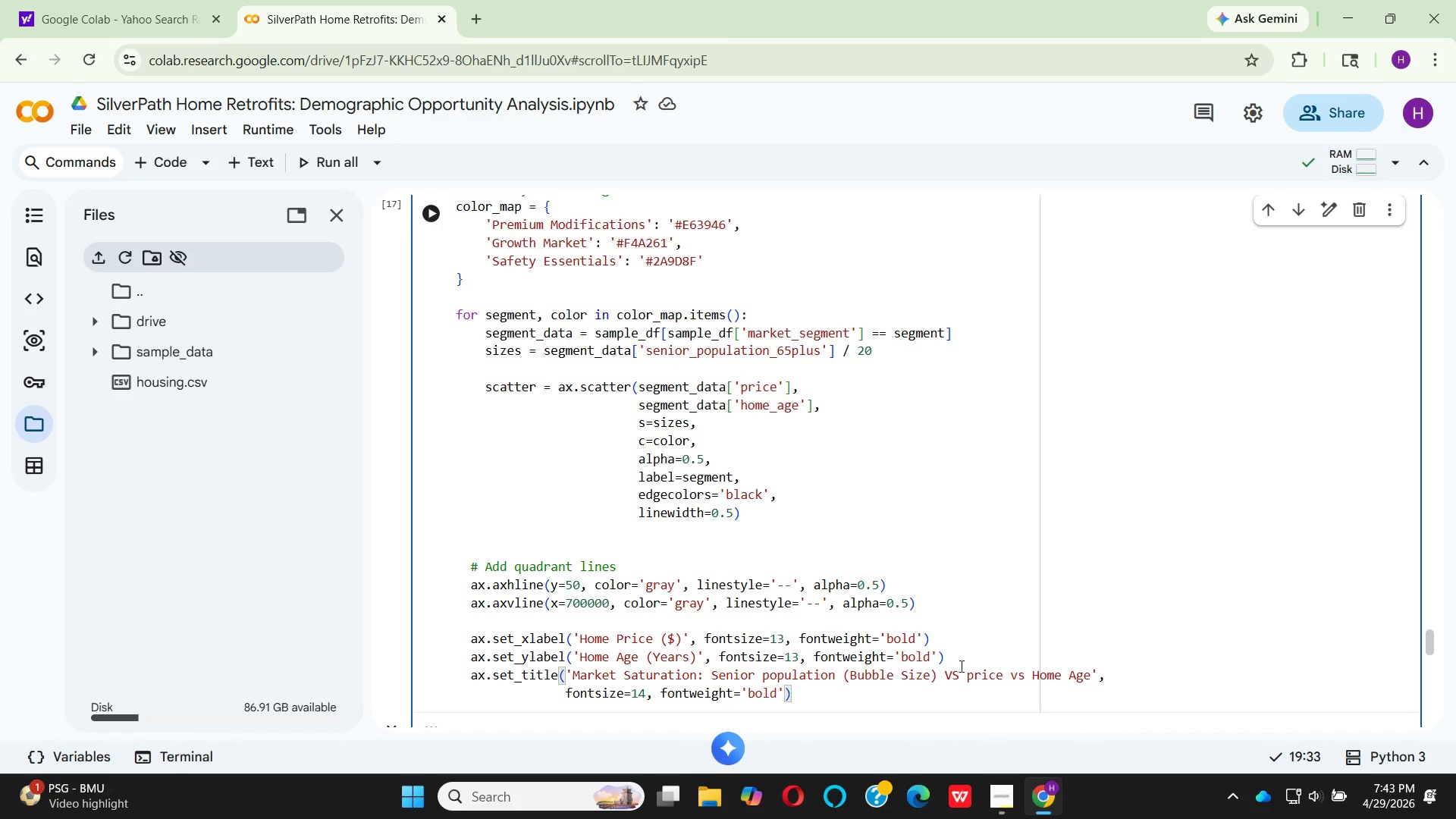 
key(ArrowRight)
 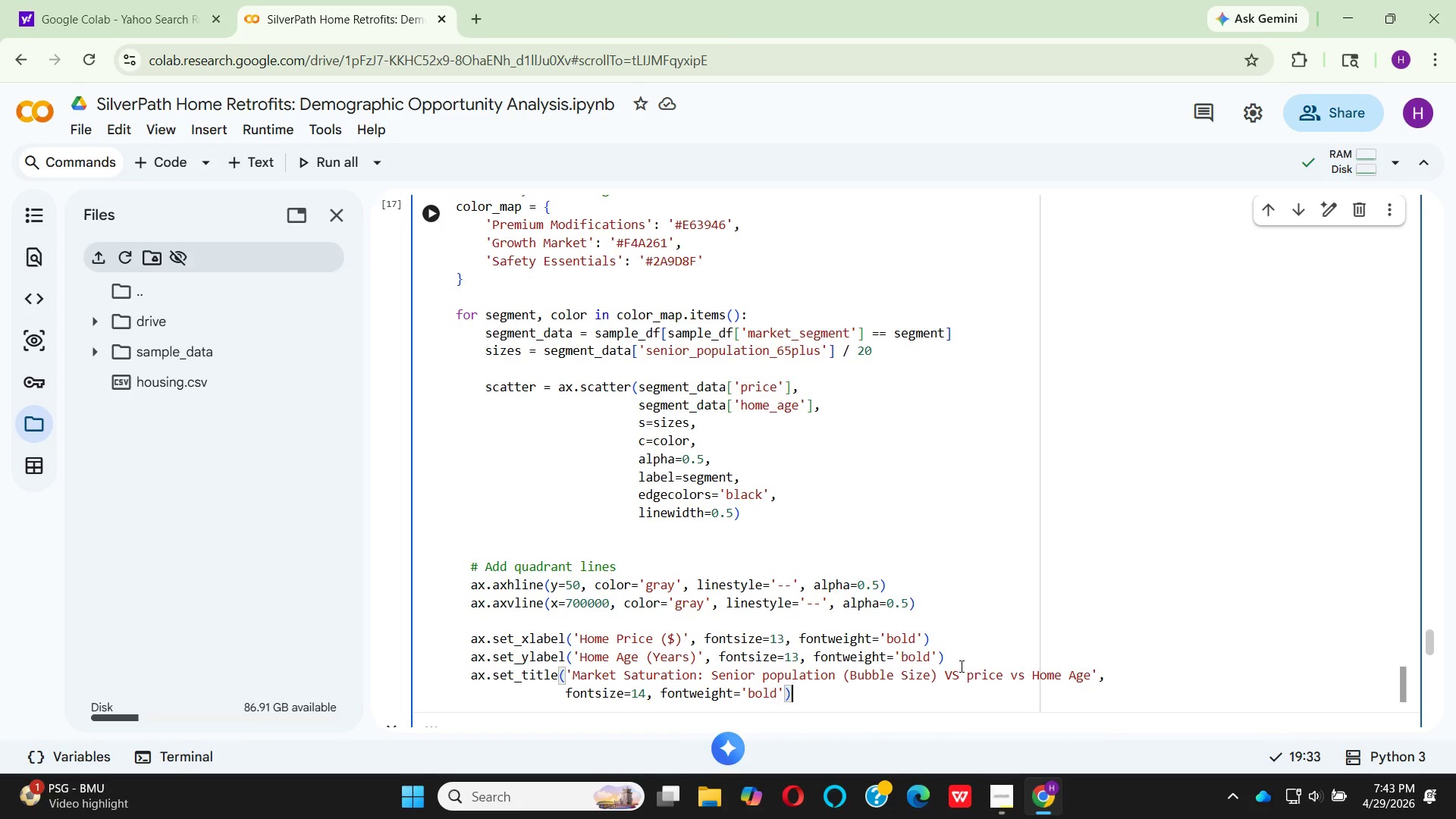 
key(ArrowRight)
 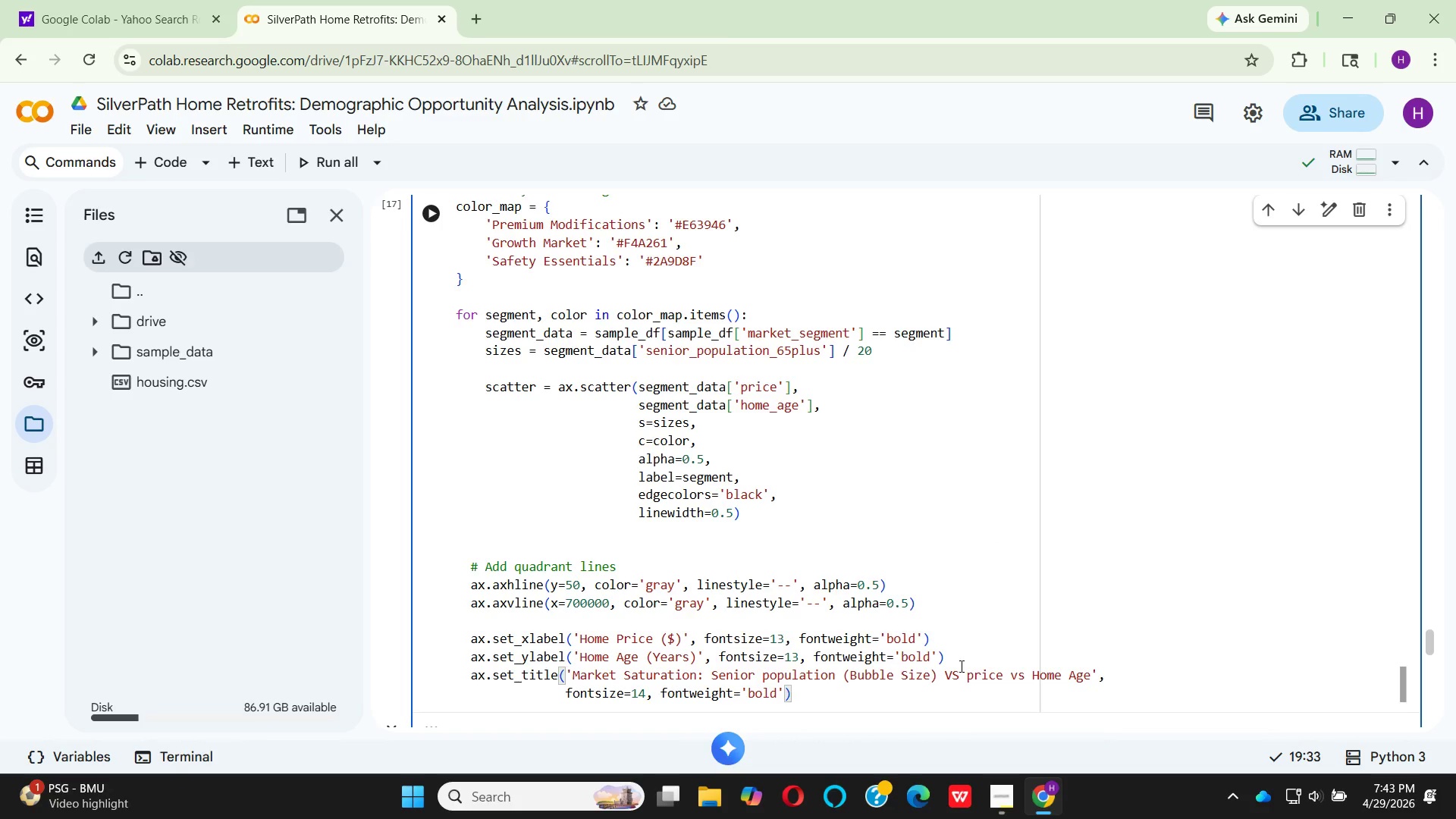 
key(Enter)
 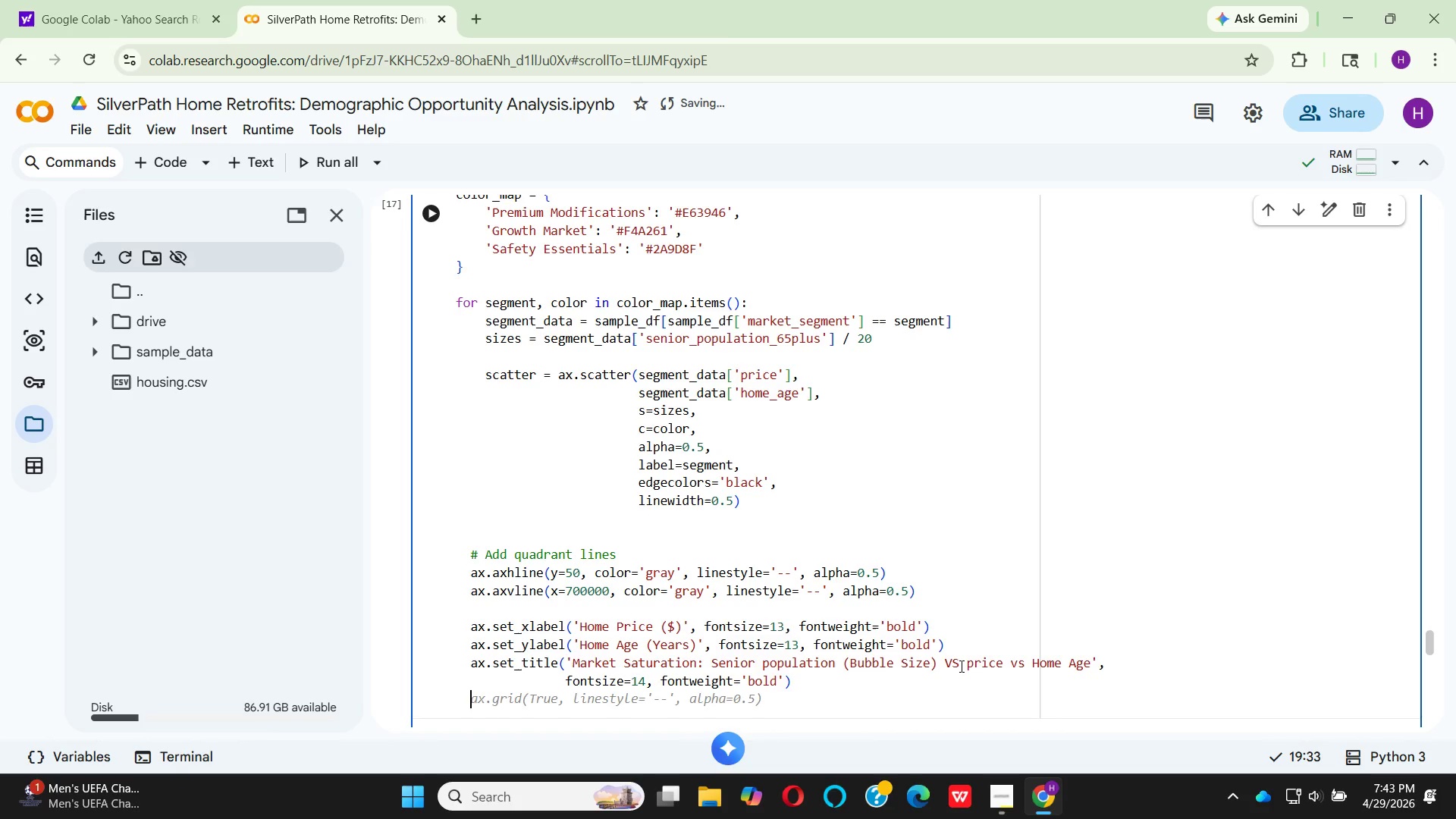 
wait(12.17)
 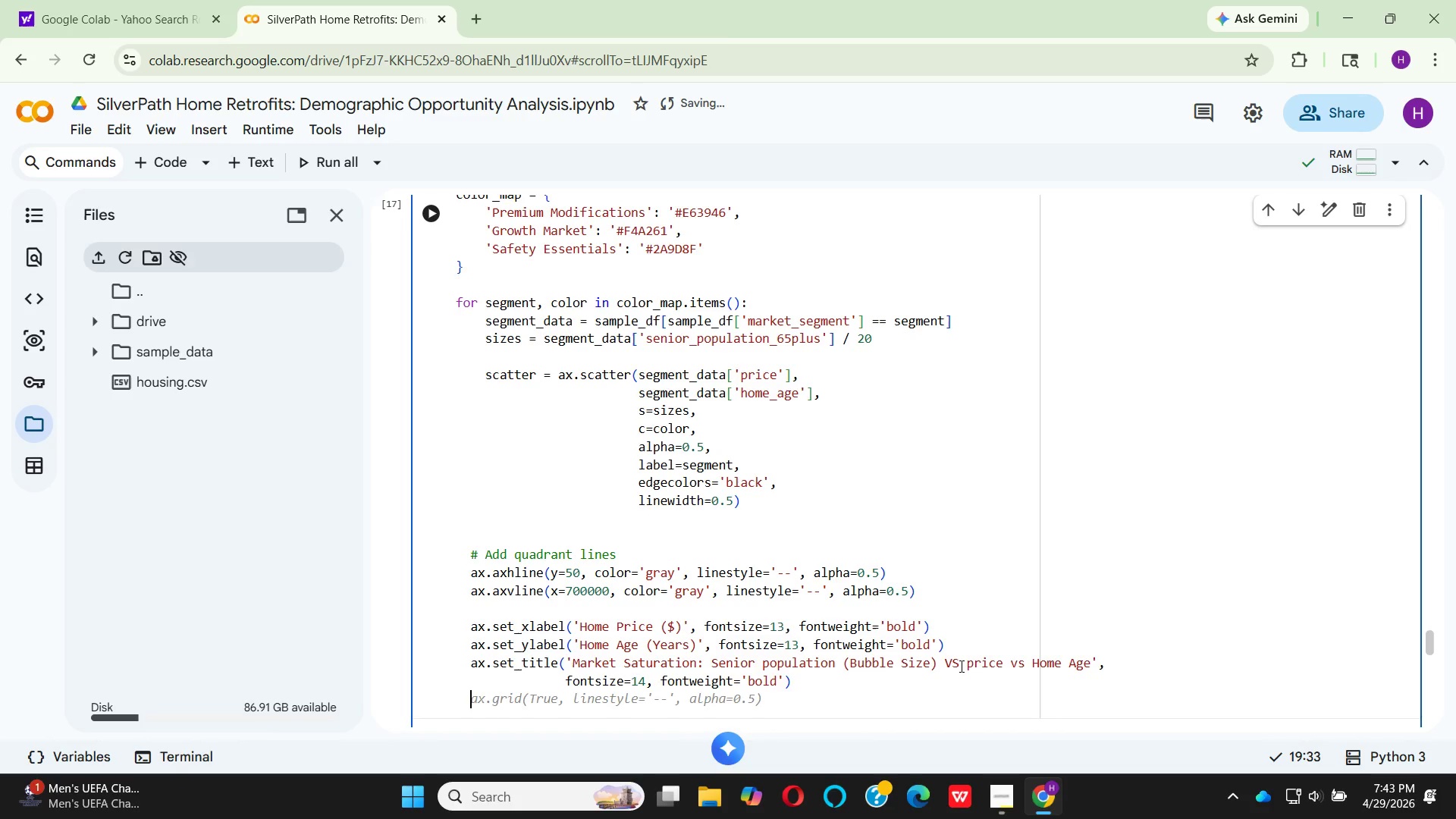 
type(AX.)
 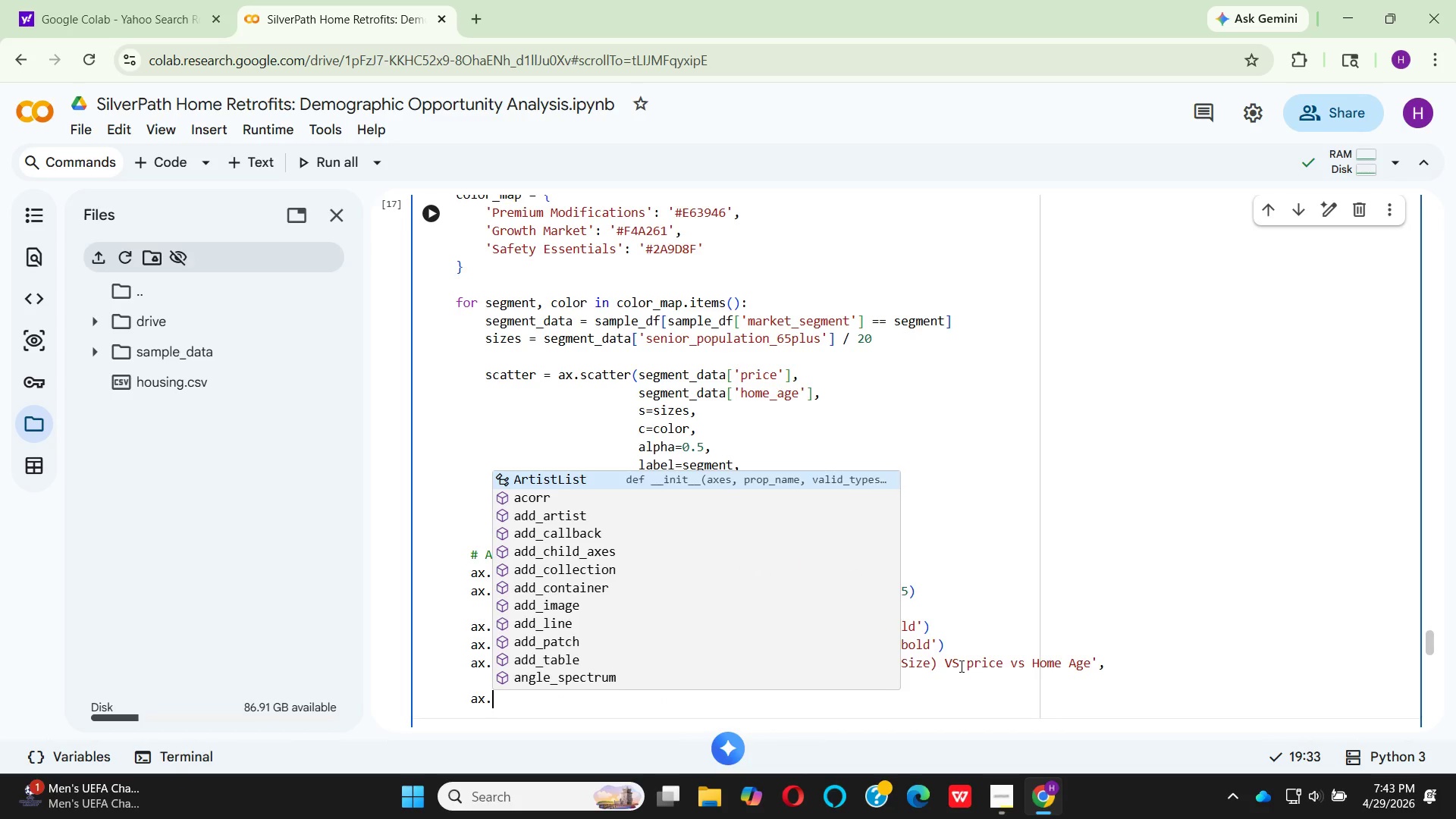 
type(XA)
 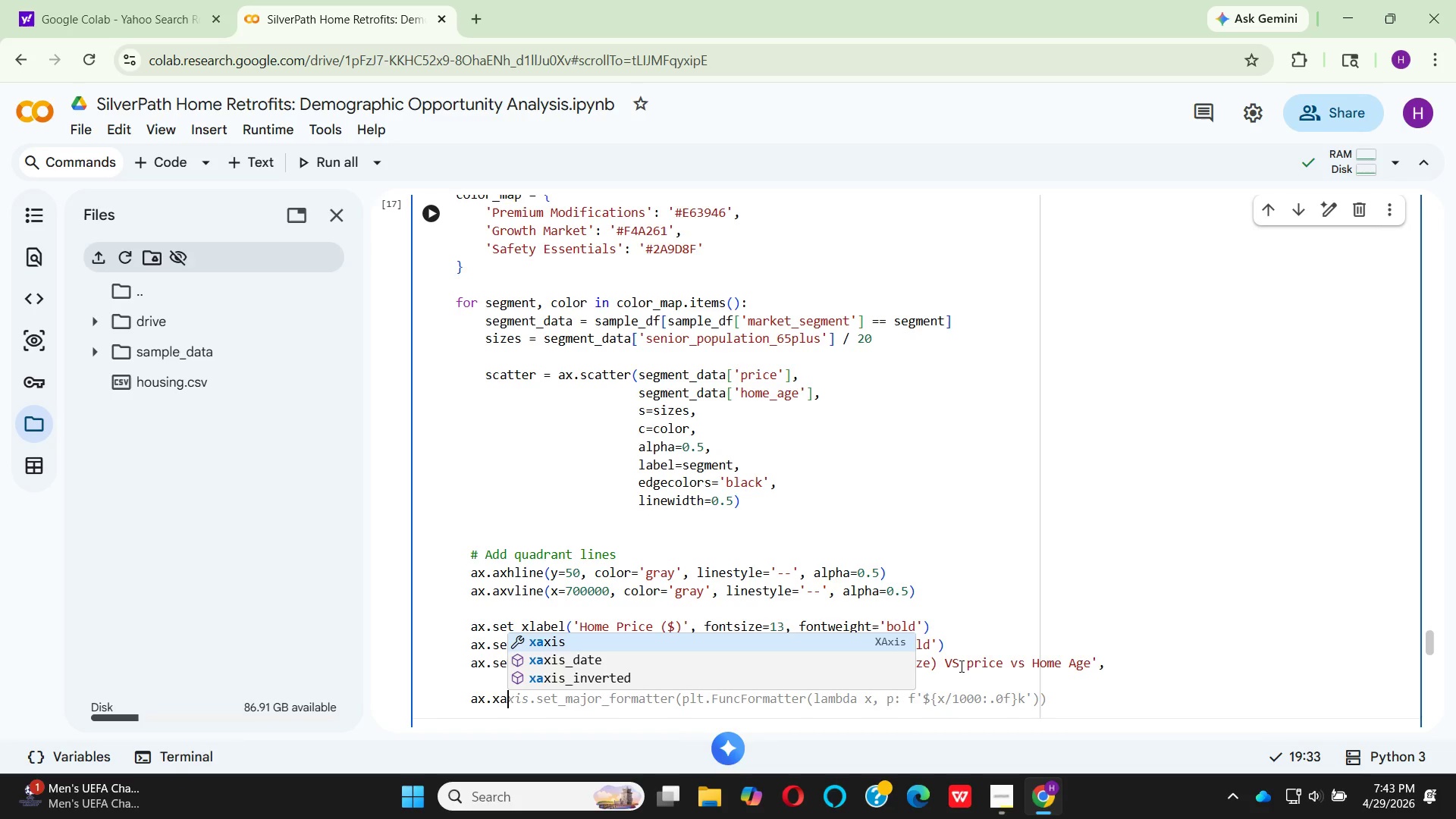 
wait(6.83)
 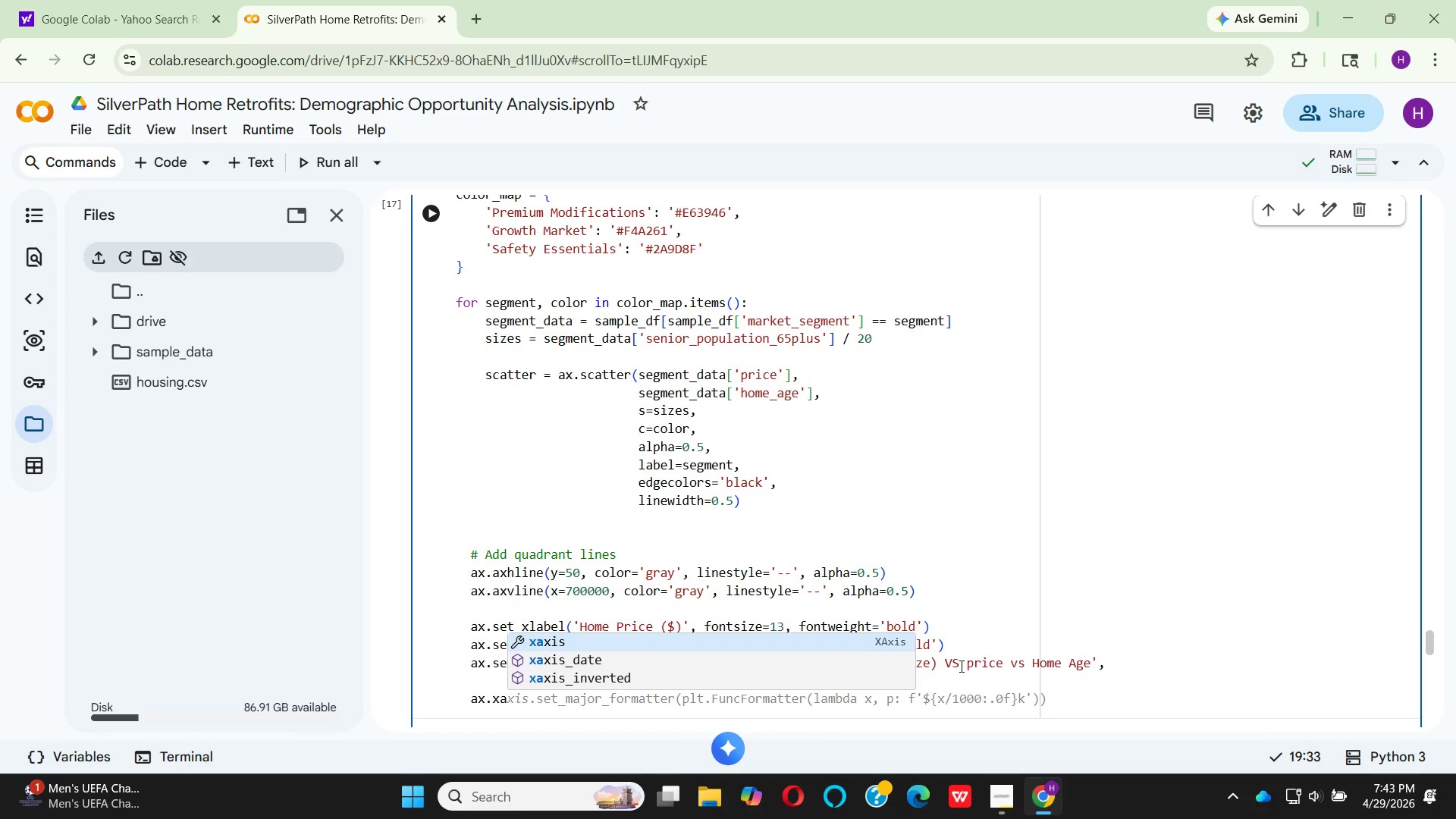 
key(Enter)
 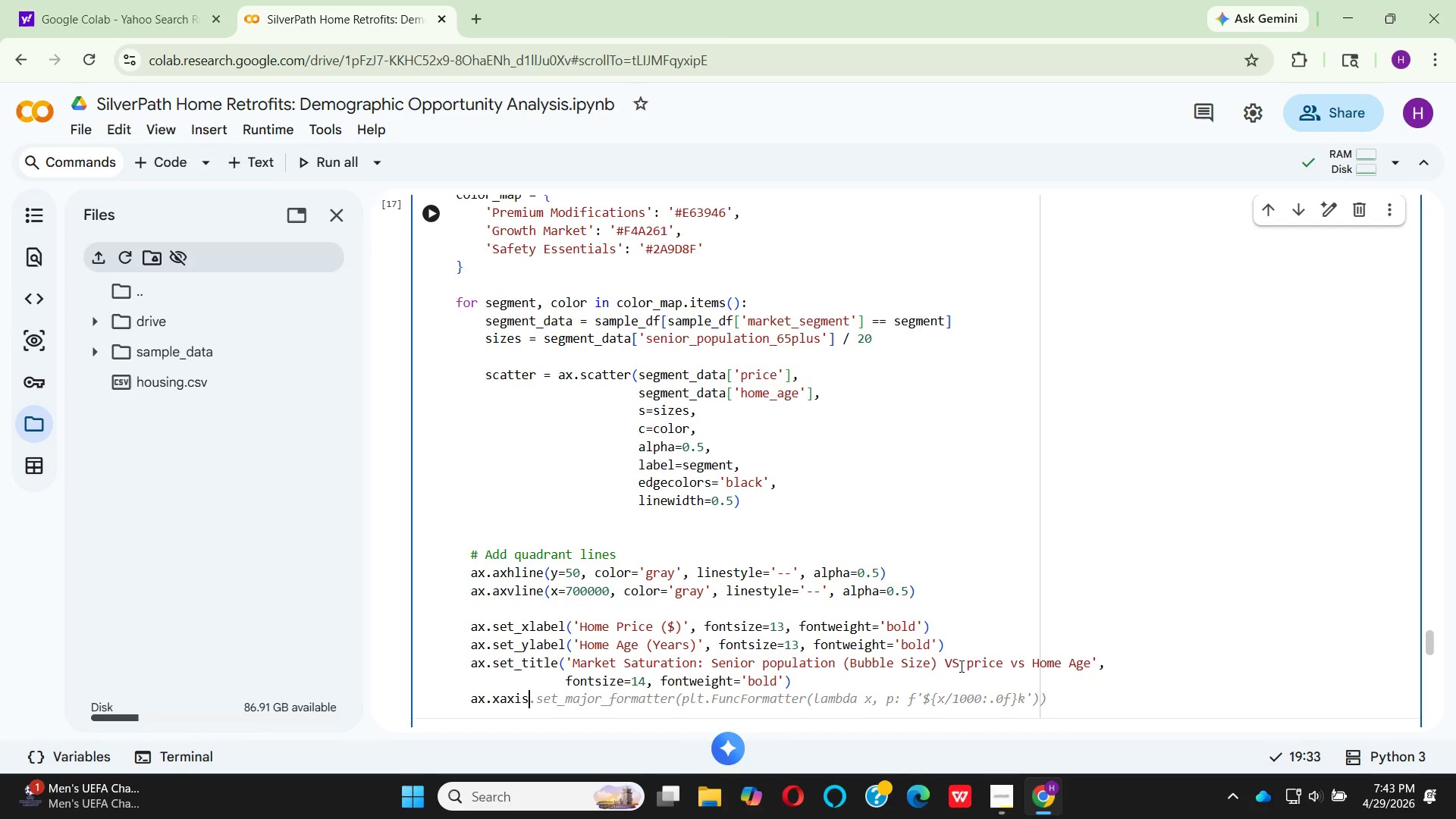 
type(.SET)
 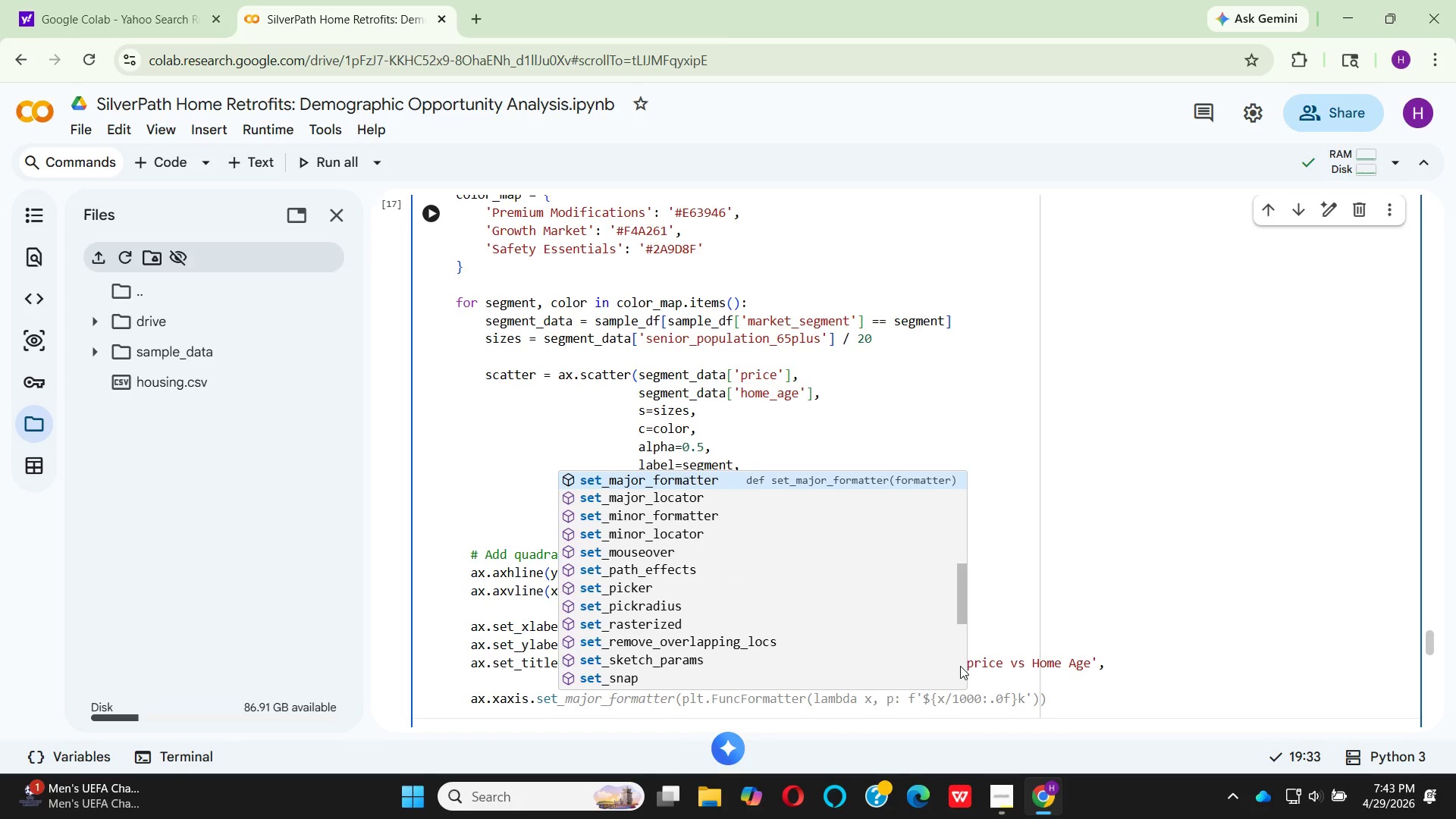 
key(Enter)
 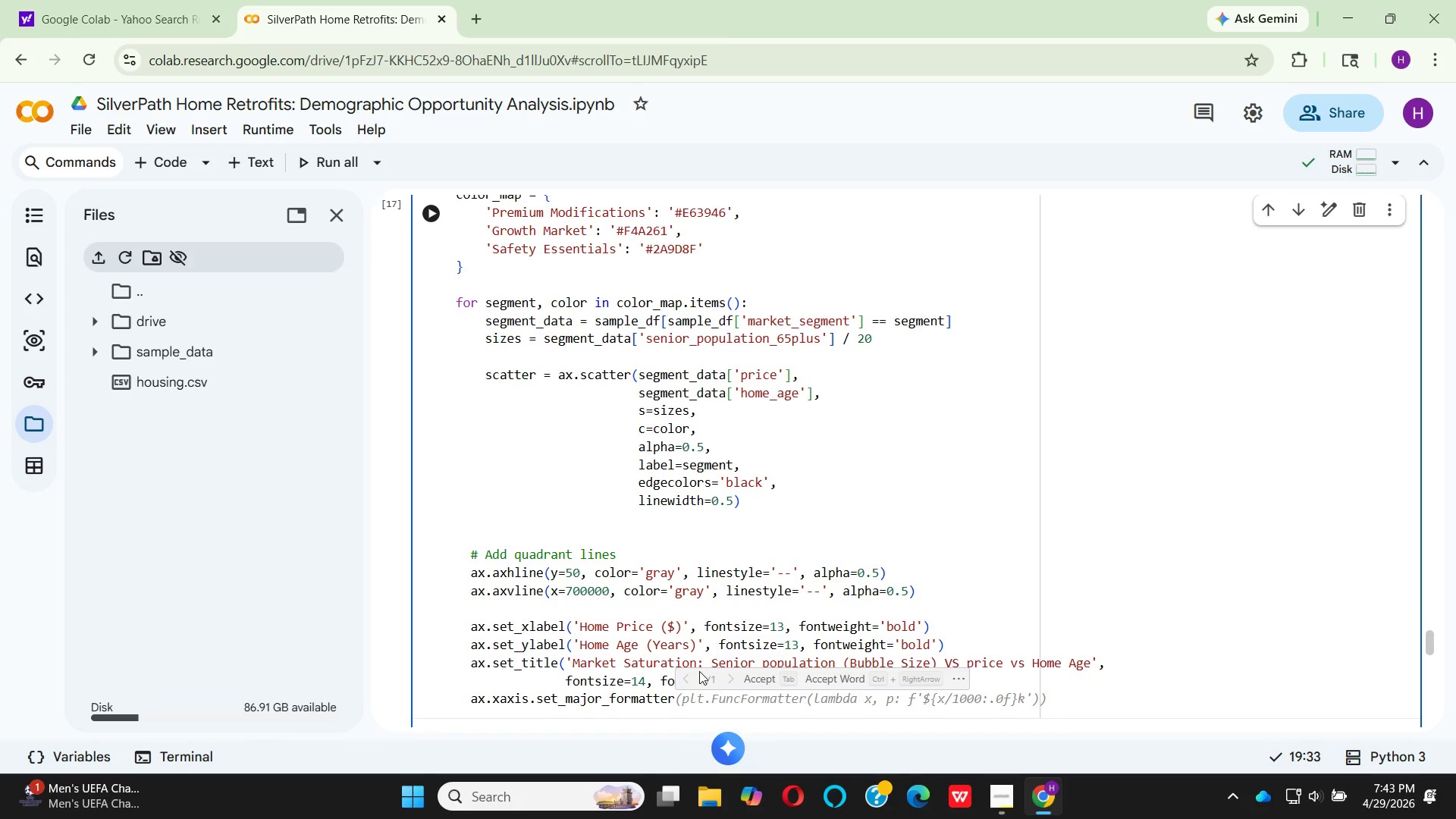 
wait(6.56)
 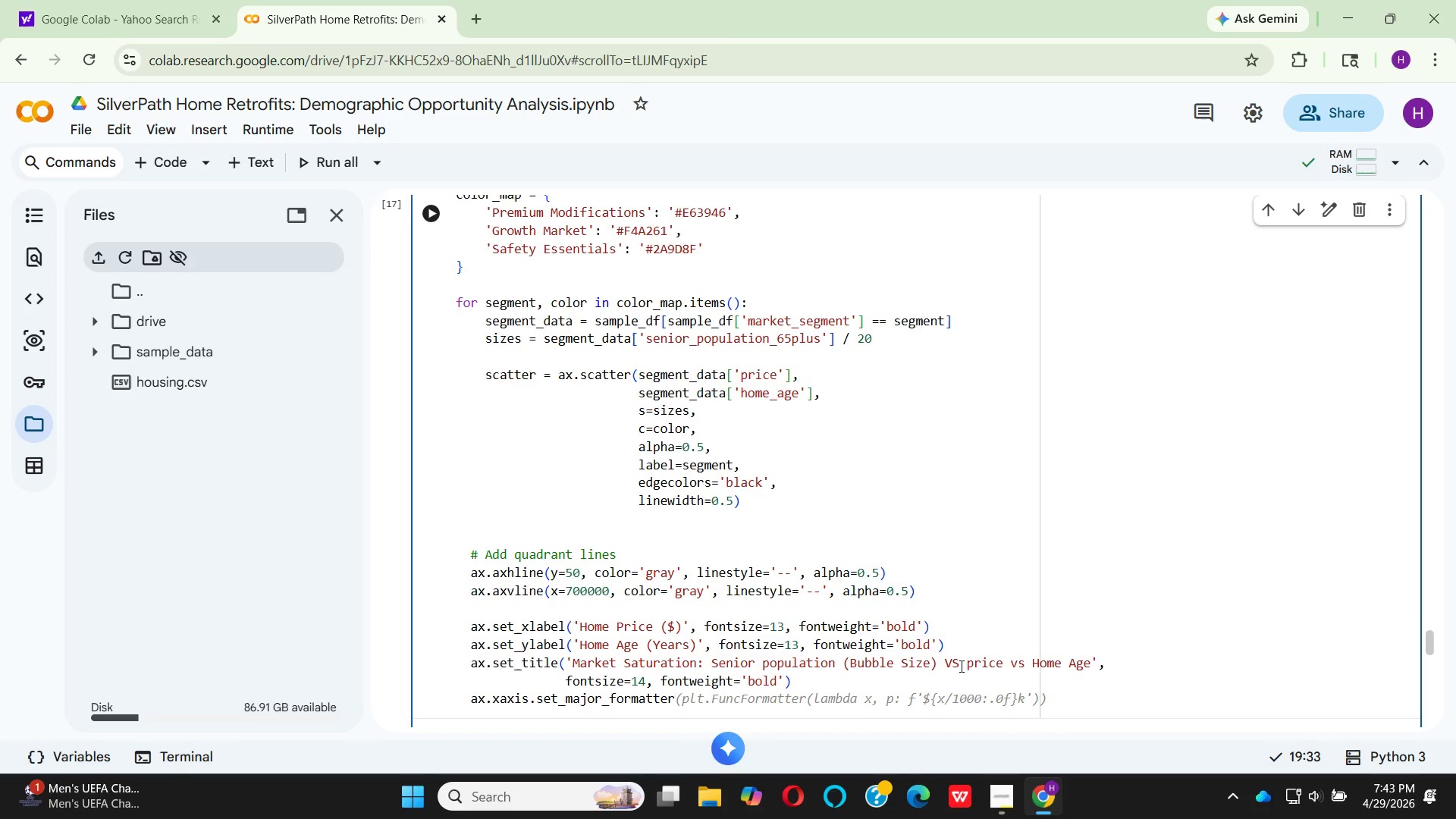 
left_click([749, 679])
 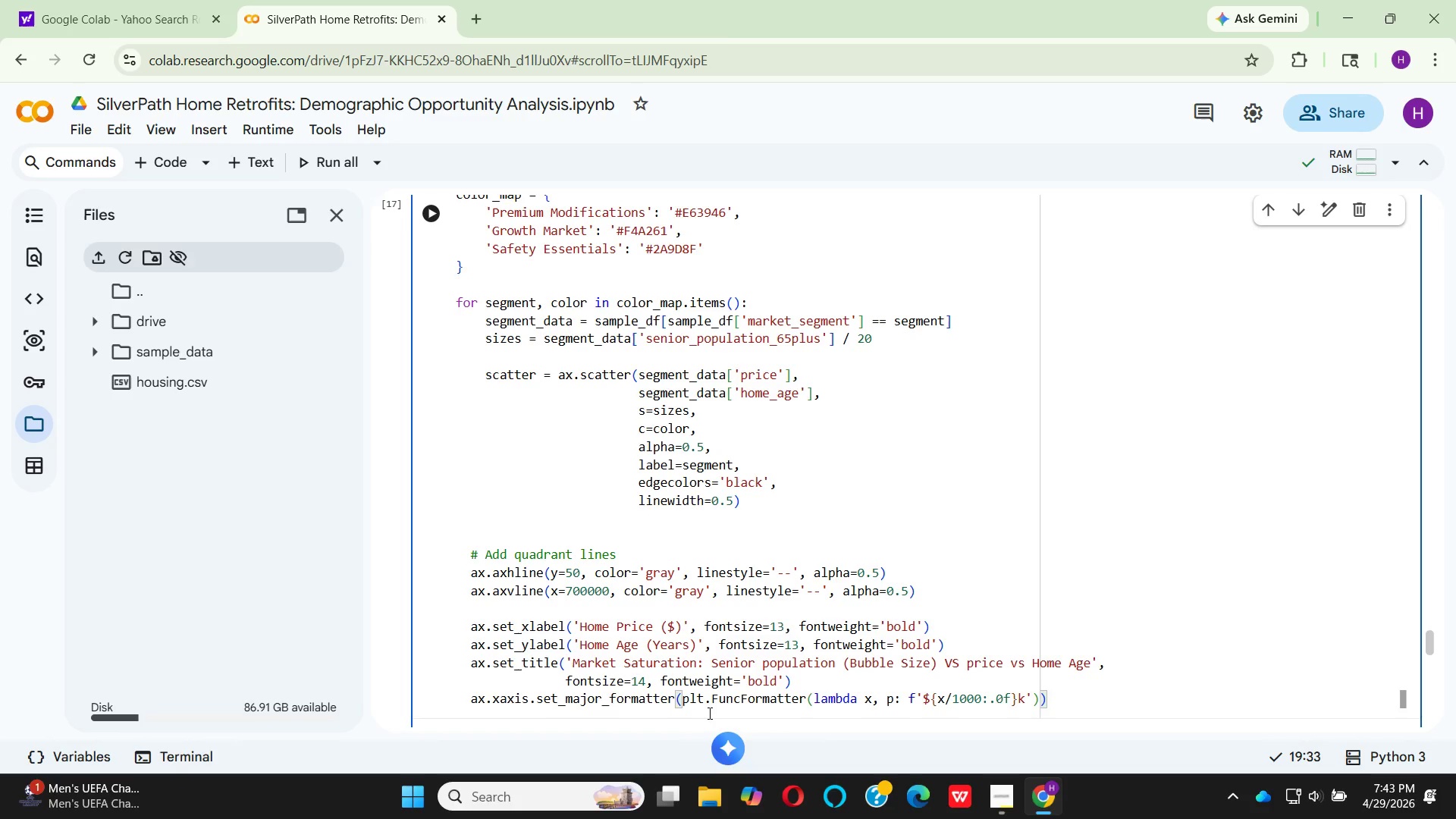 
mouse_move([754, 708])
 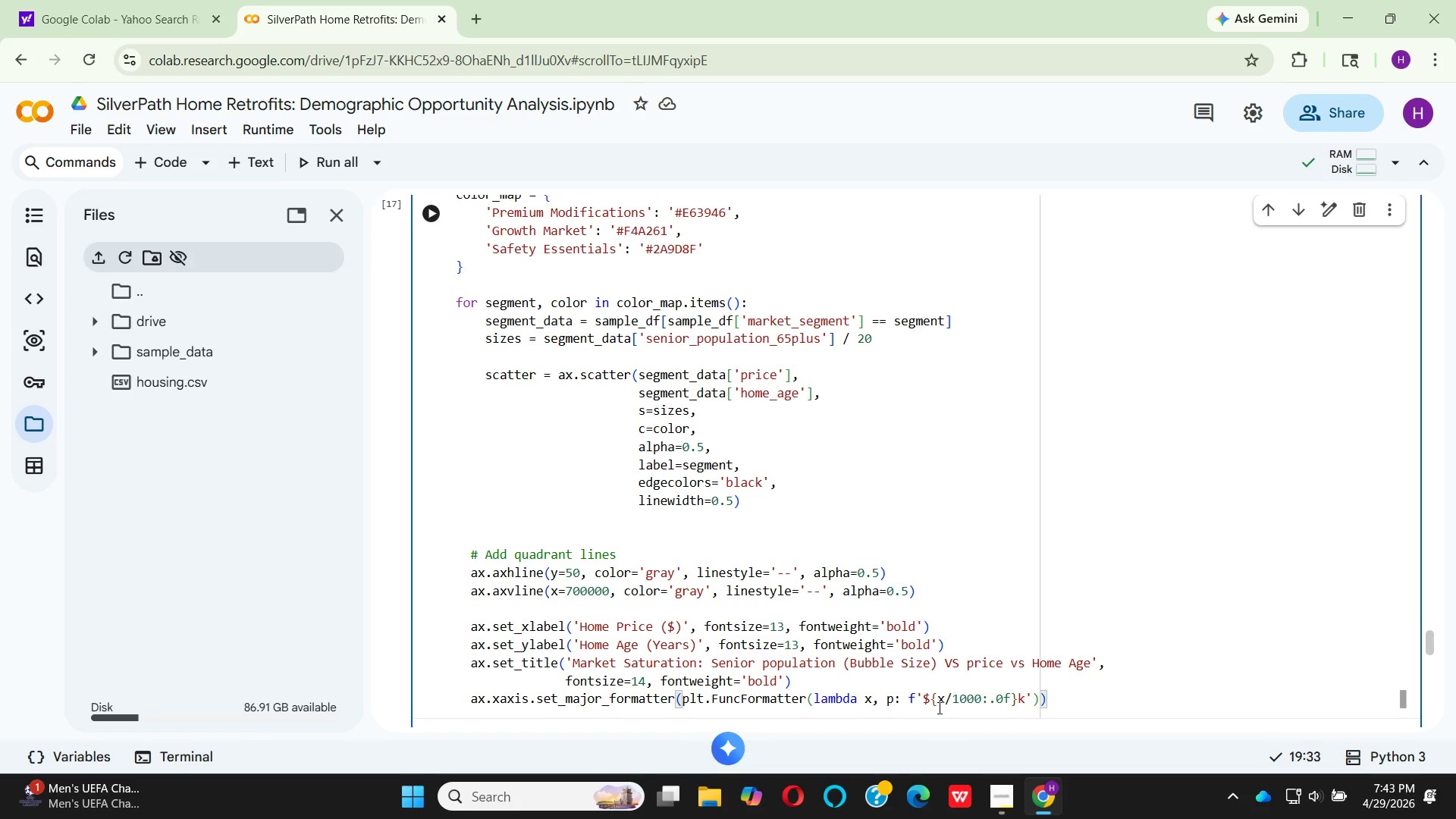 
wait(11.75)
 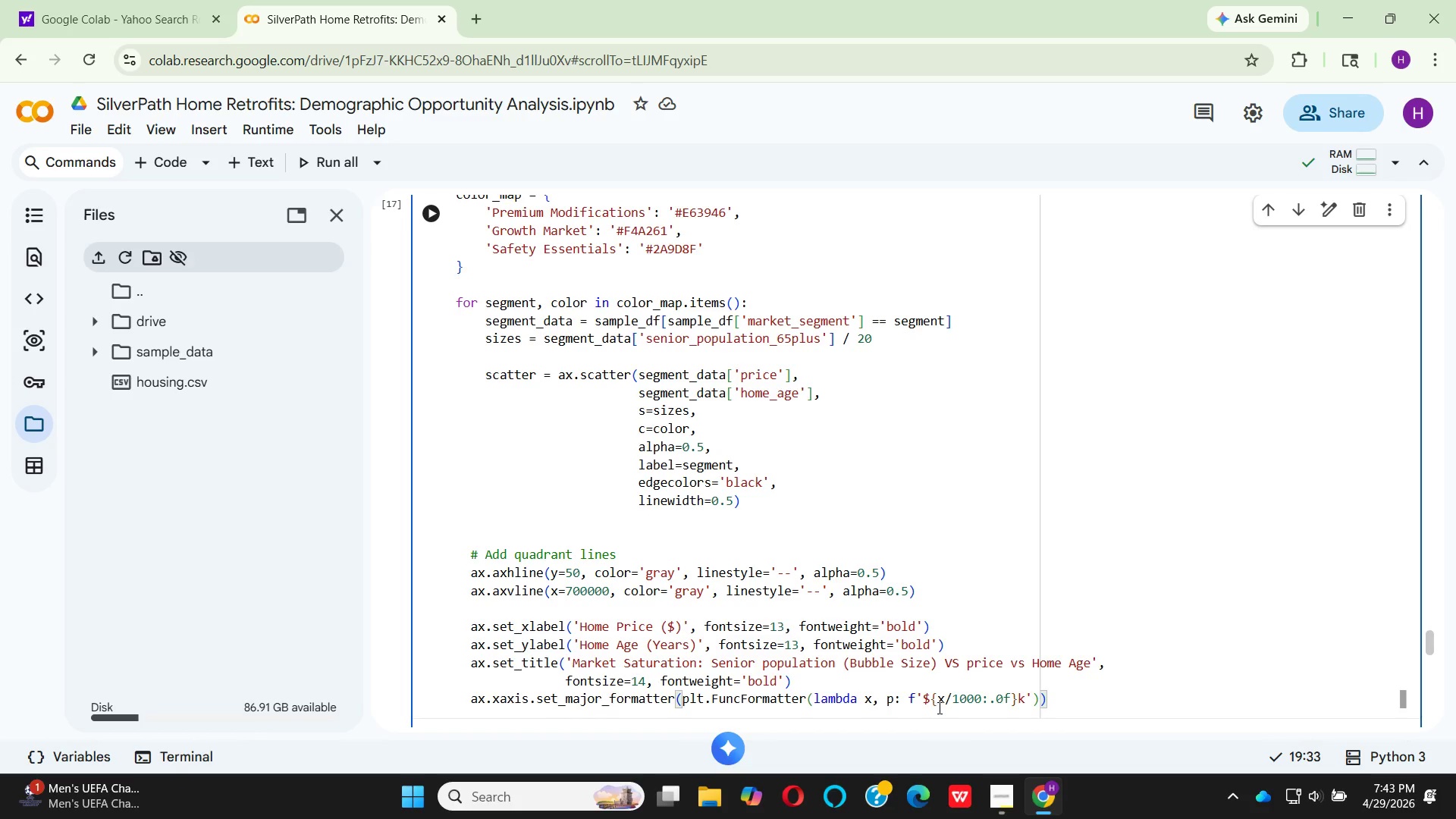 
key(Enter)
 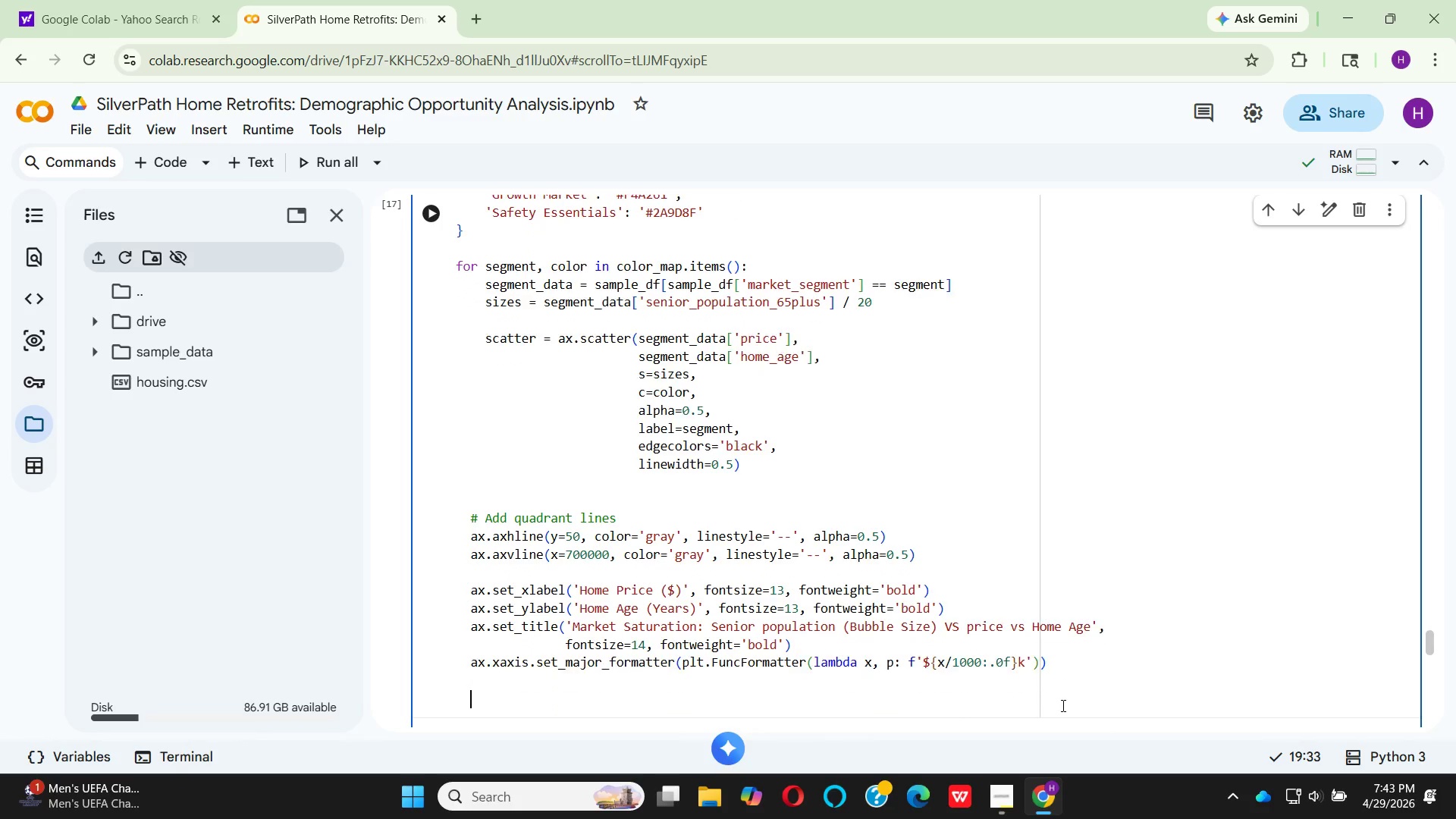 
key(Enter)
 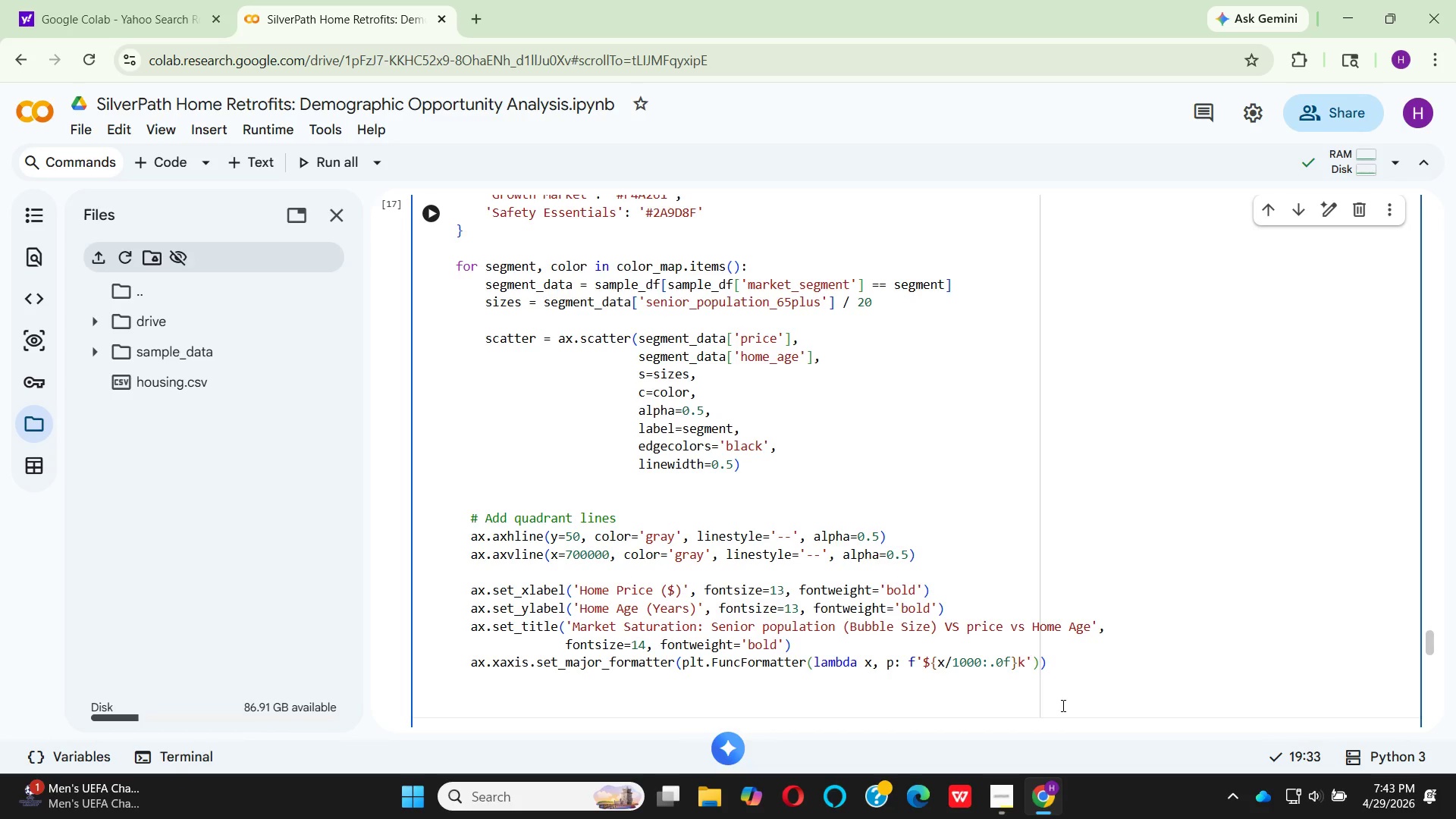 
wait(5.94)
 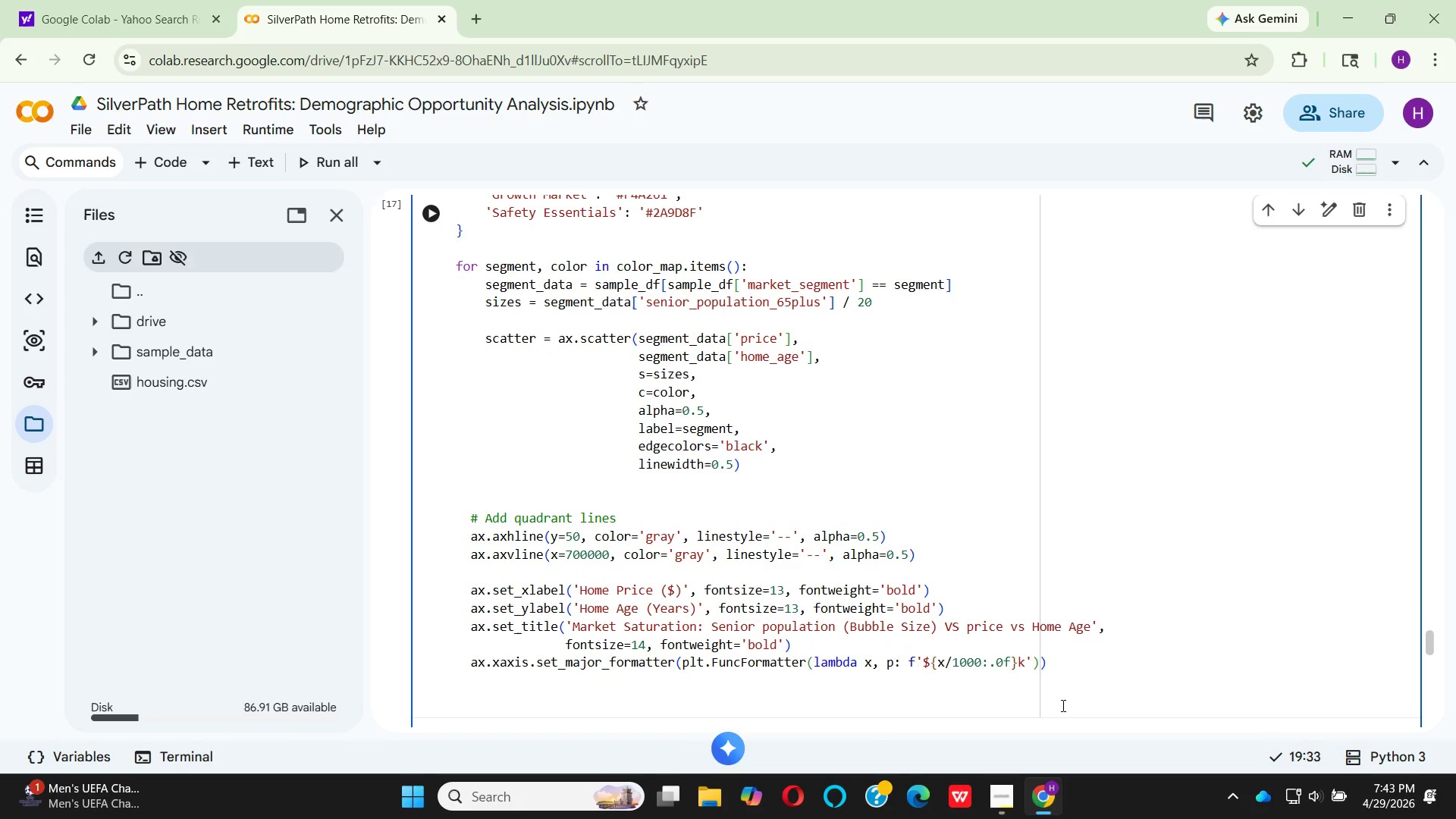 
key(Enter)
 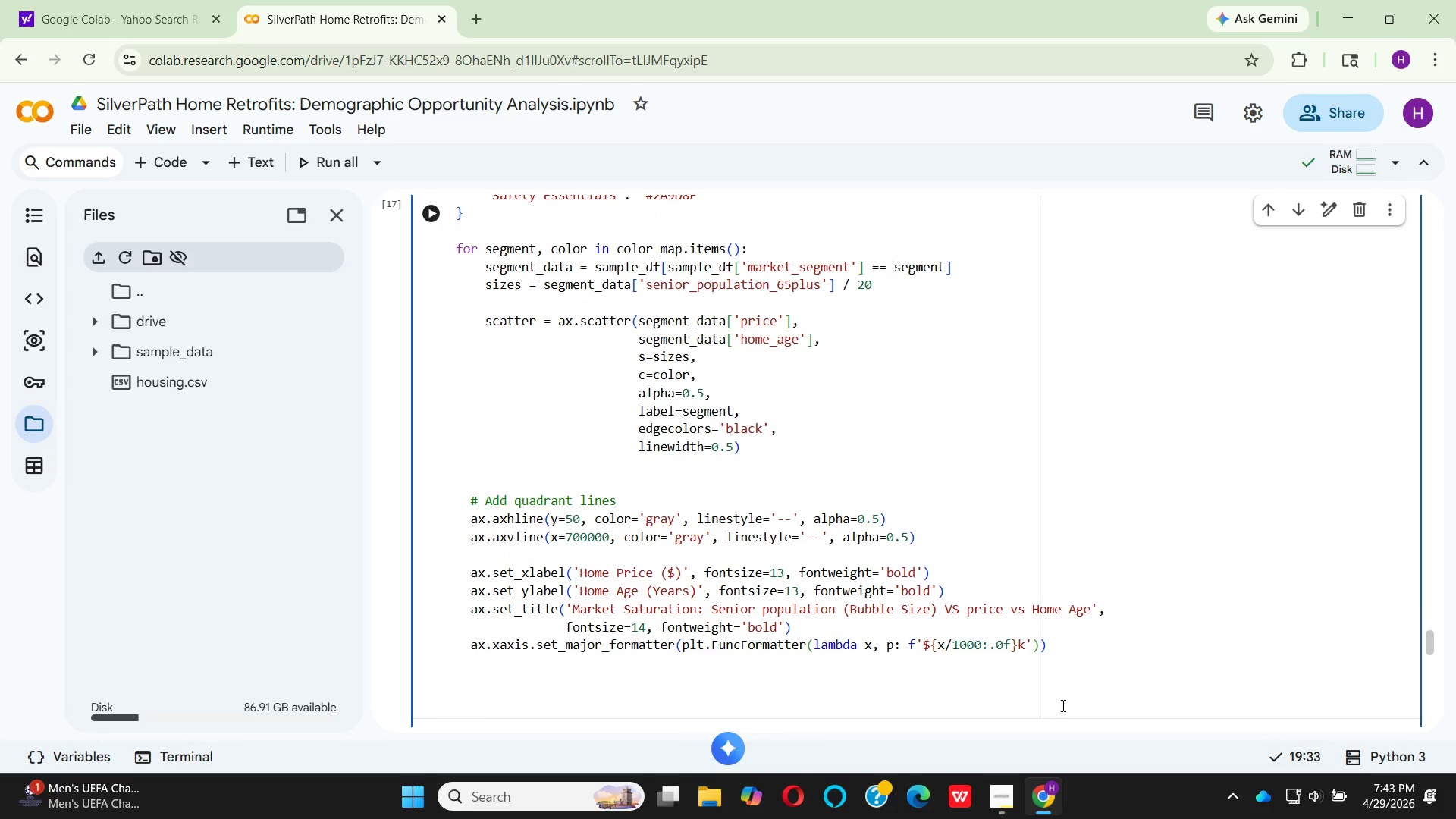 
type(# Quadrant labels)
 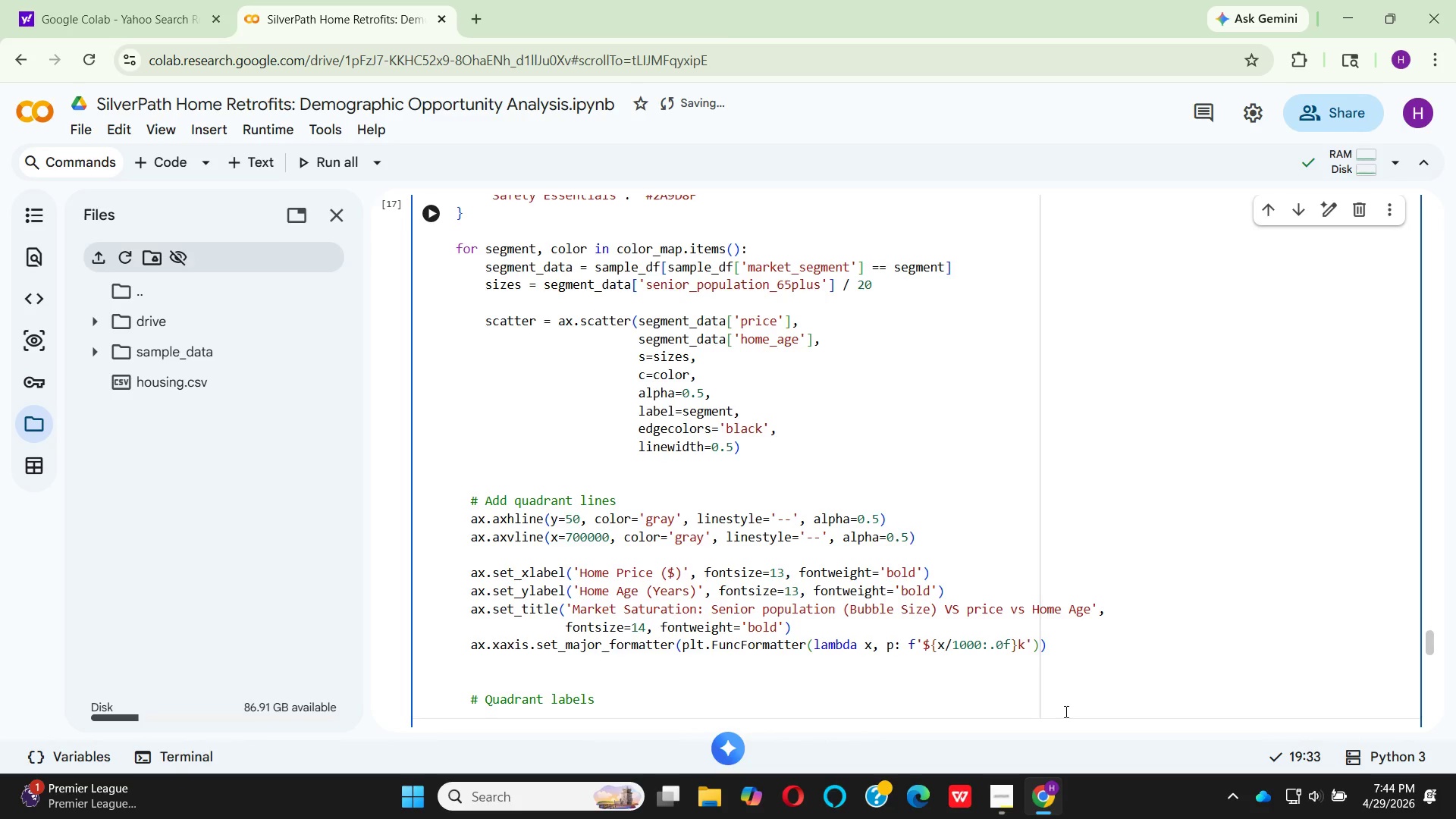 
key(Enter)
 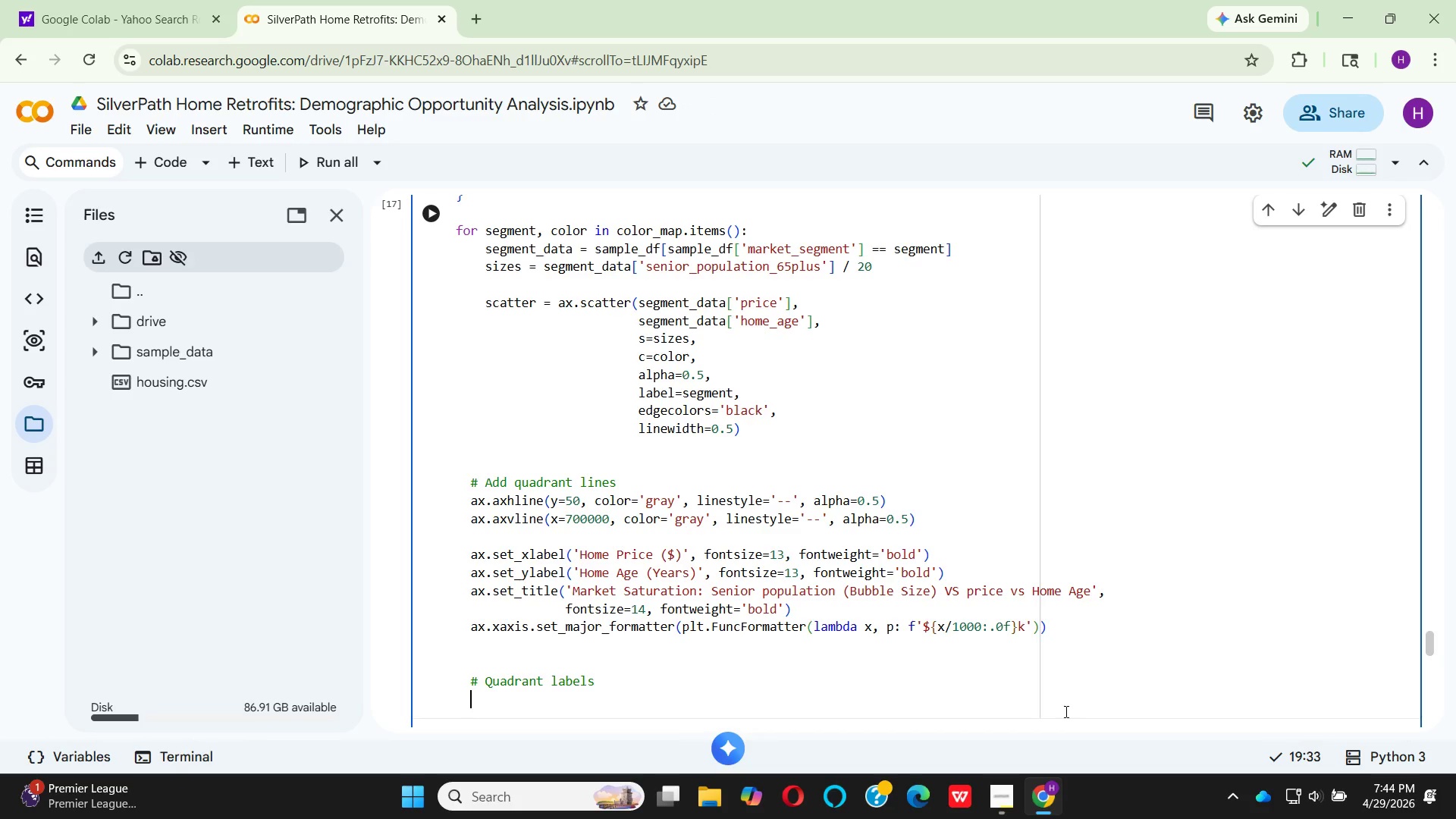 
type(ax.)
 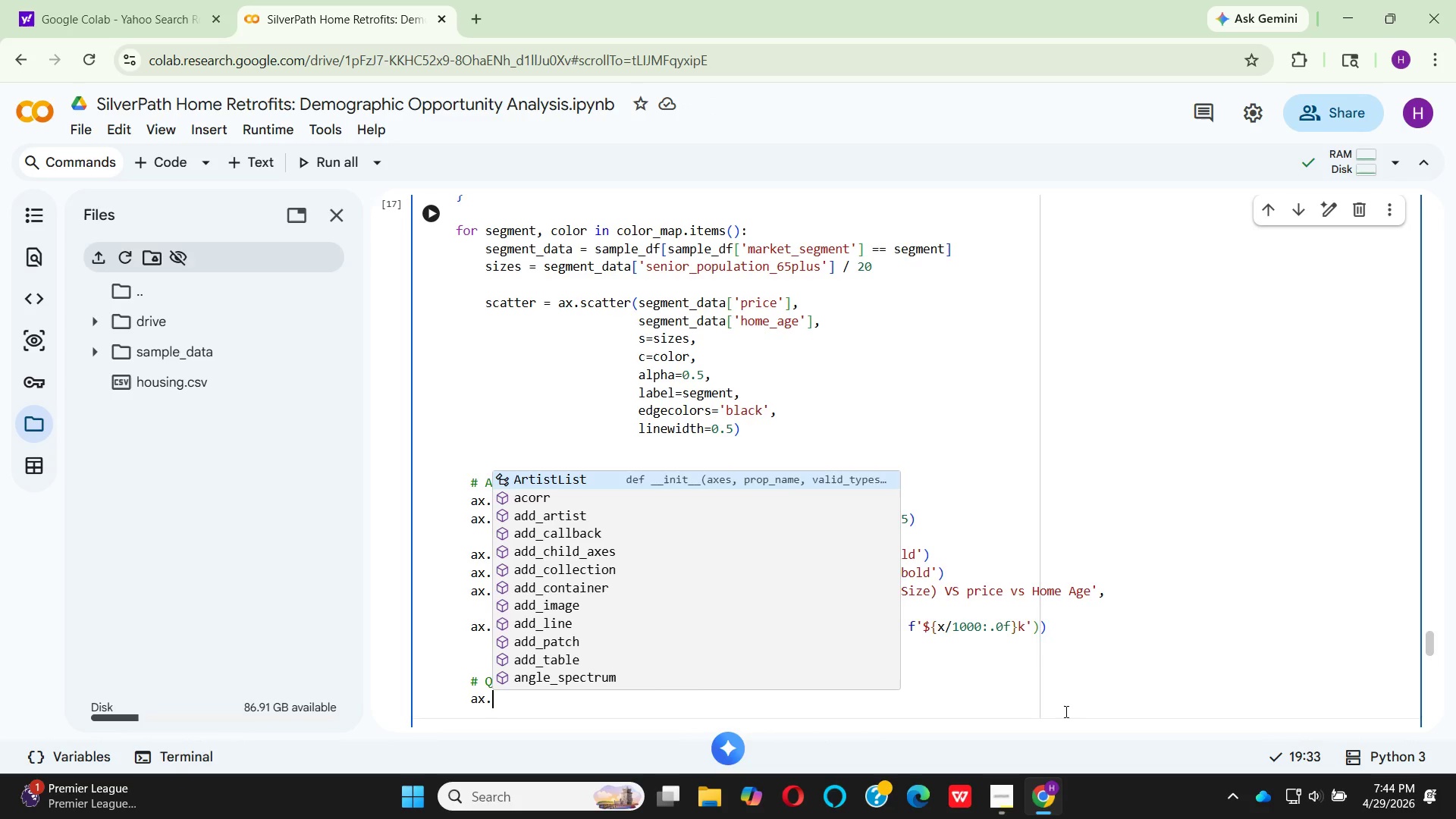 
type(te)
 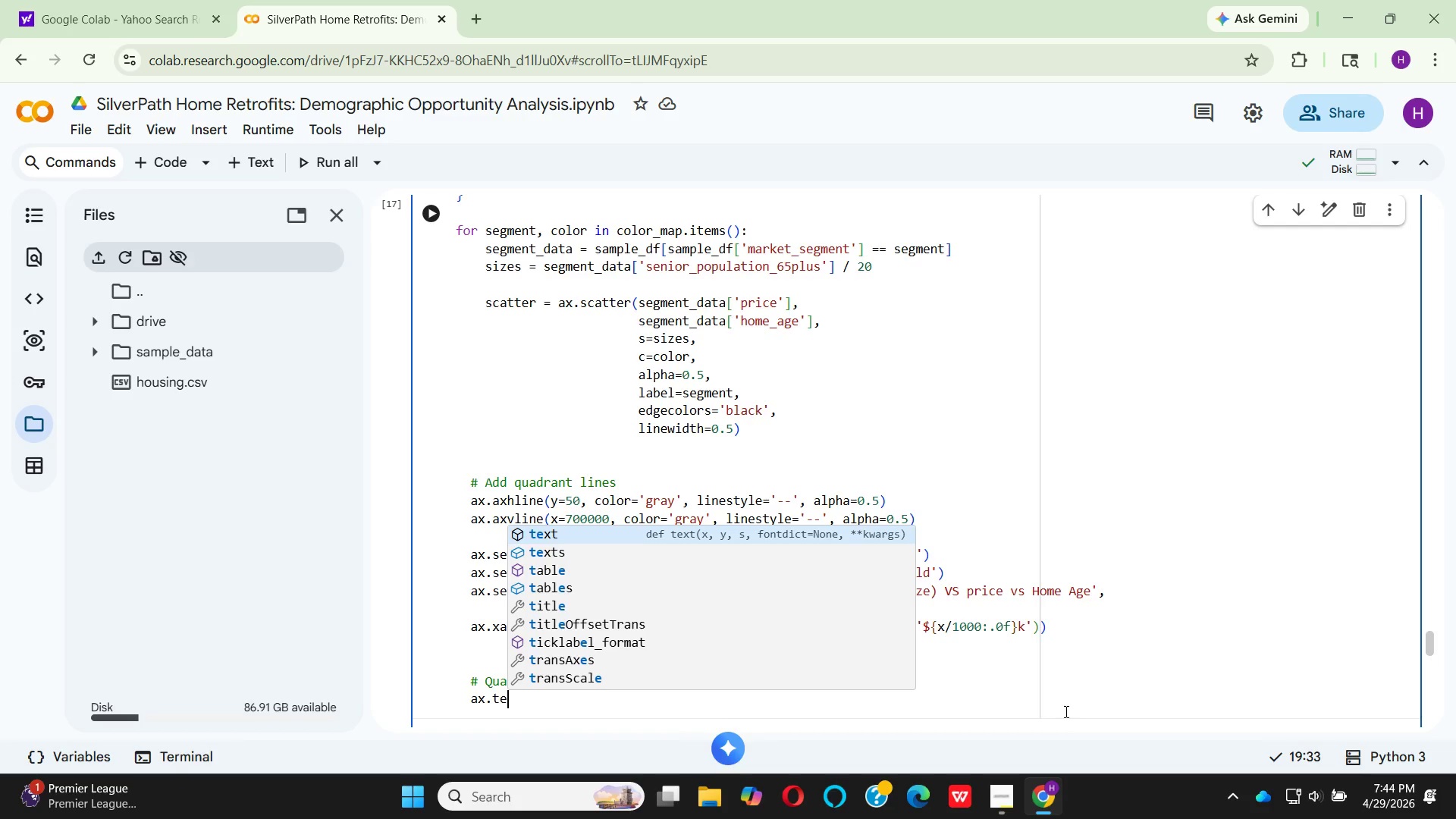 
key(Enter)
 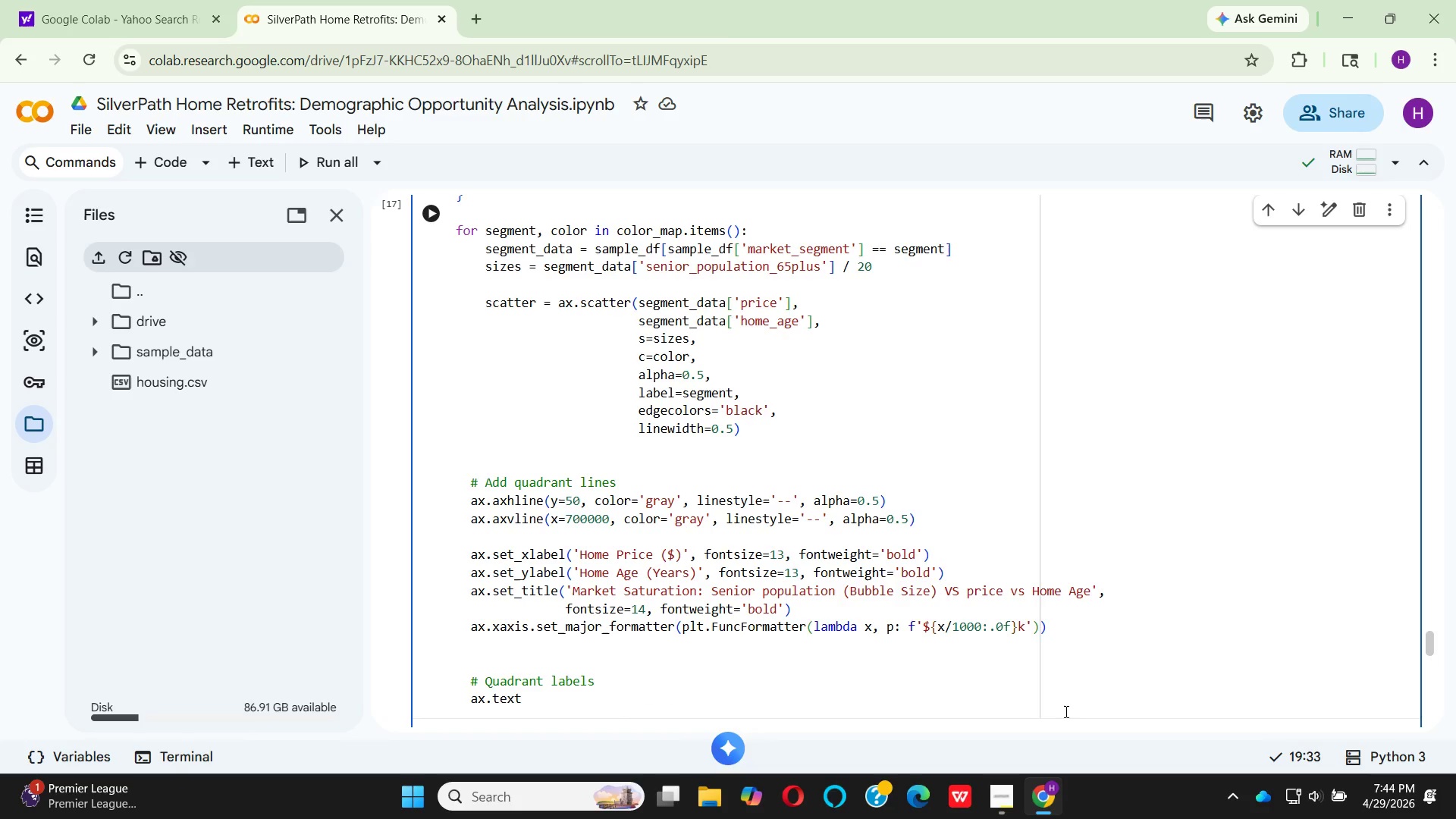 
type((10)
 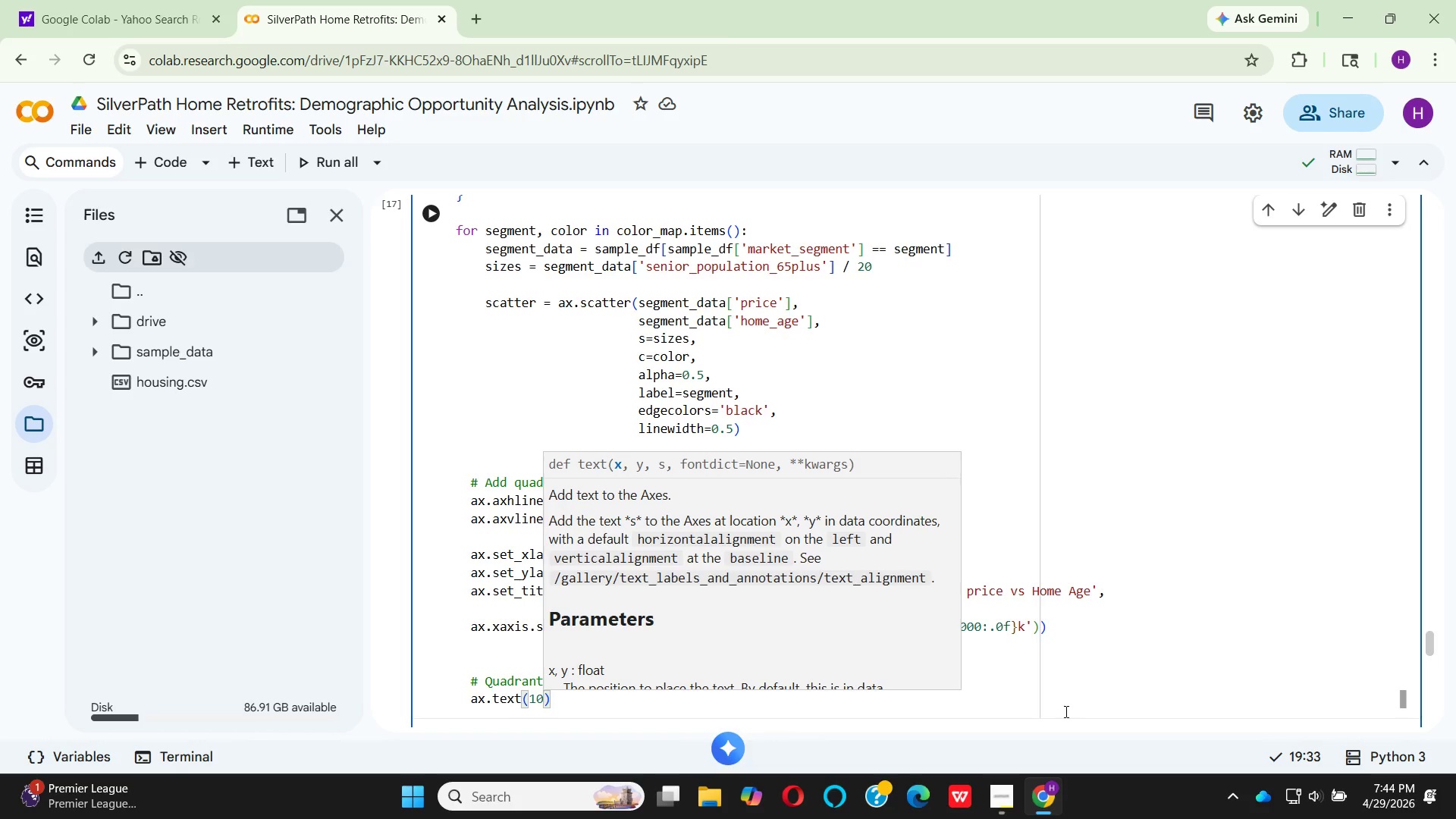 
wait(7.23)
 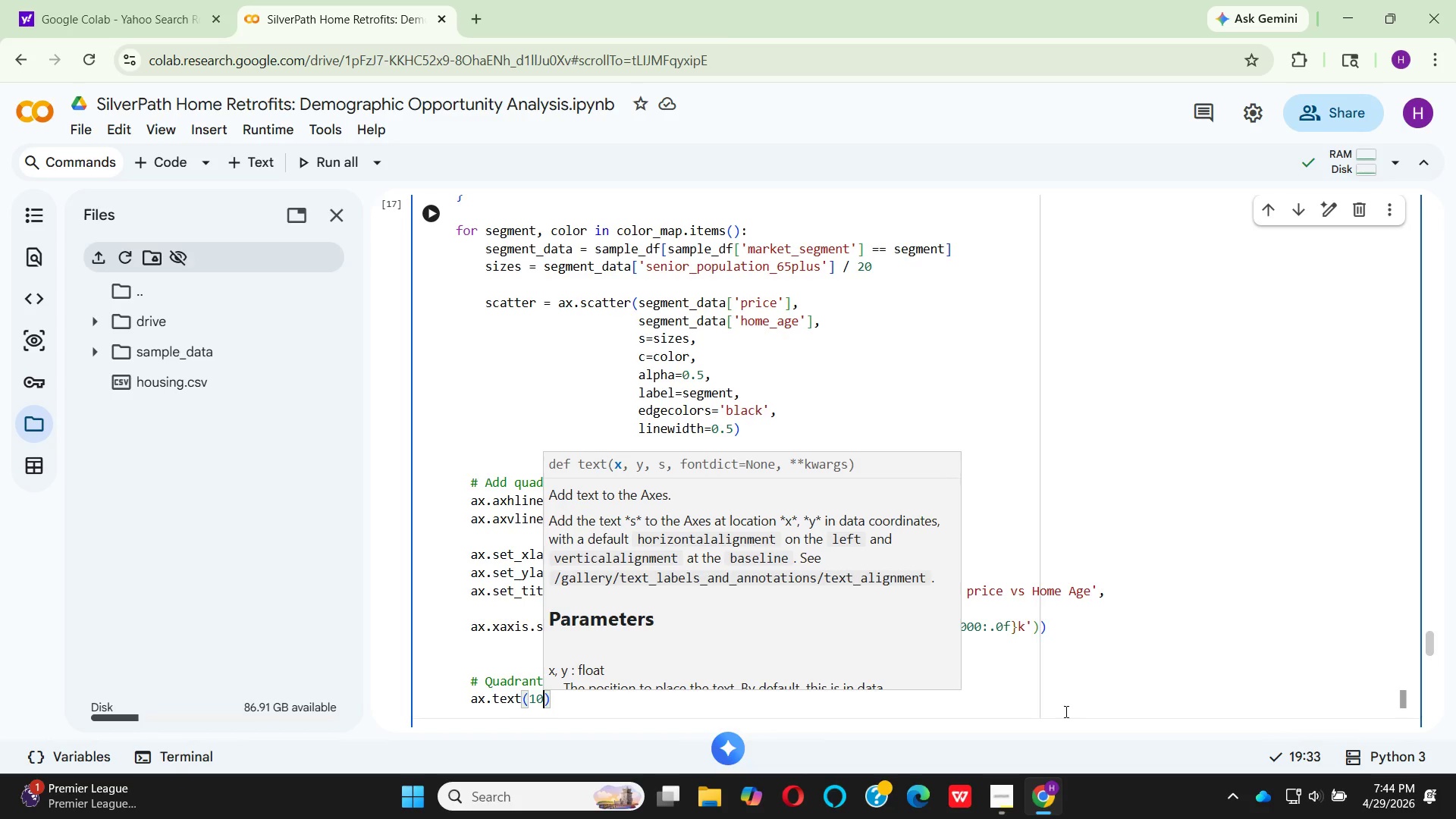 
type(00000. 80, 'QUADRANT I: )
 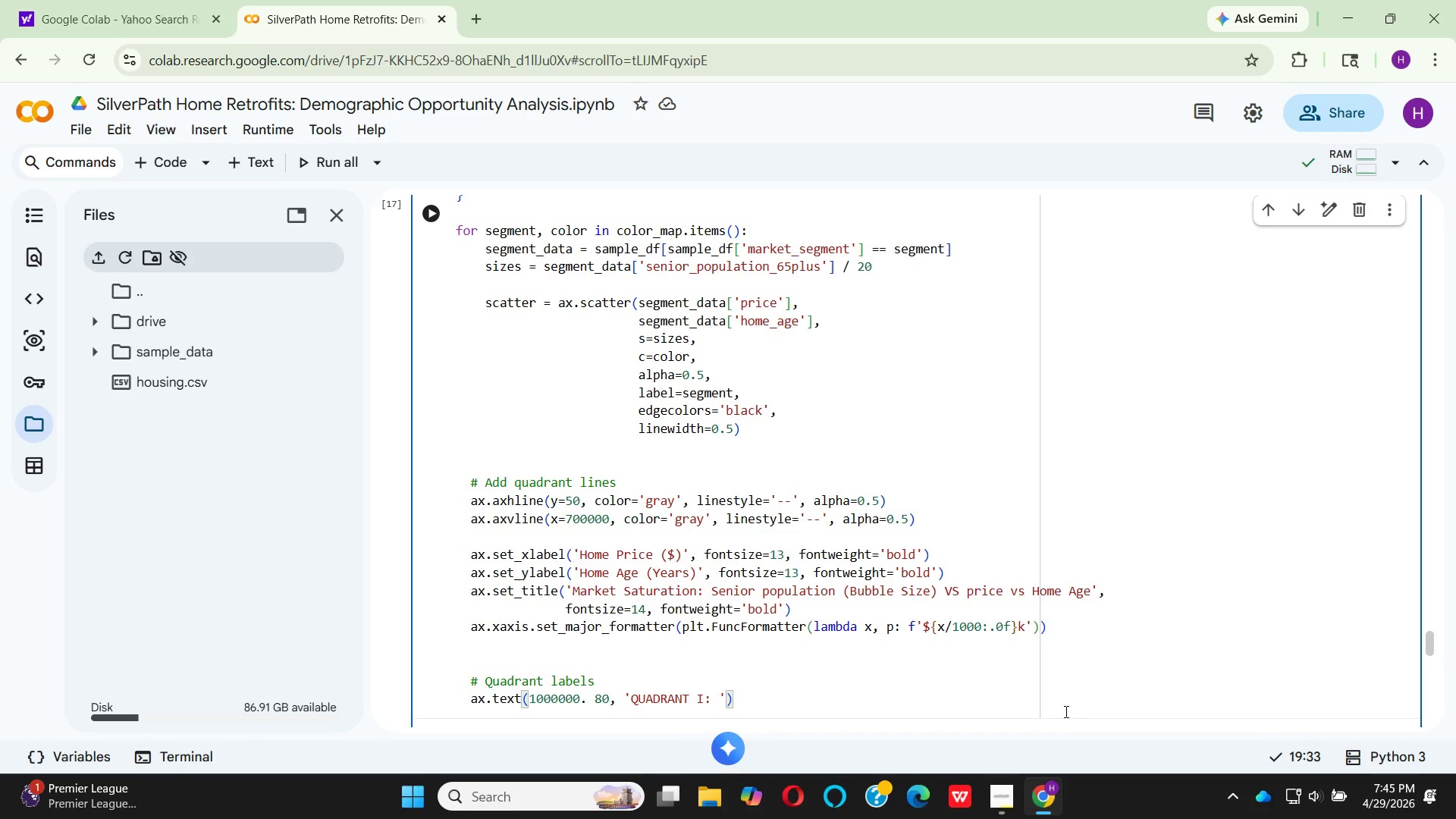 
type(High Price + old )
 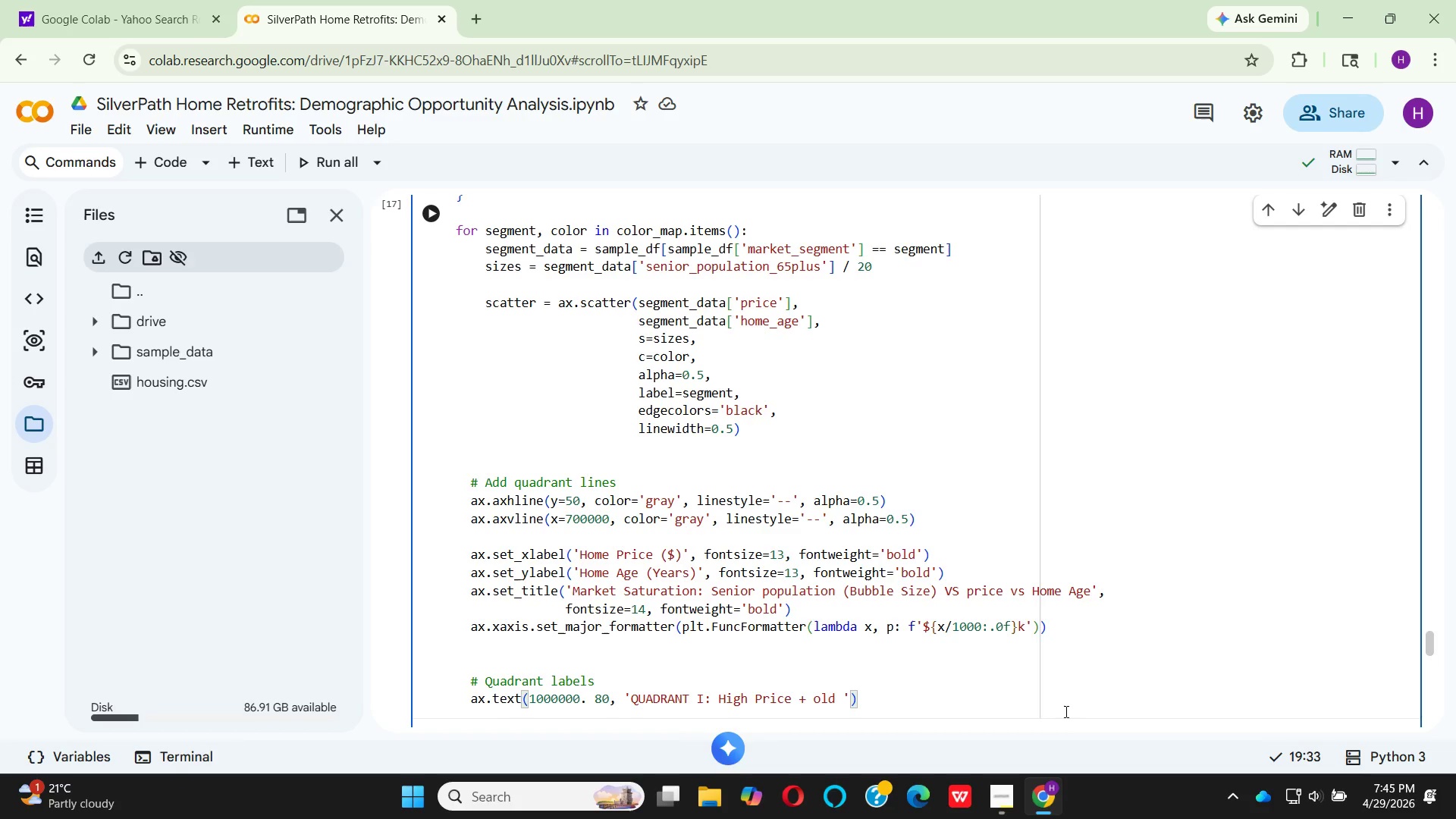 
type(Homes\n )
 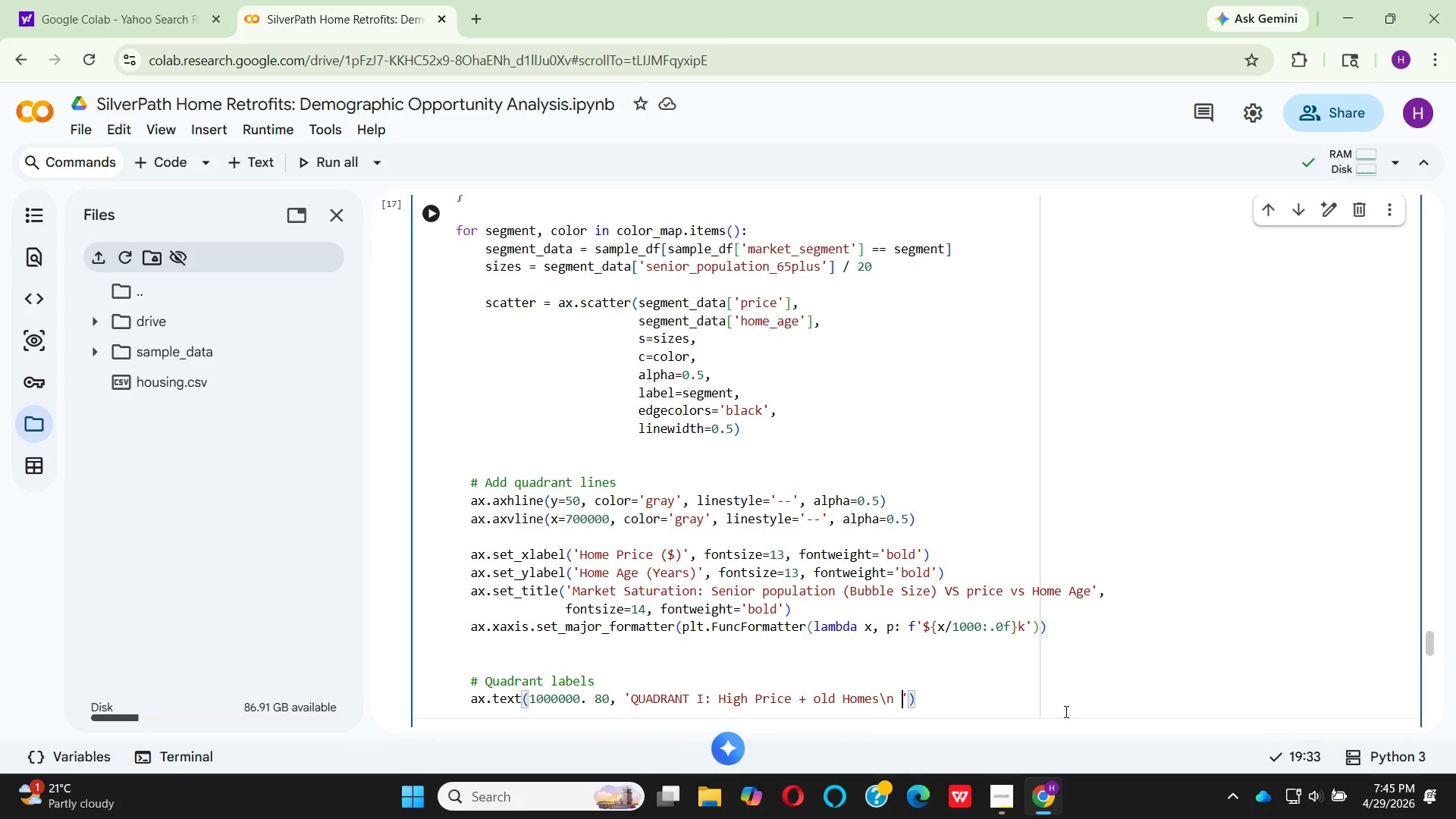 
wait(6.81)
 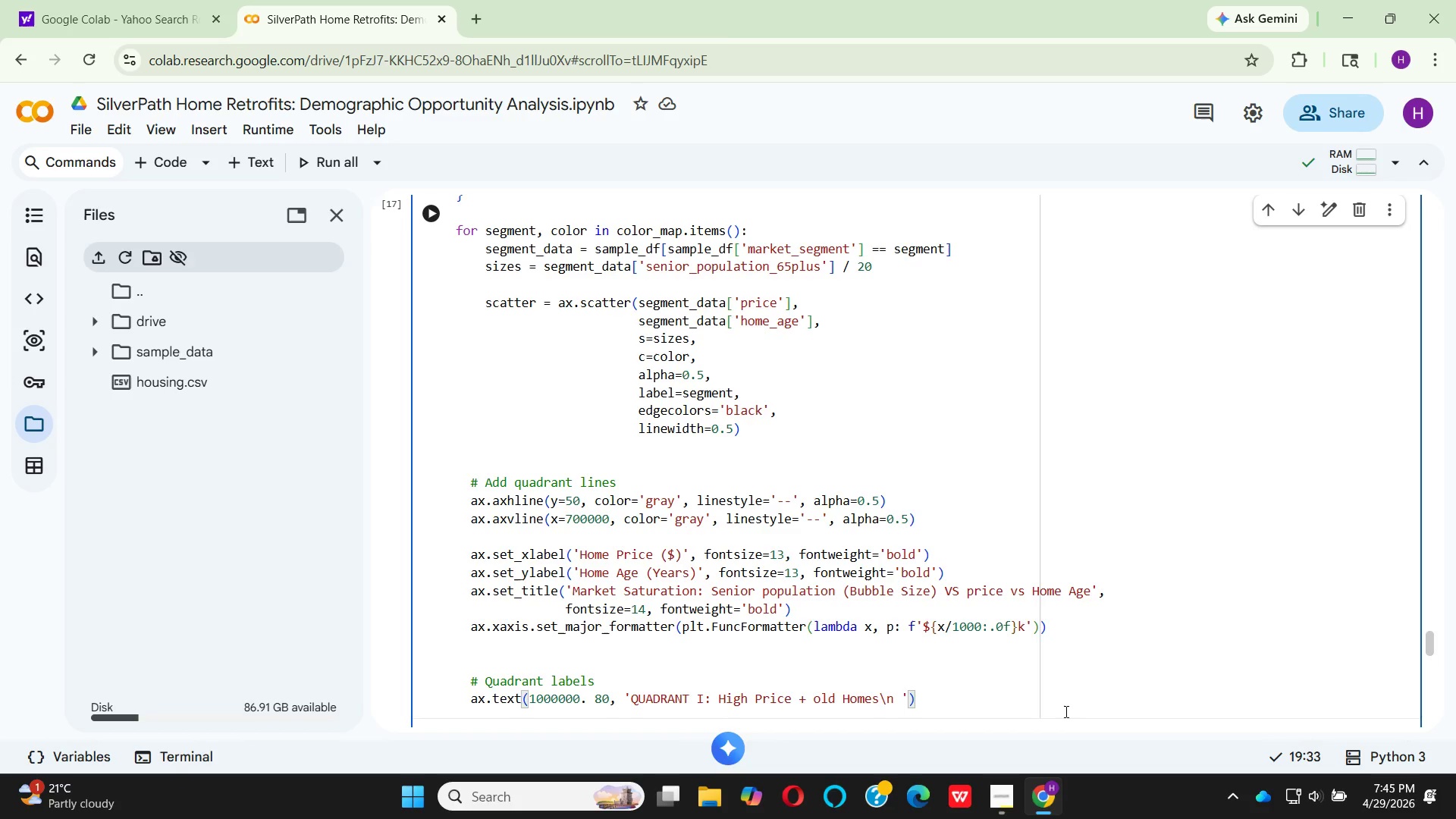 
type(PE)
key(Backspace)
type(REMIUM TA)
 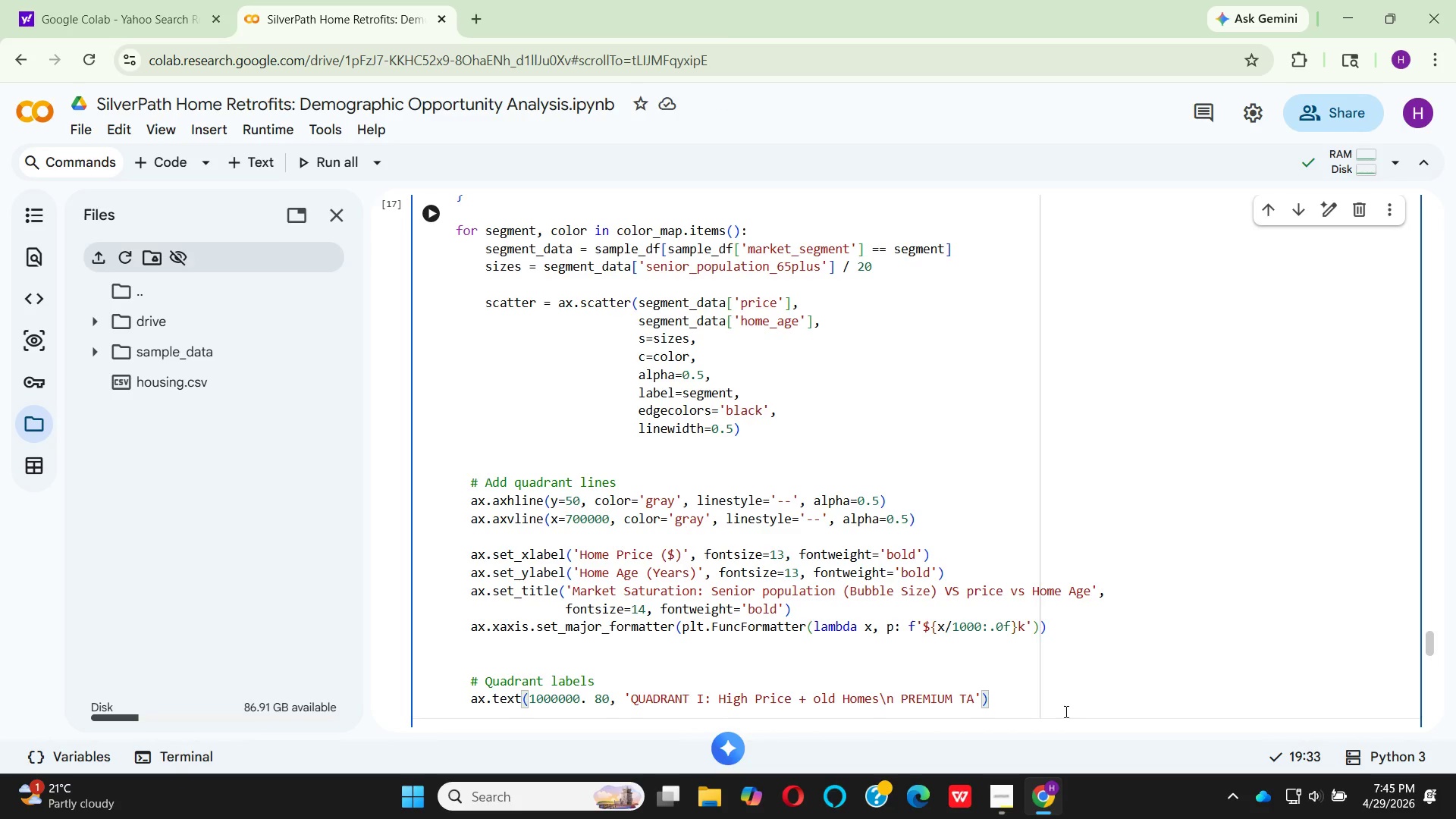 
type(RGET)
 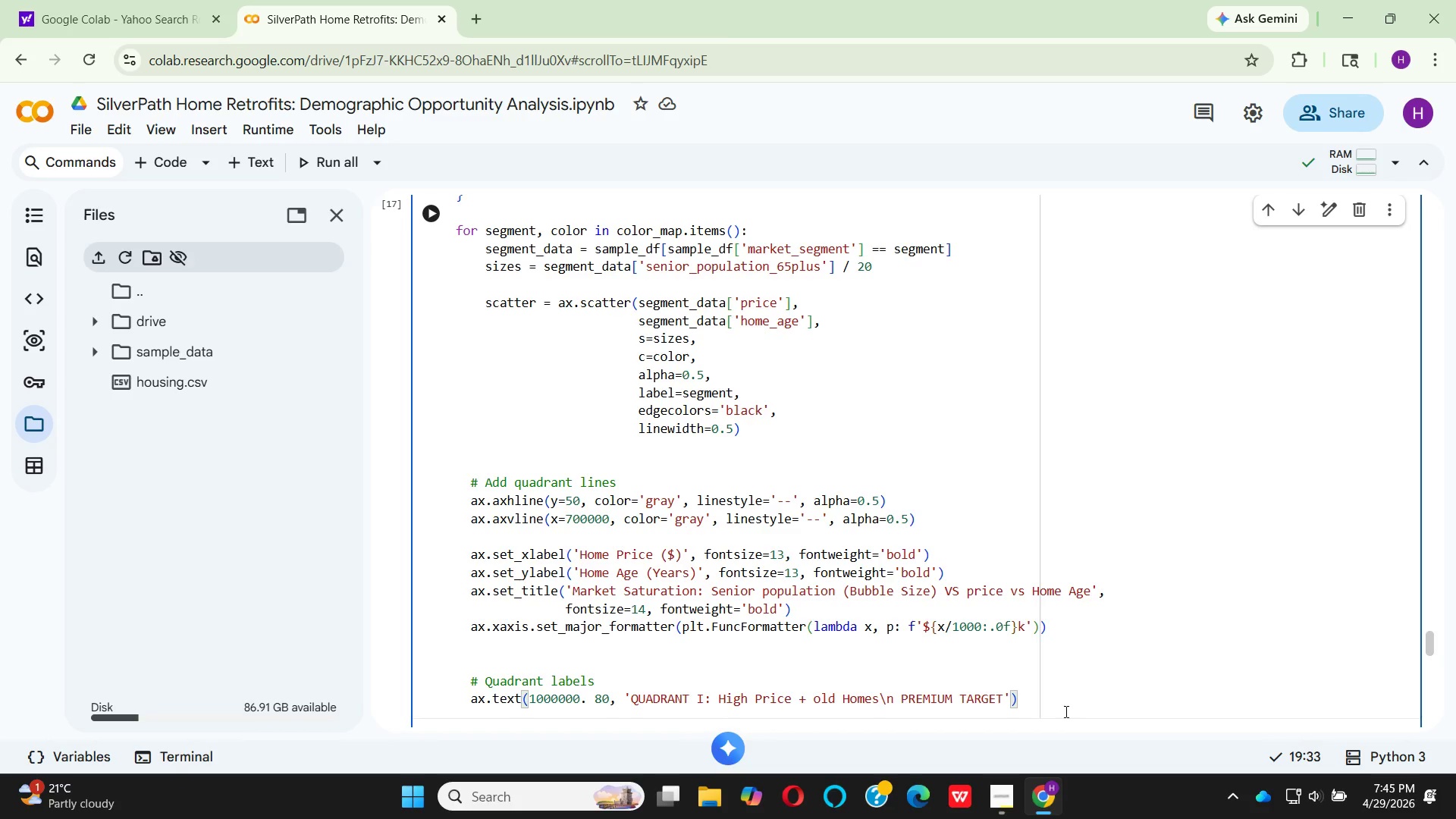 
key(ArrowRight)
 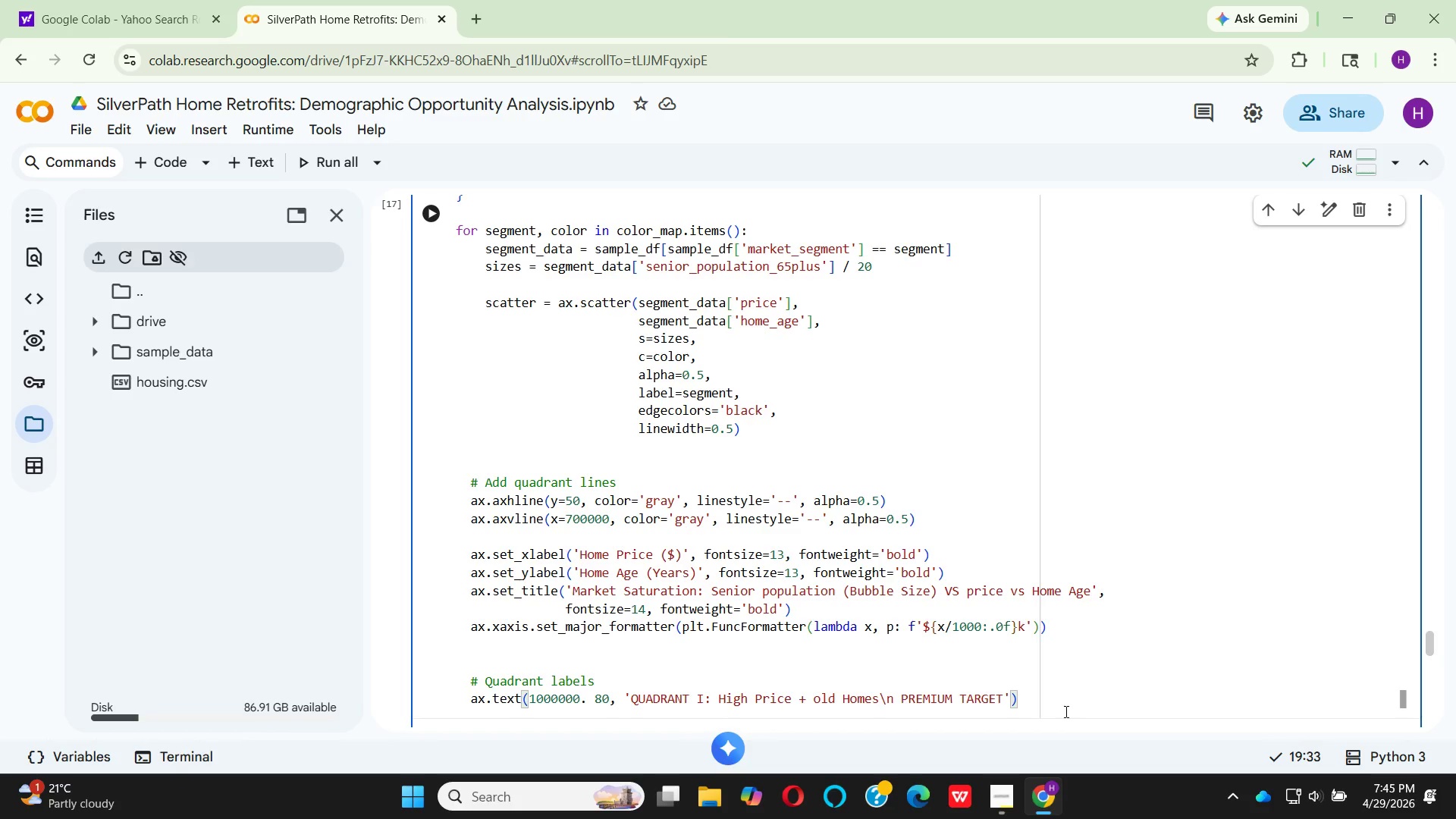 
key(Comma)
 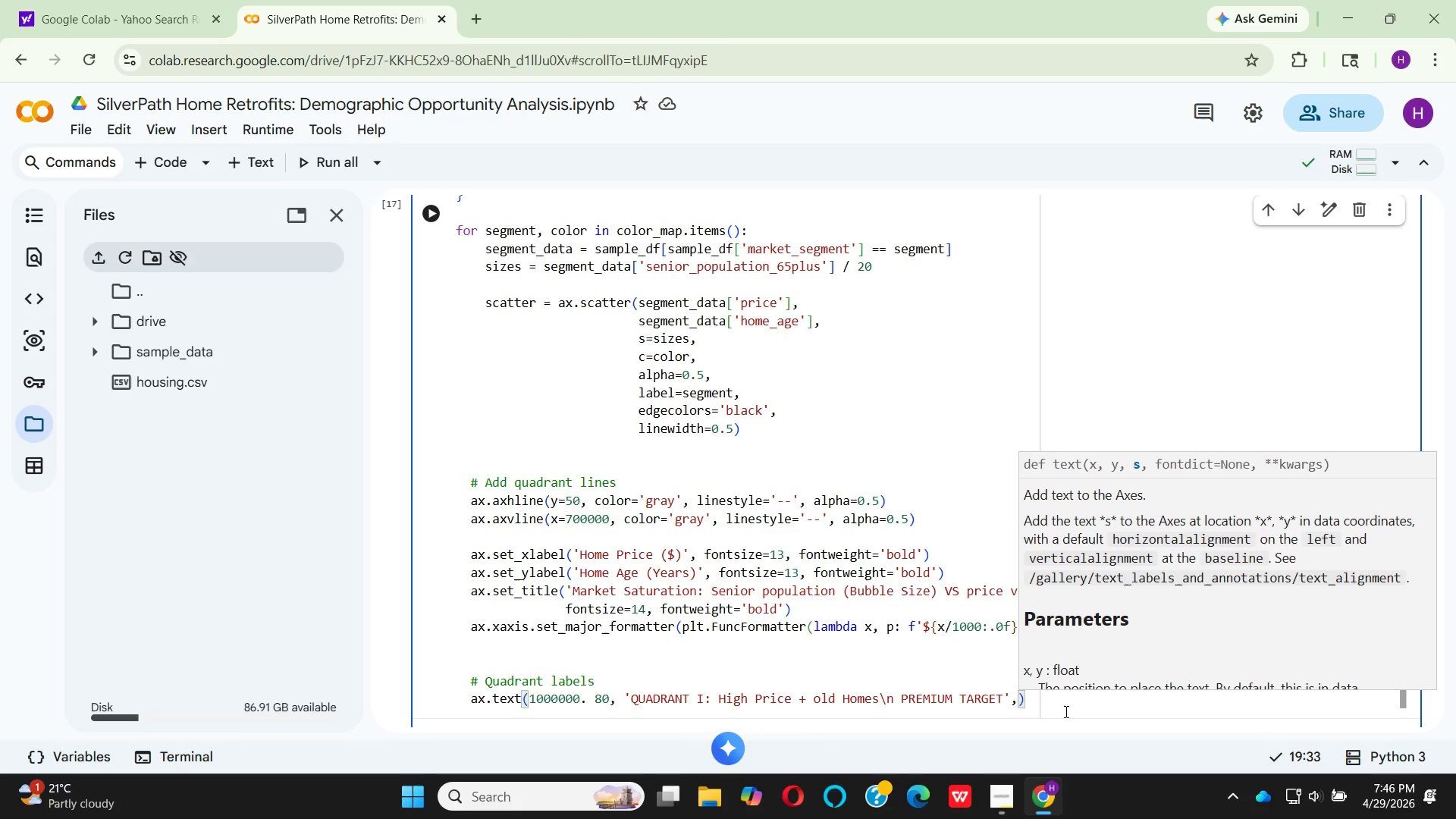 
key(Enter)
 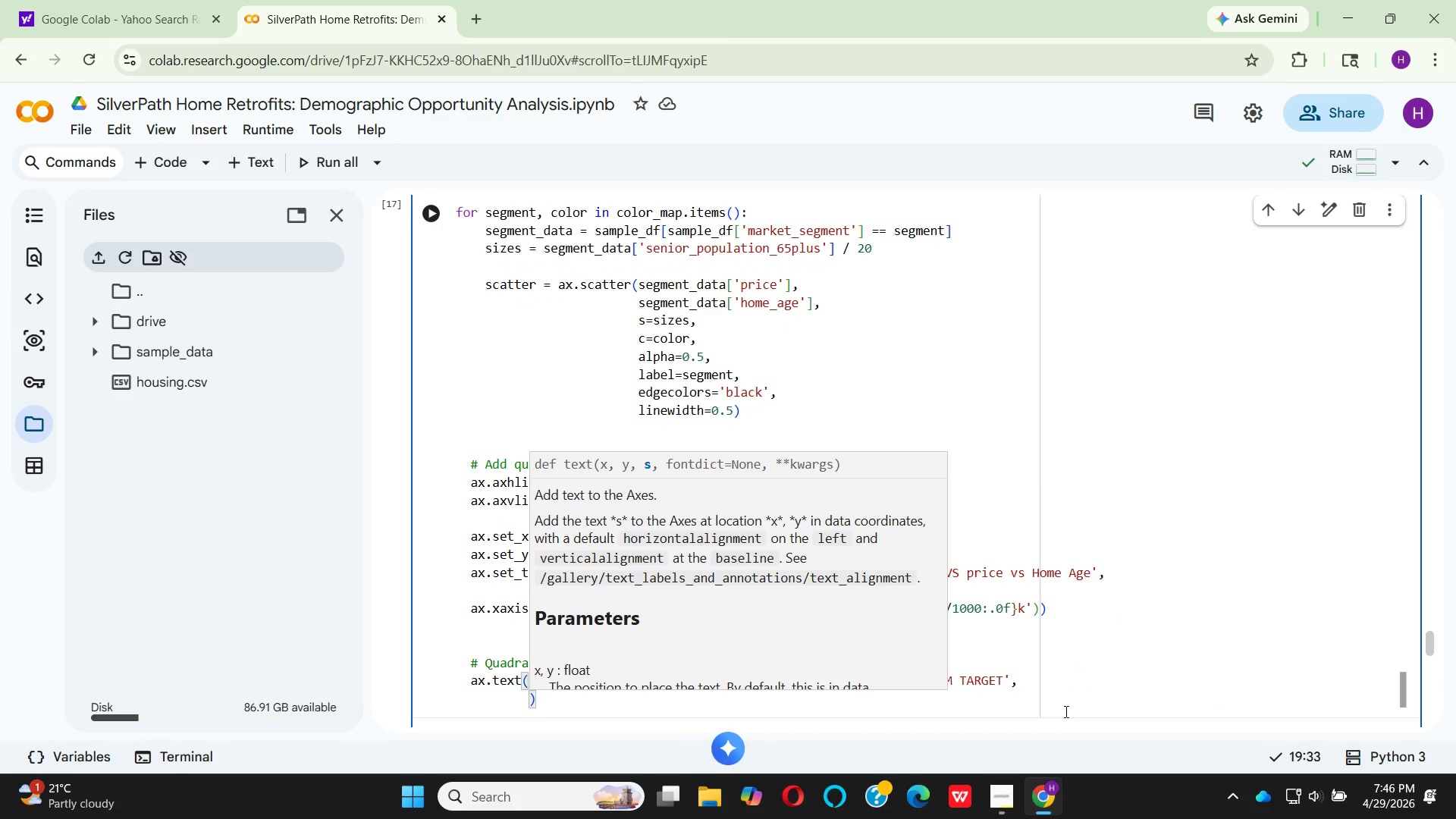 
wait(7.66)
 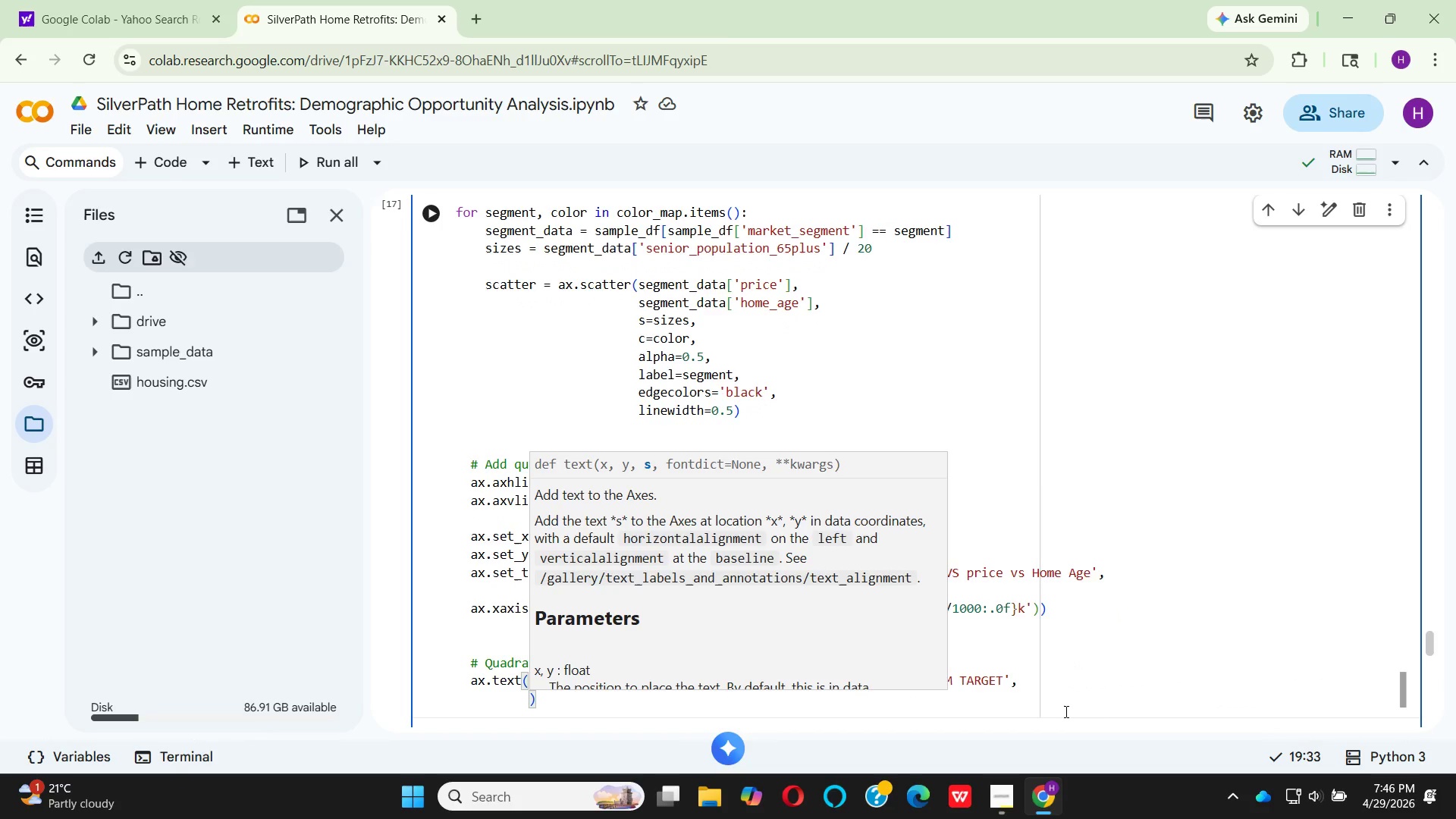 
left_click([1181, 699])
 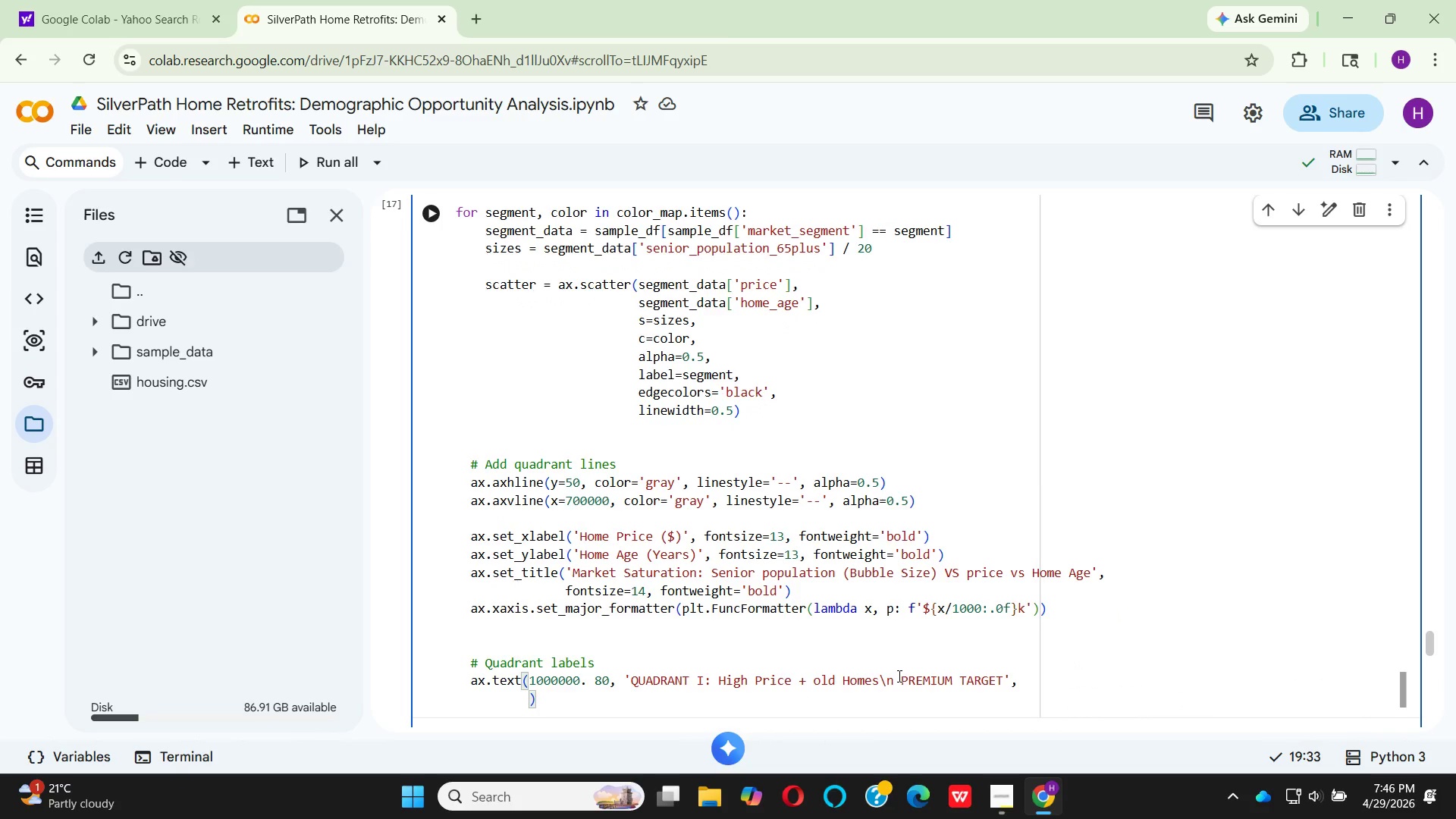 
left_click([898, 676])
 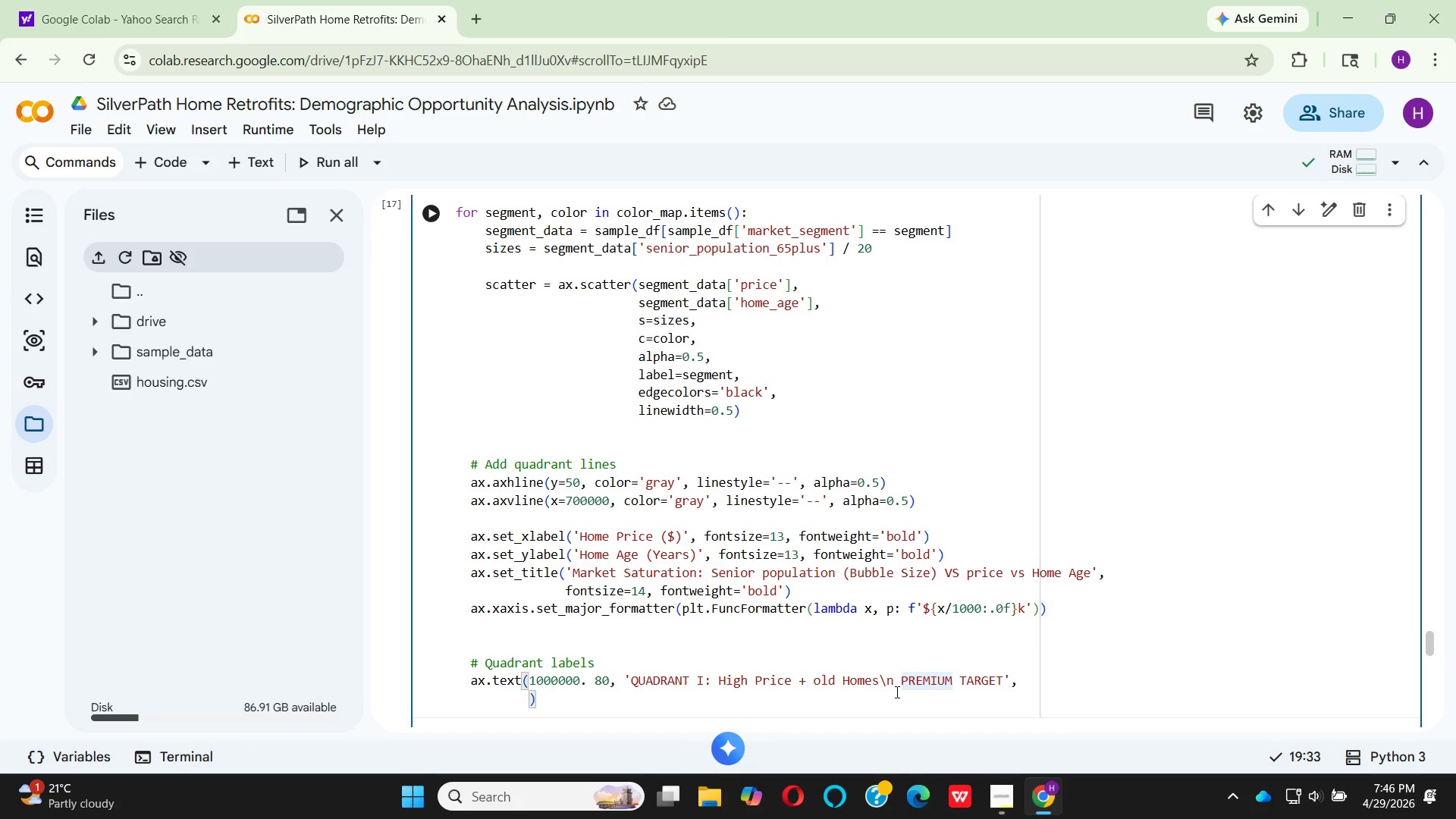 
left_click([894, 684])
 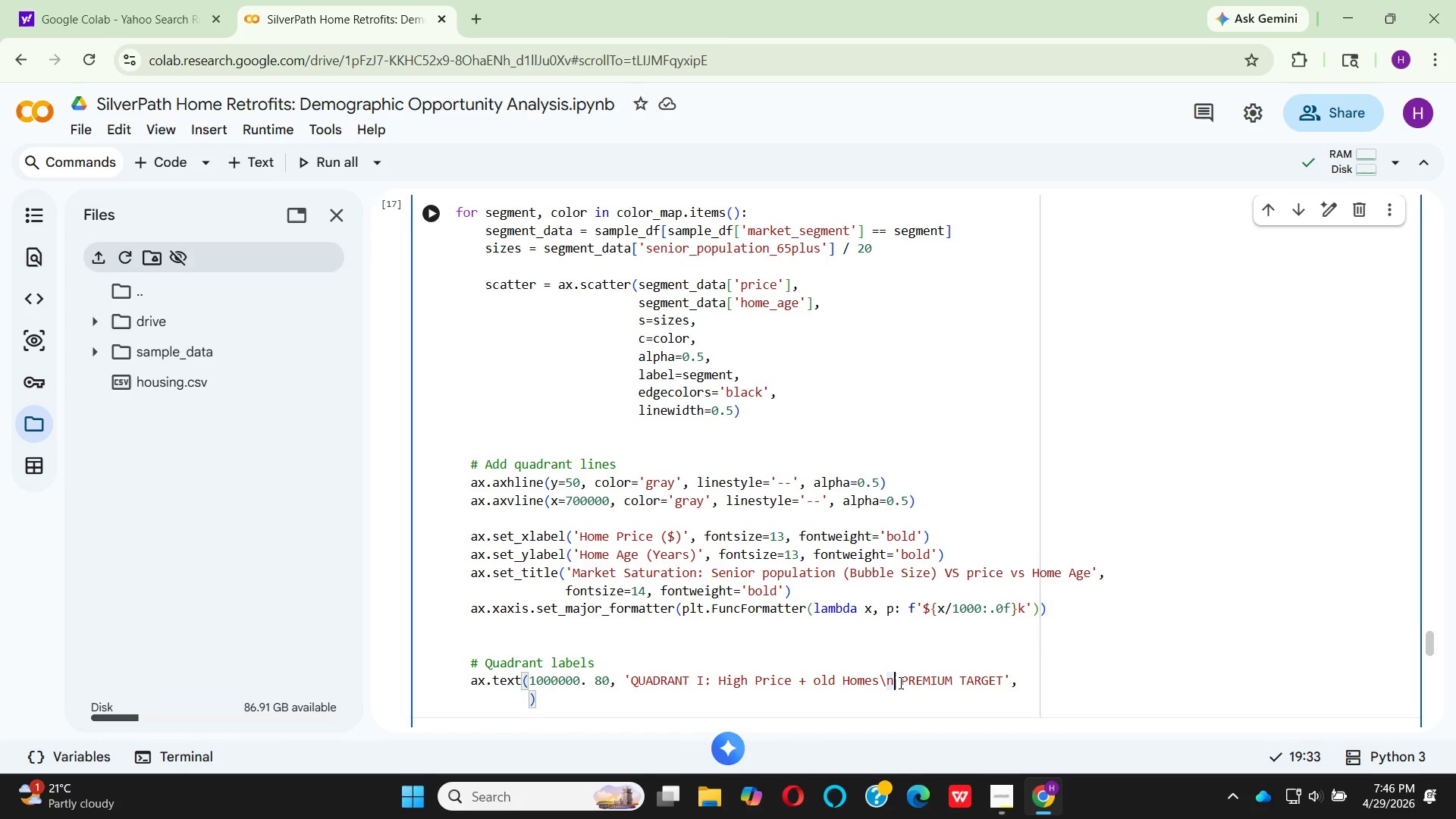 
key(Alt+Control+Meta+AltLeft)
 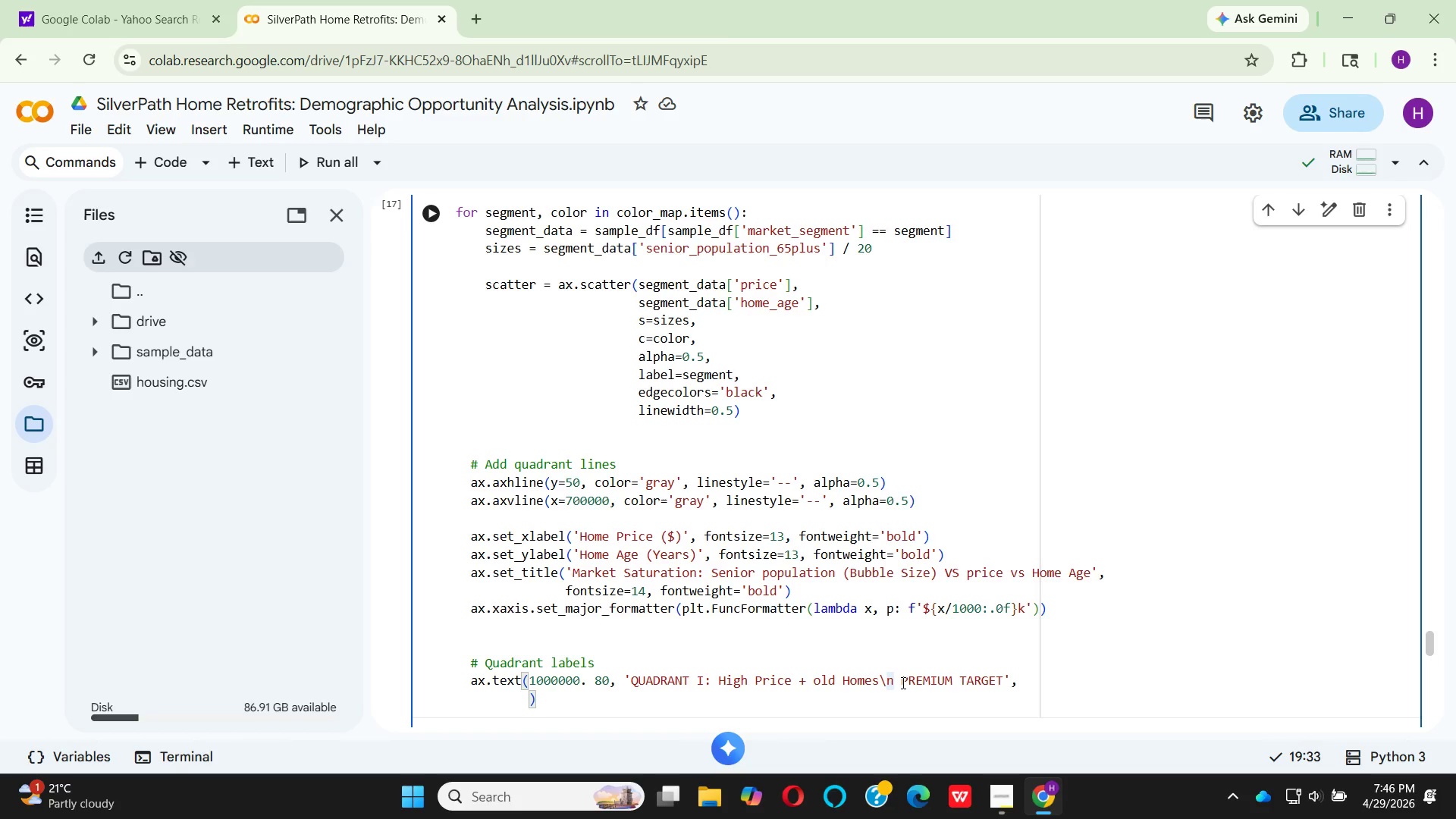 
key(Meta+MetaLeft)
 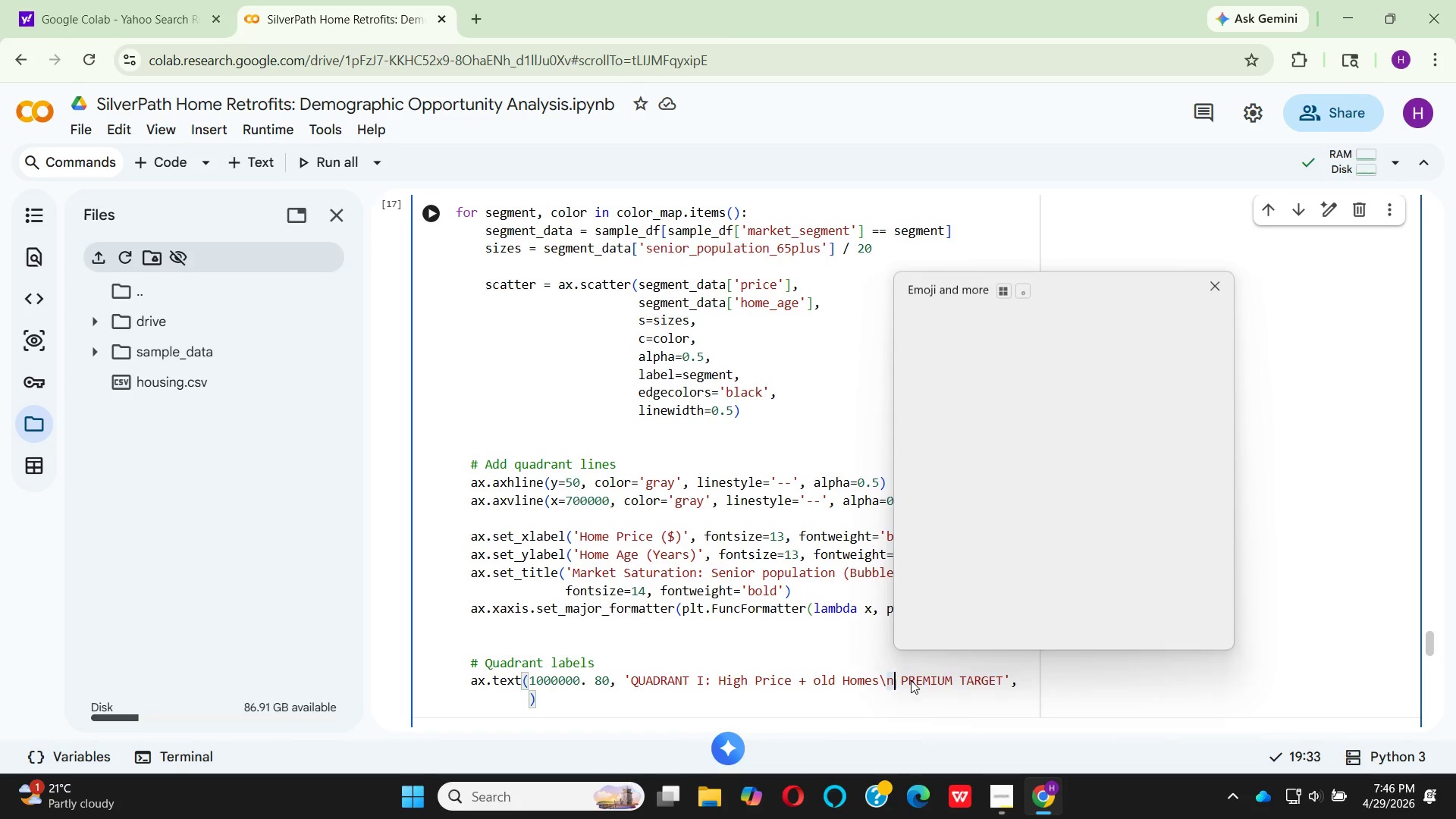 
key(Alt+Control+Meta+Shift+ShiftLeft)
 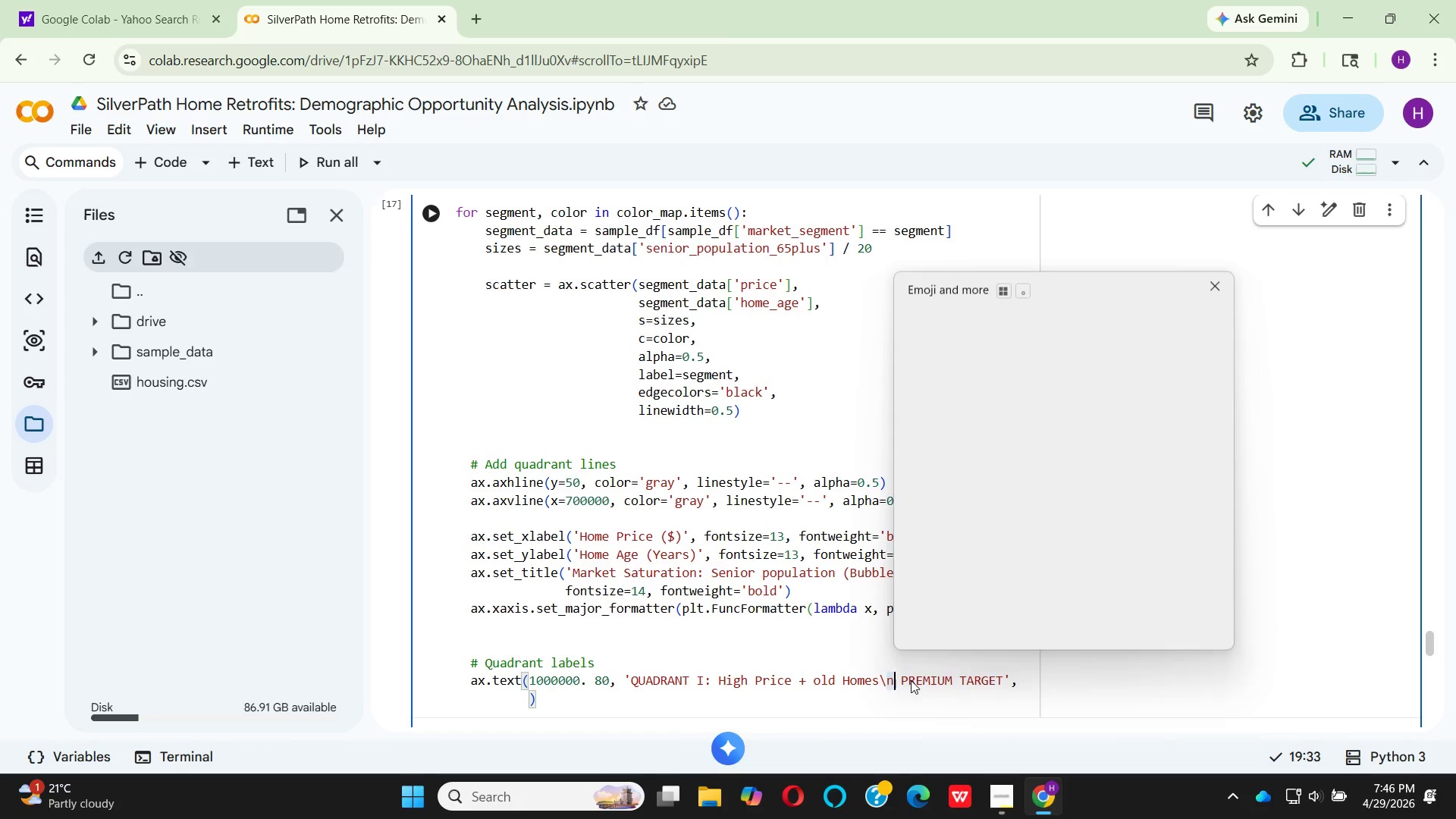 
key(Control+Meta+ControlLeft)
 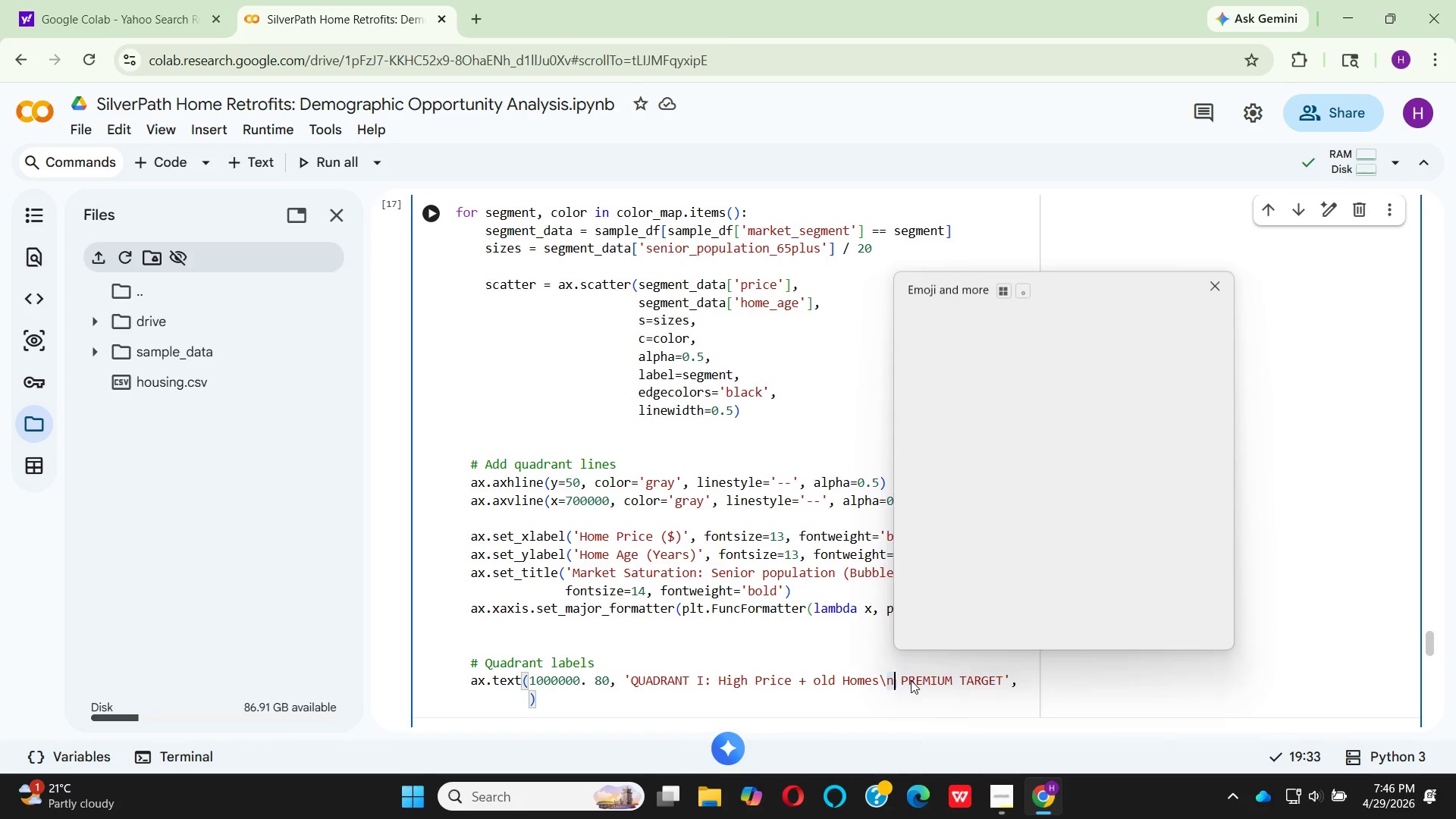 
key(Alt+Control+Meta+Shift+Space)
 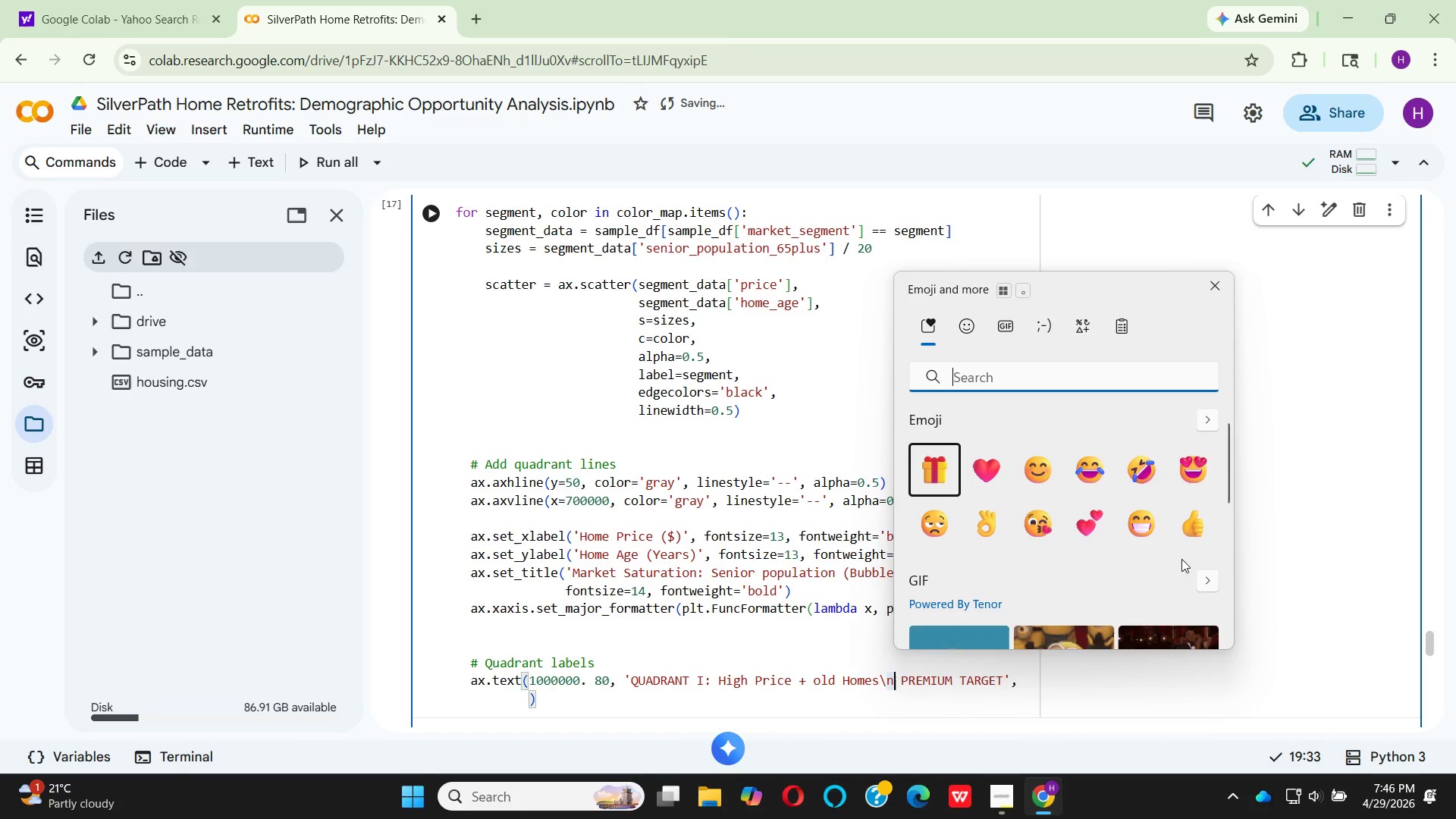 
wait(5.06)
 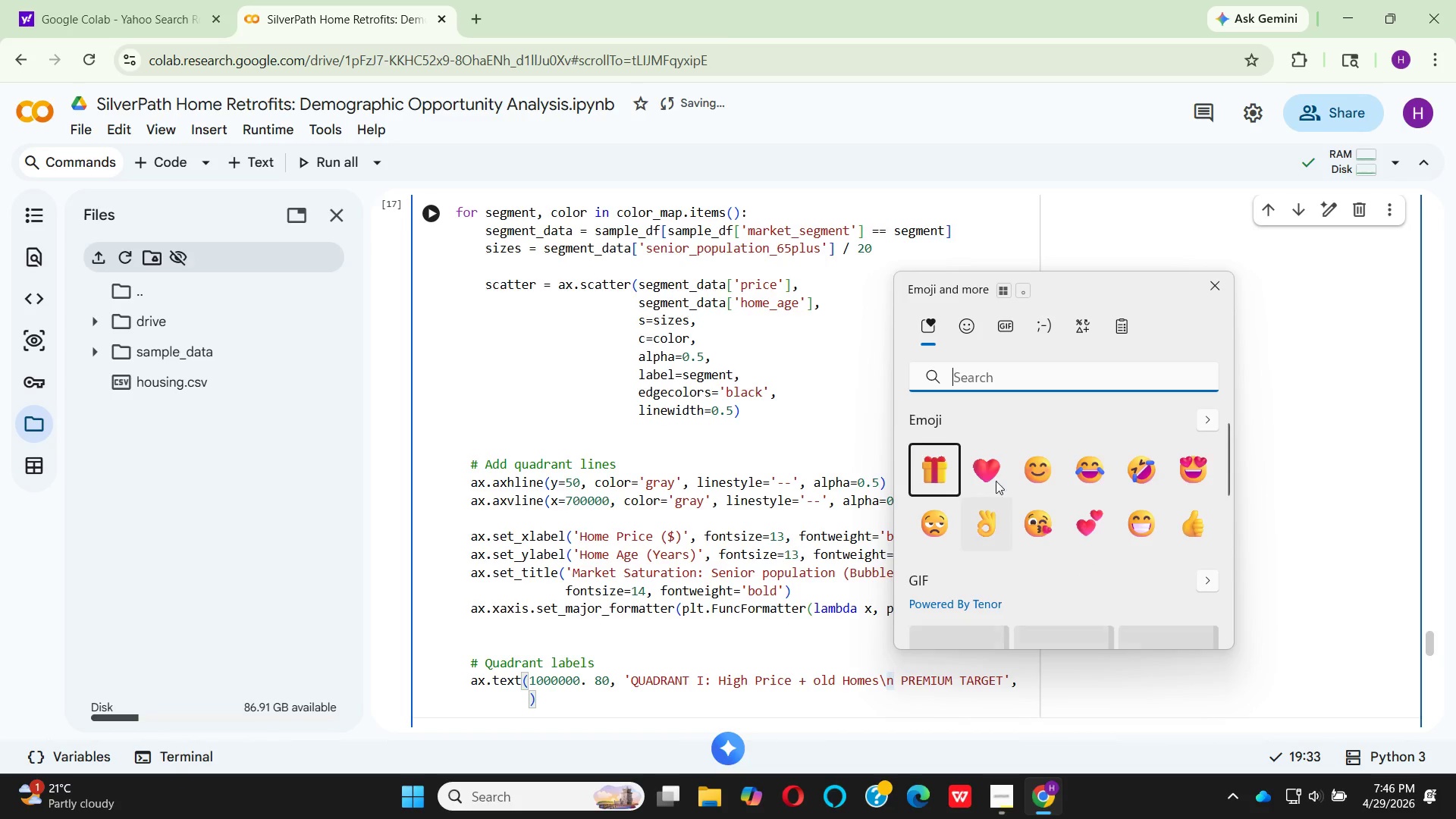 
left_click([1212, 572])
 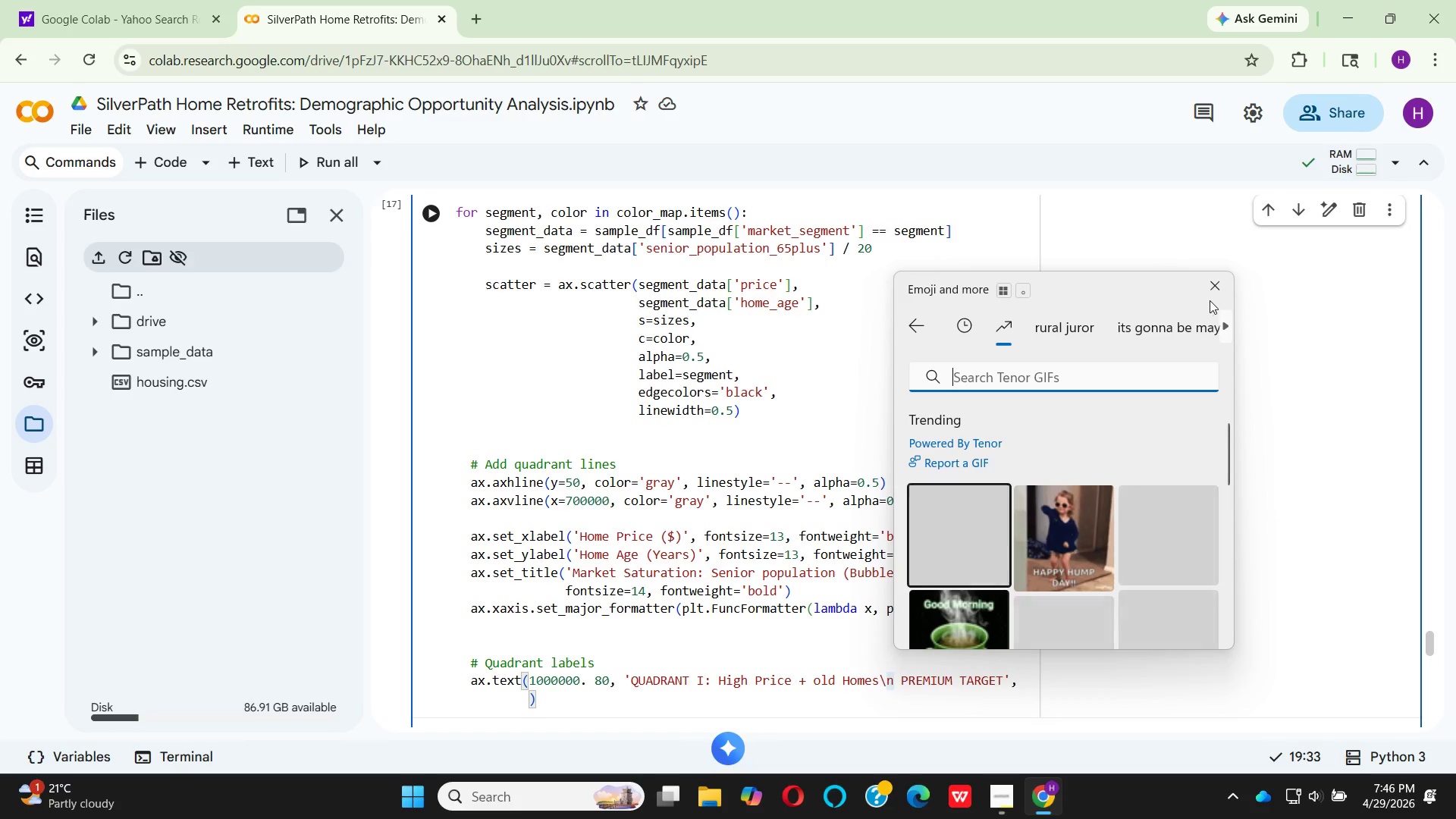 
left_click([1210, 284])
 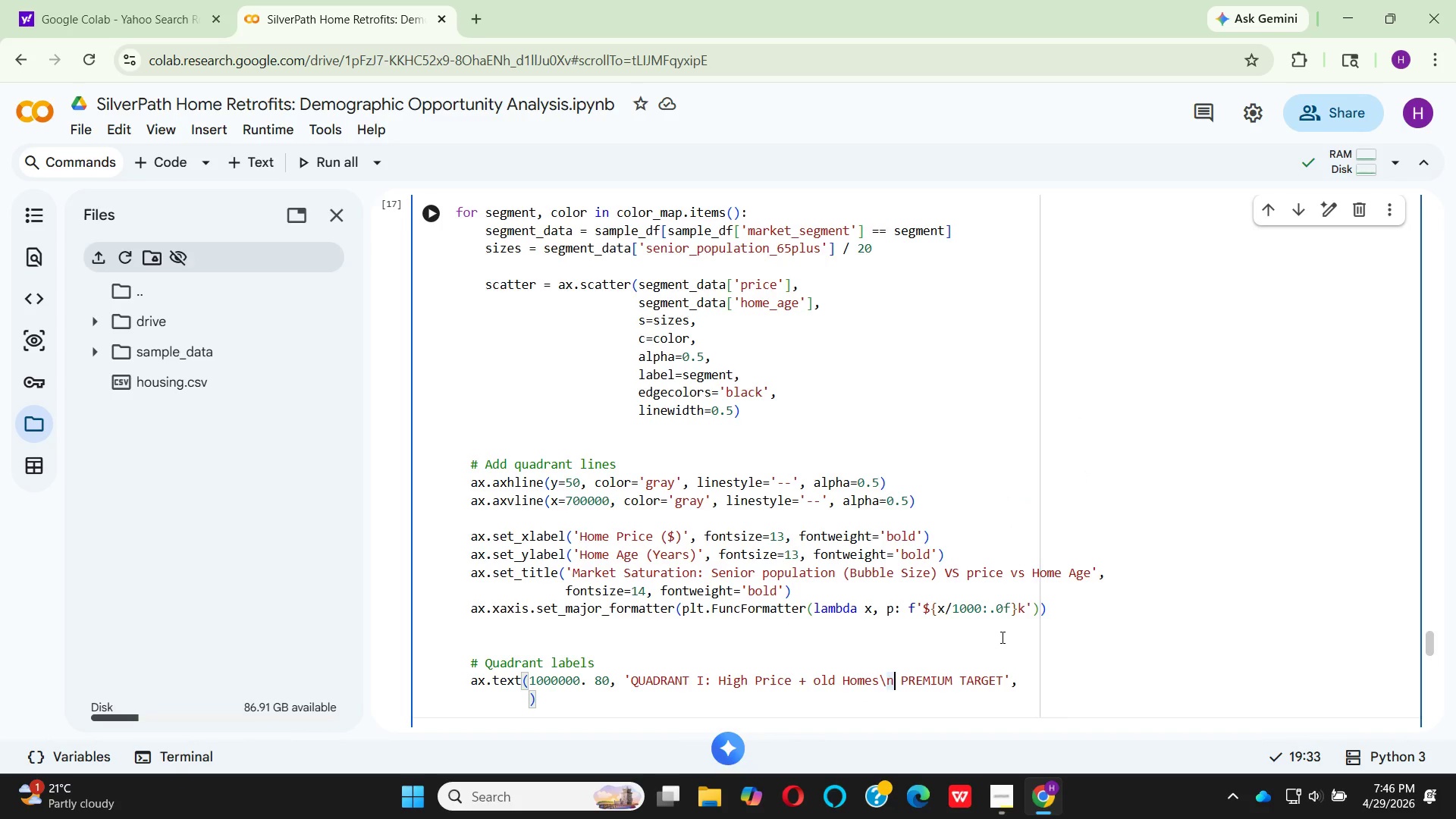 
key(Alt+Control+Meta+Shift+ShiftLeft)
 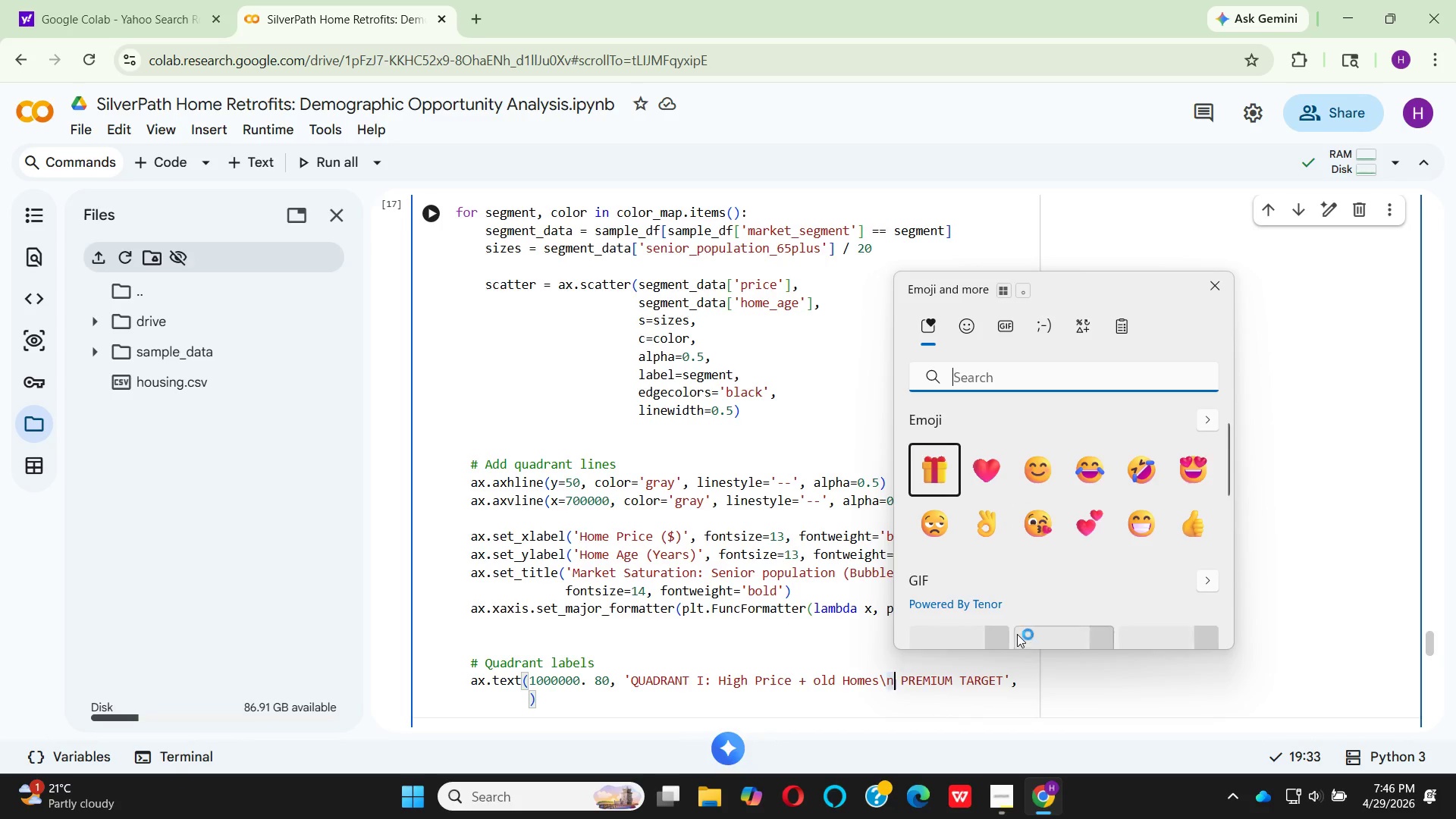 
key(Control+Meta+ControlLeft)
 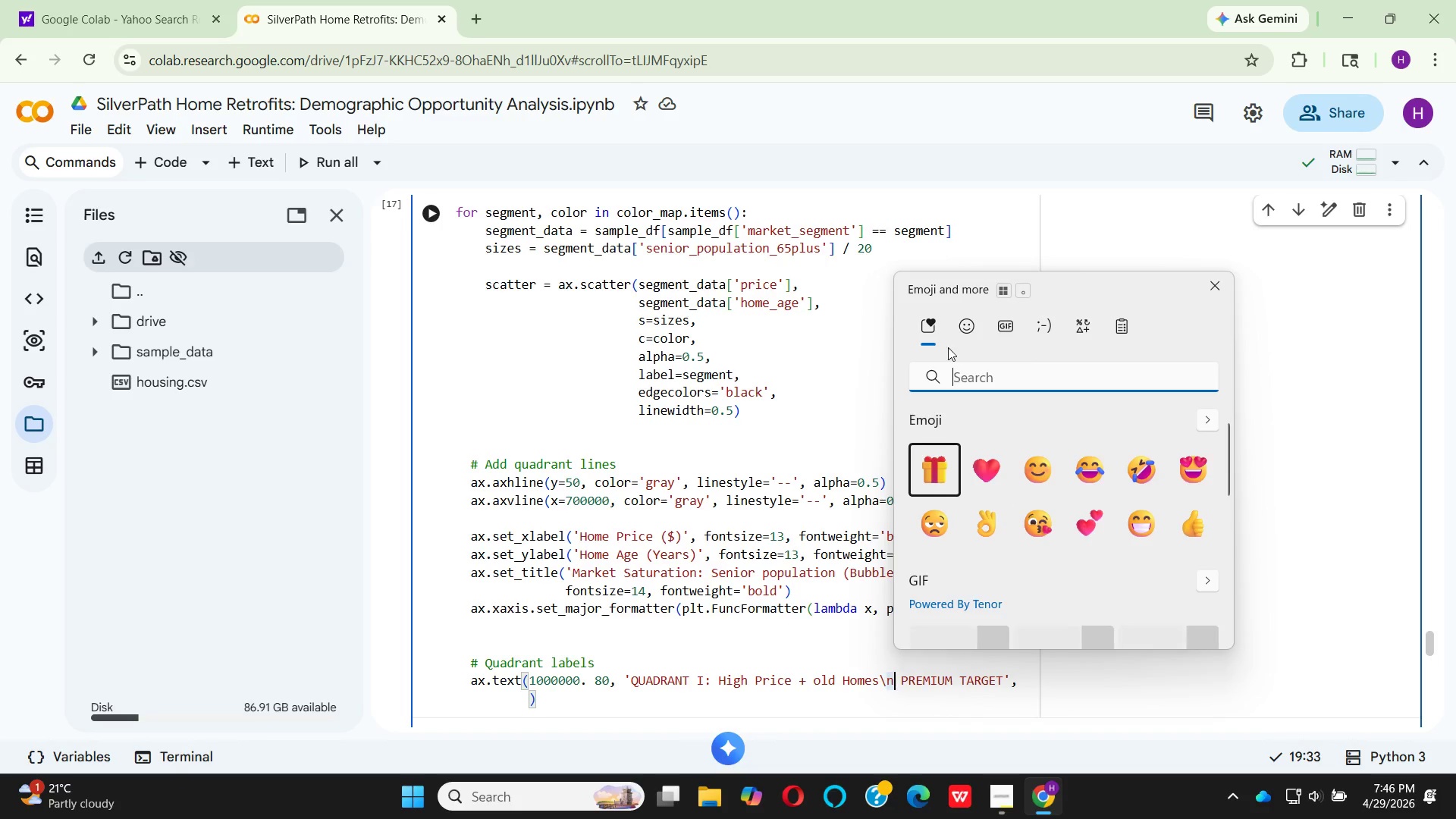 
key(Meta+MetaLeft)
 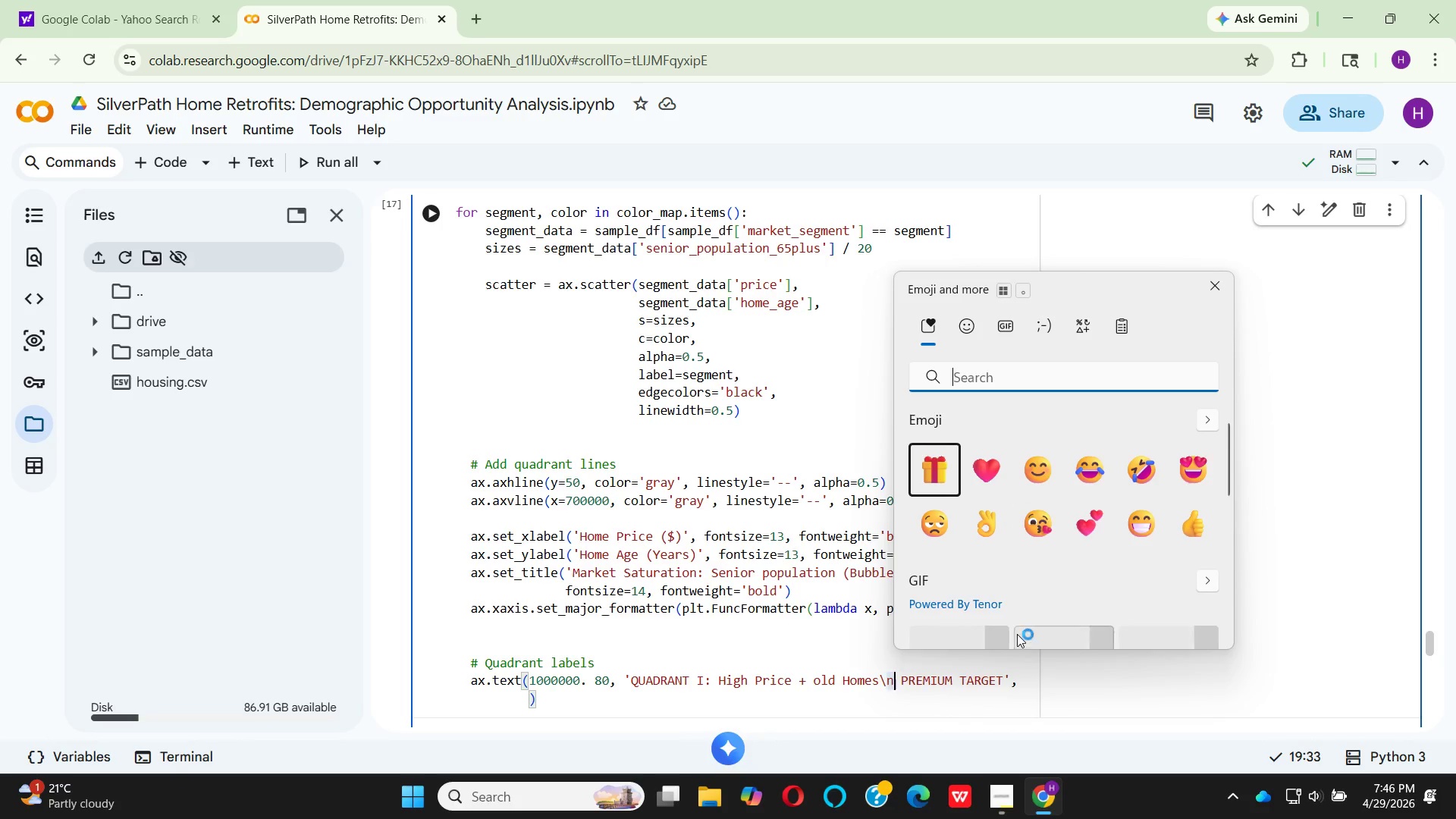 
key(Alt+Control+Meta+AltLeft)
 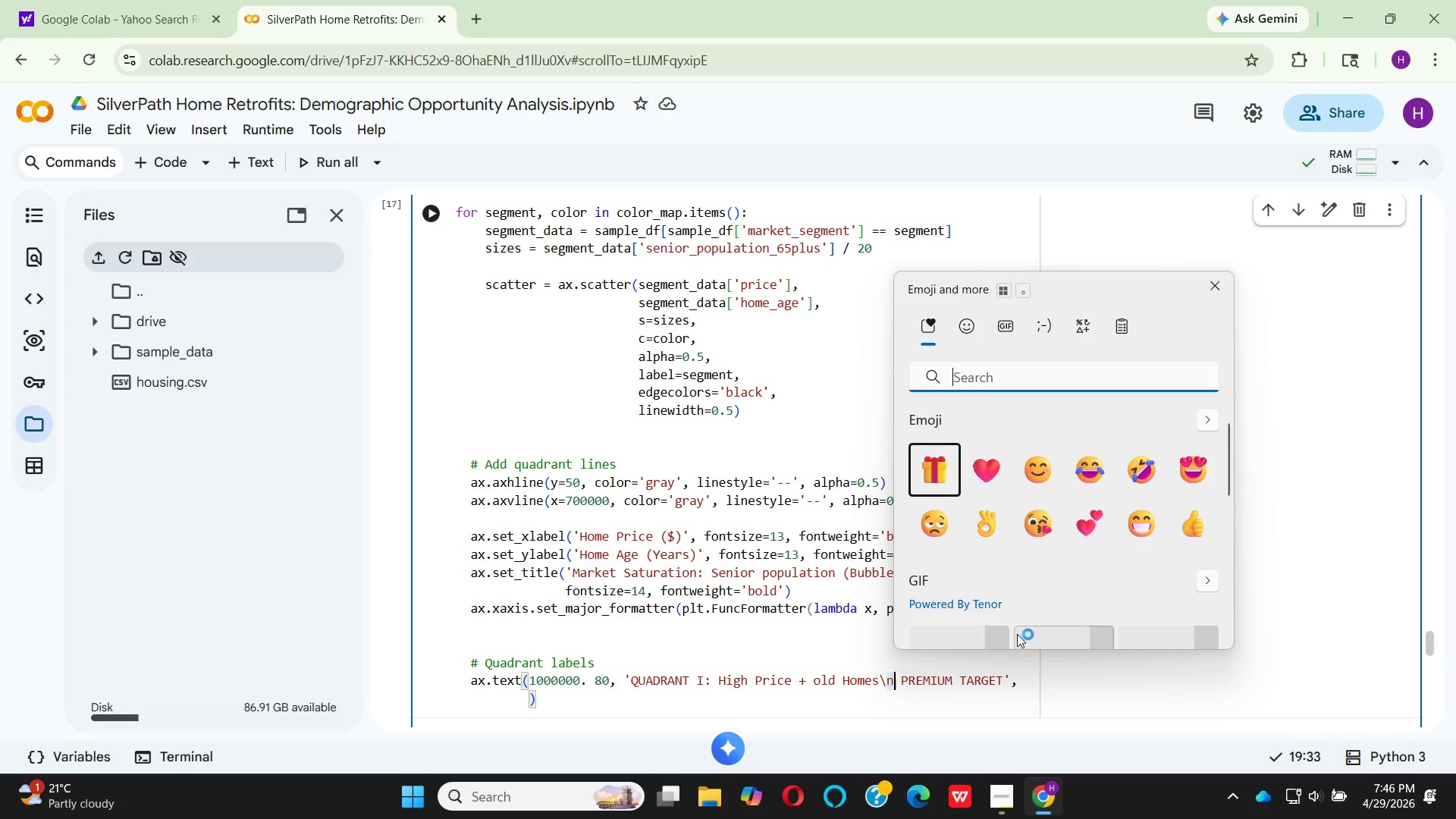 
key(Alt+Control+Meta+Shift+Space)
 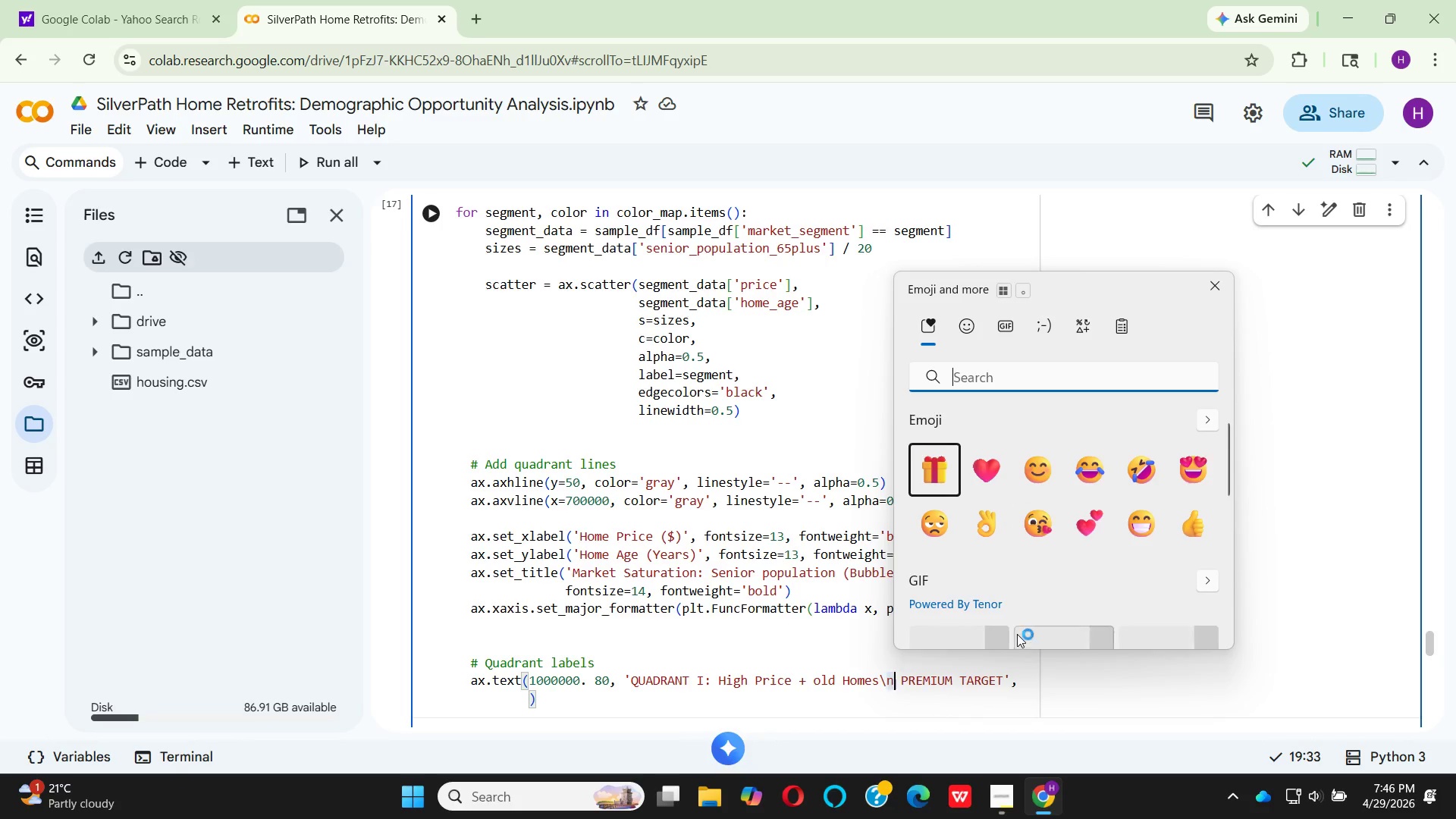 
left_click([974, 332])
 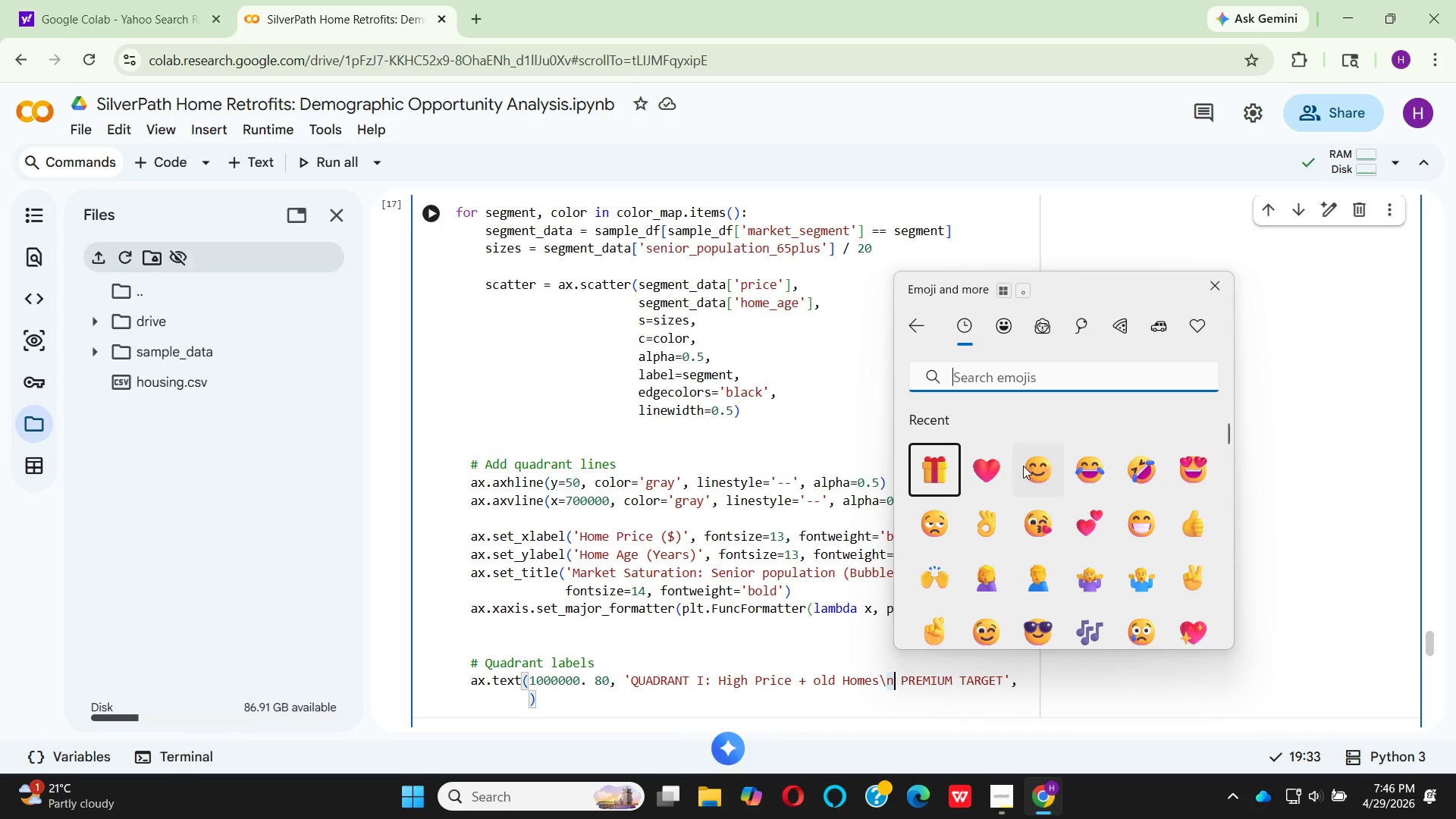 
scroll: coordinate [1084, 470], scroll_direction: down, amount: 98.0
 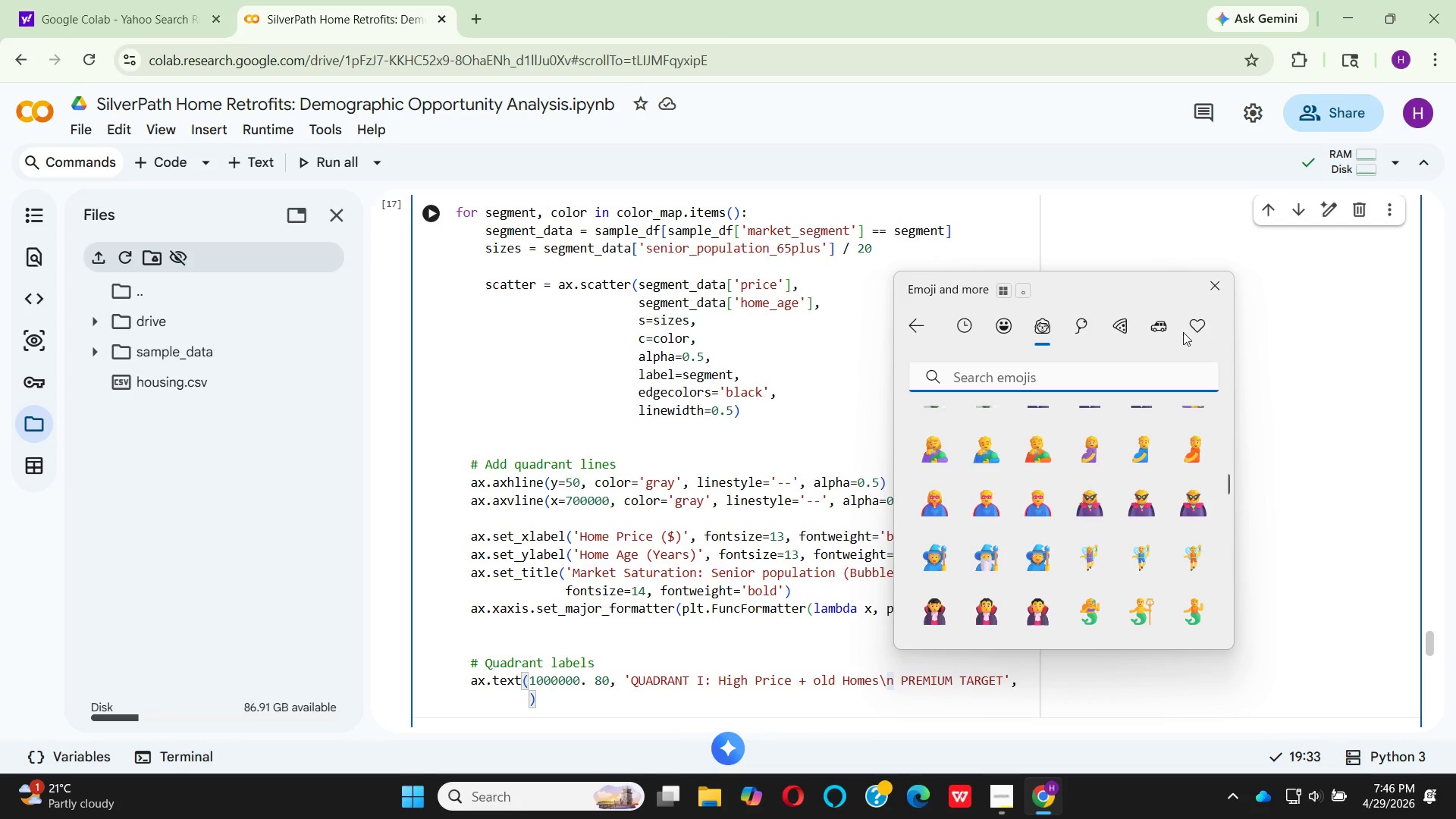 
scroll: coordinate [1103, 570], scroll_direction: down, amount: 21.0
 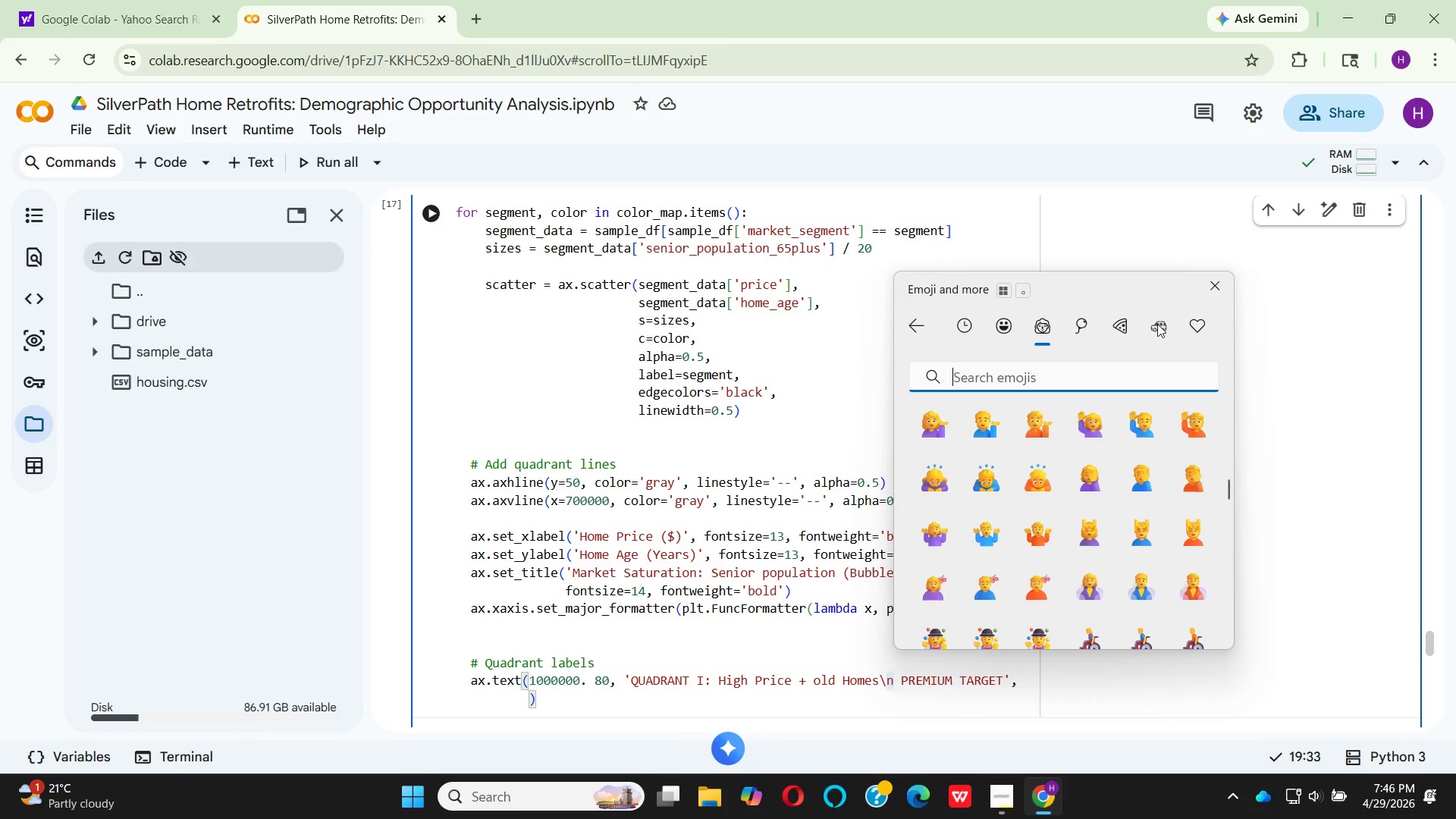 
left_click([1156, 327])
 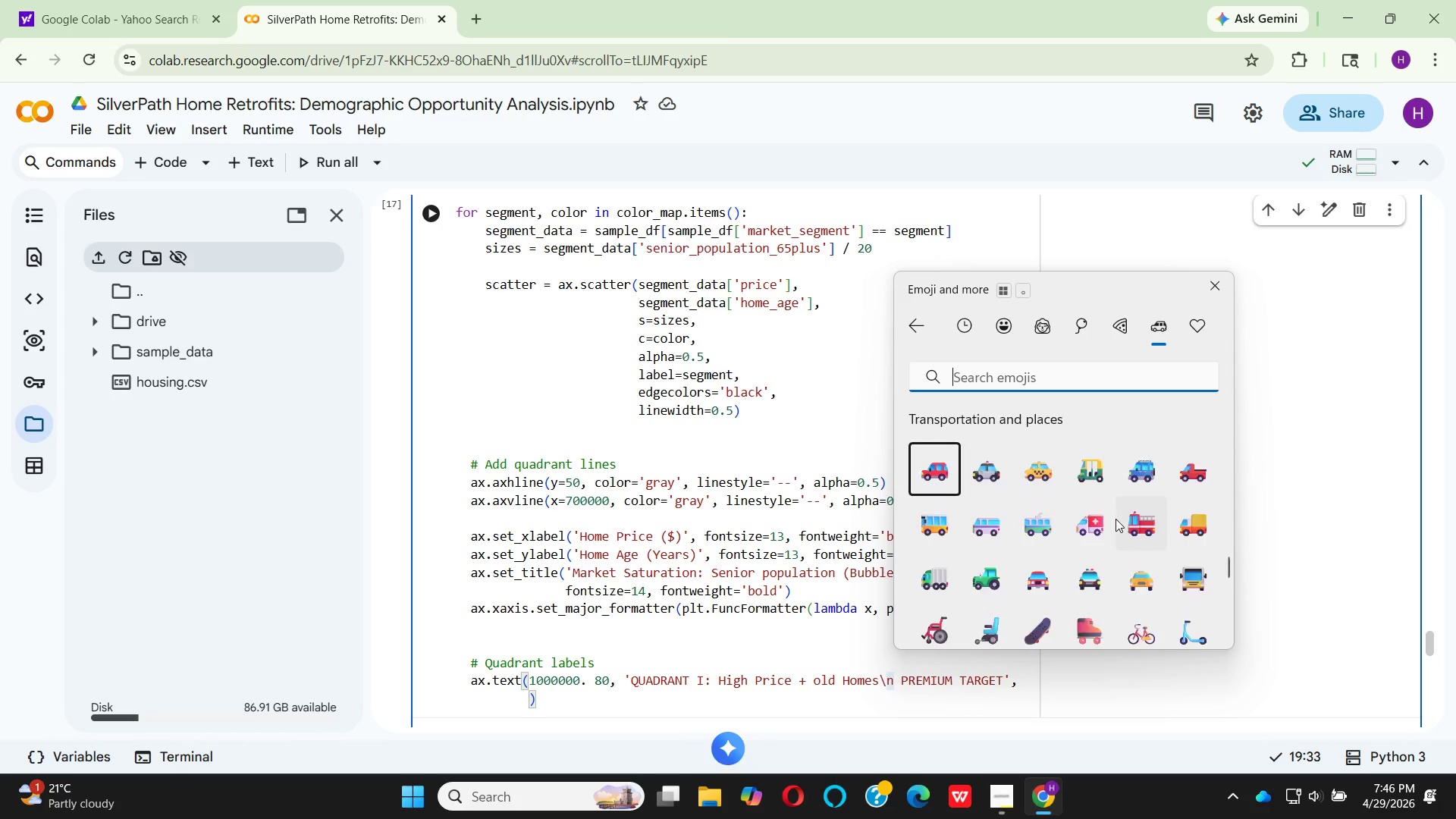 
scroll: coordinate [1116, 522], scroll_direction: down, amount: 6.0
 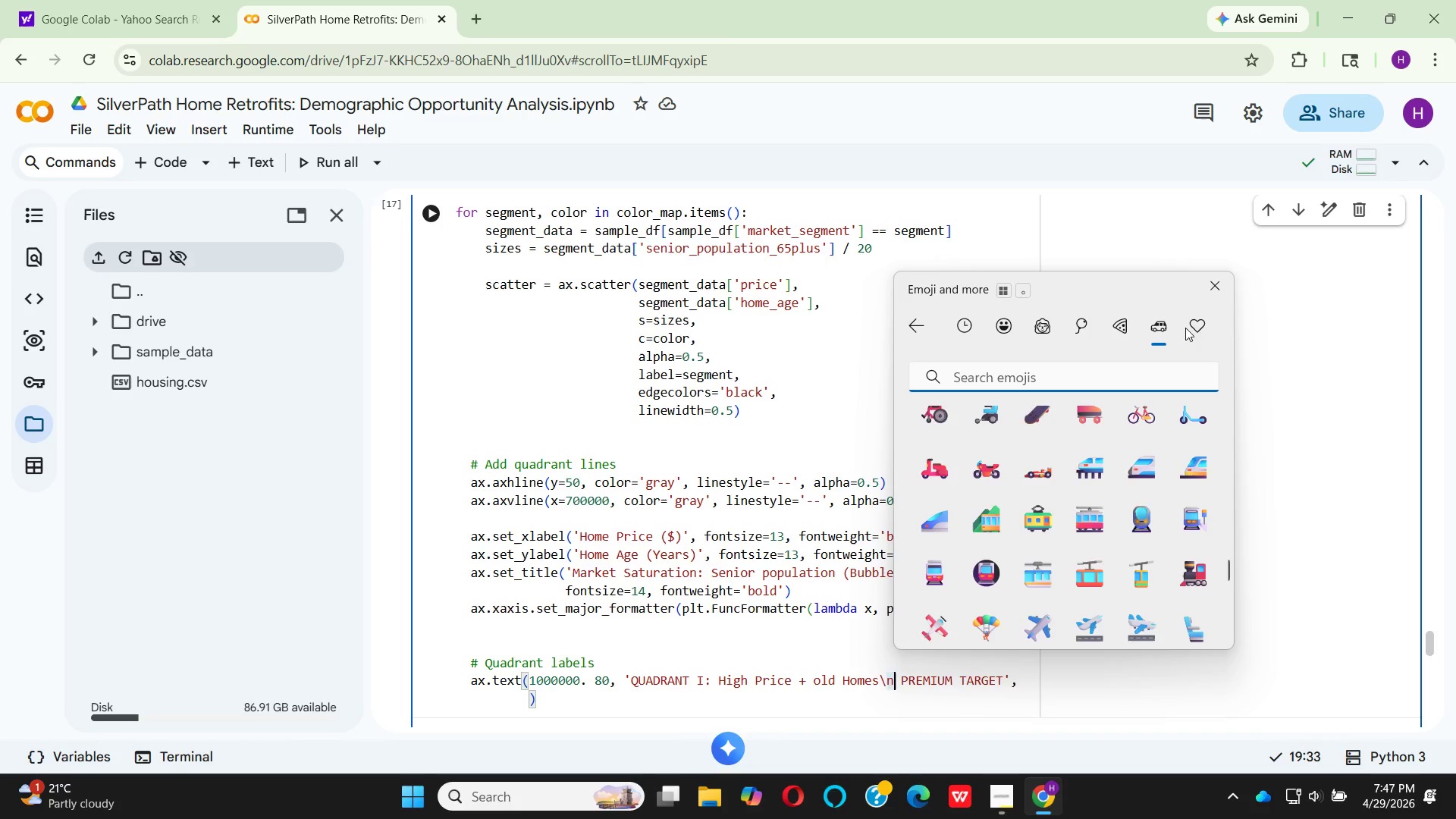 
left_click([1188, 320])
 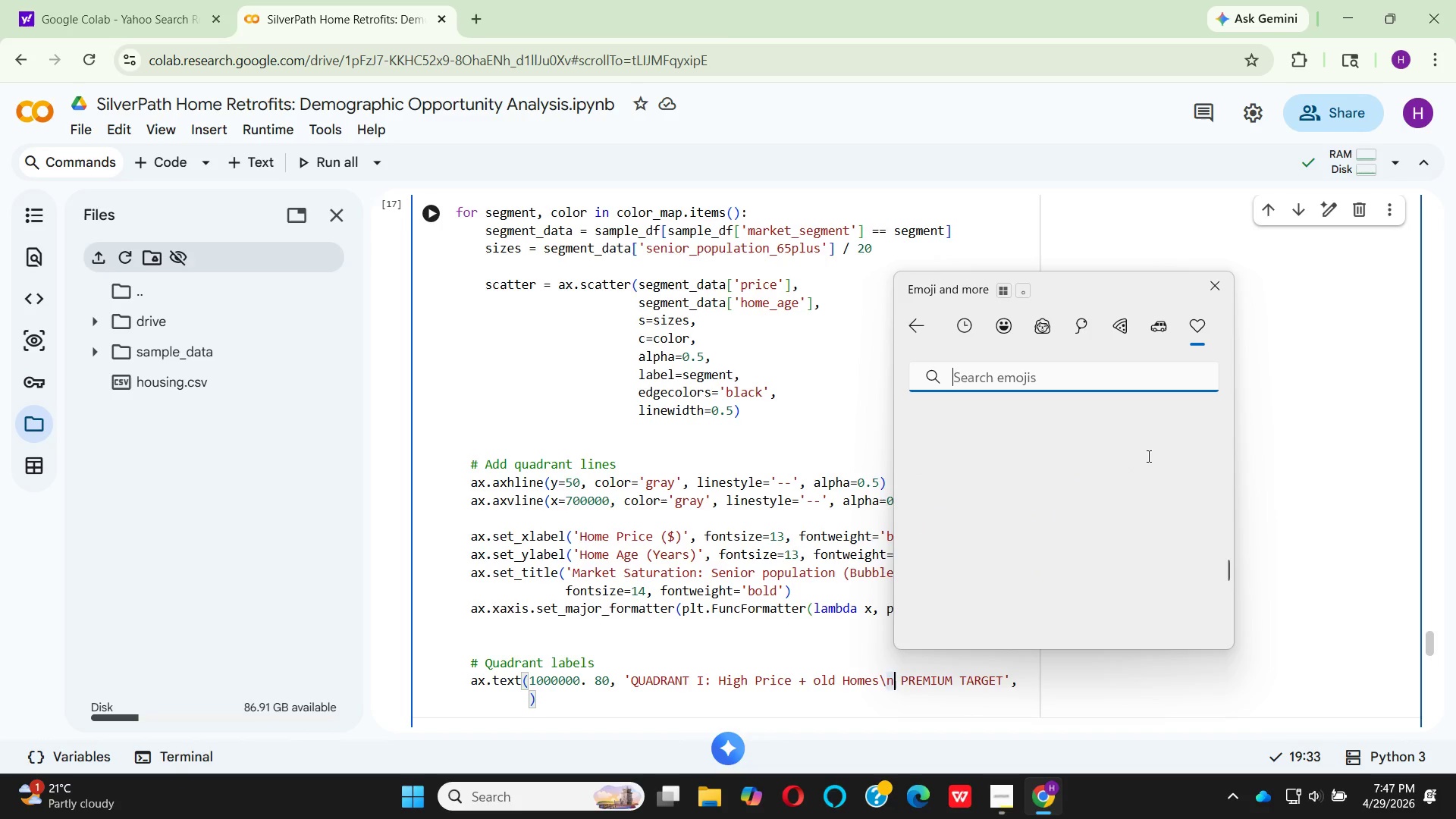 
mouse_move([1140, 485])
 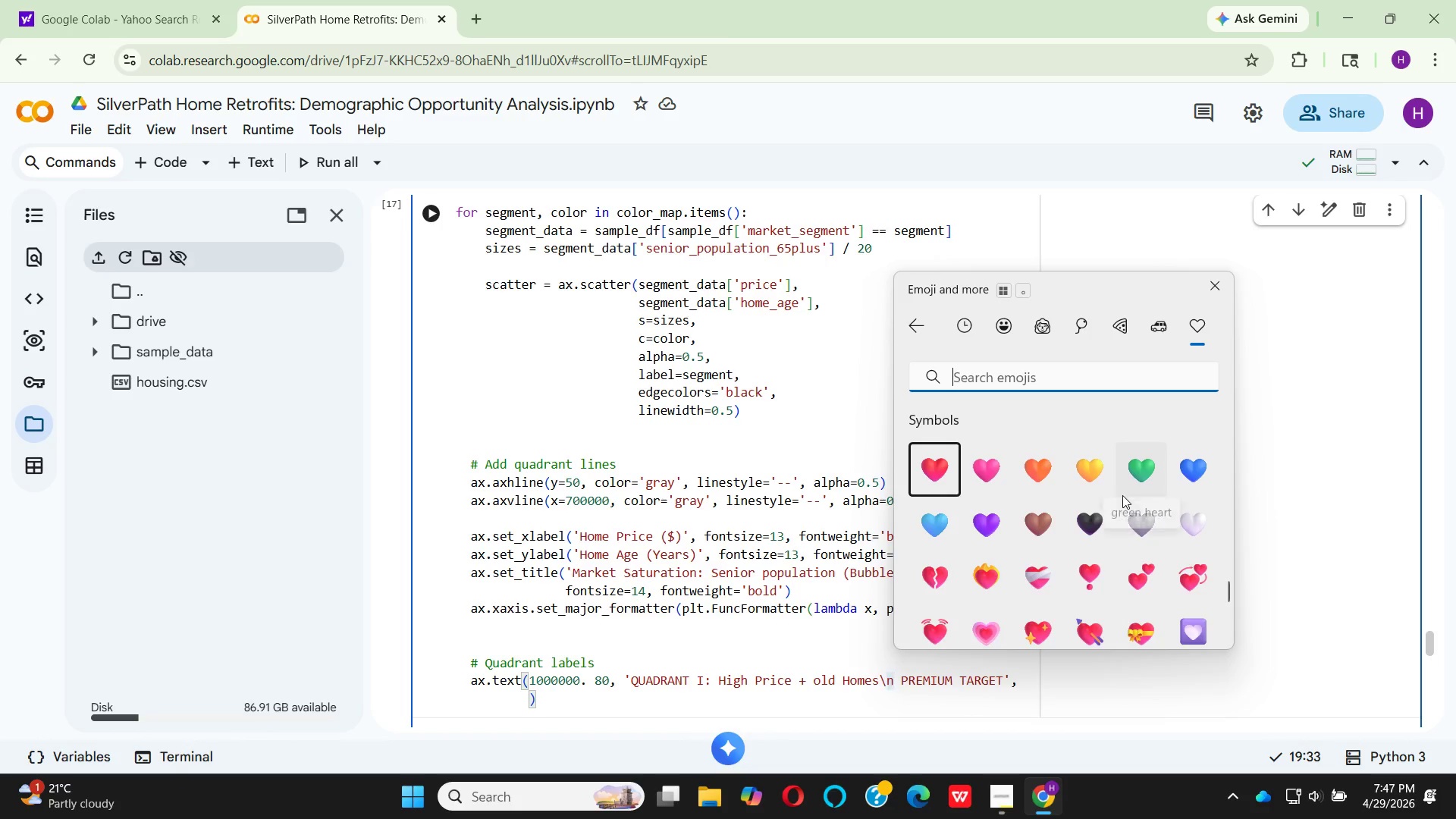 
scroll: coordinate [1119, 500], scroll_direction: down, amount: 31.0
 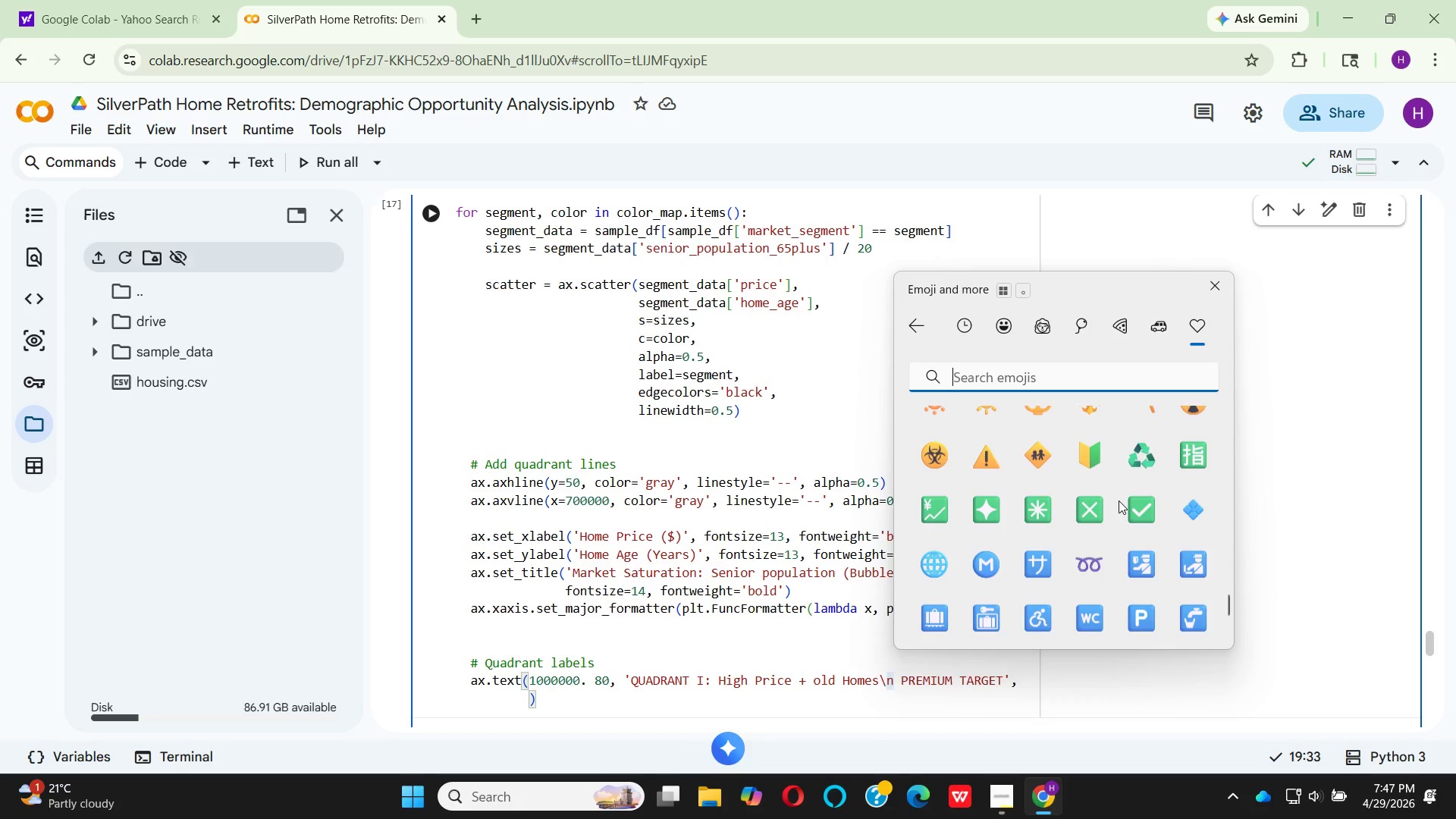 
scroll: coordinate [1119, 500], scroll_direction: up, amount: 3.0
 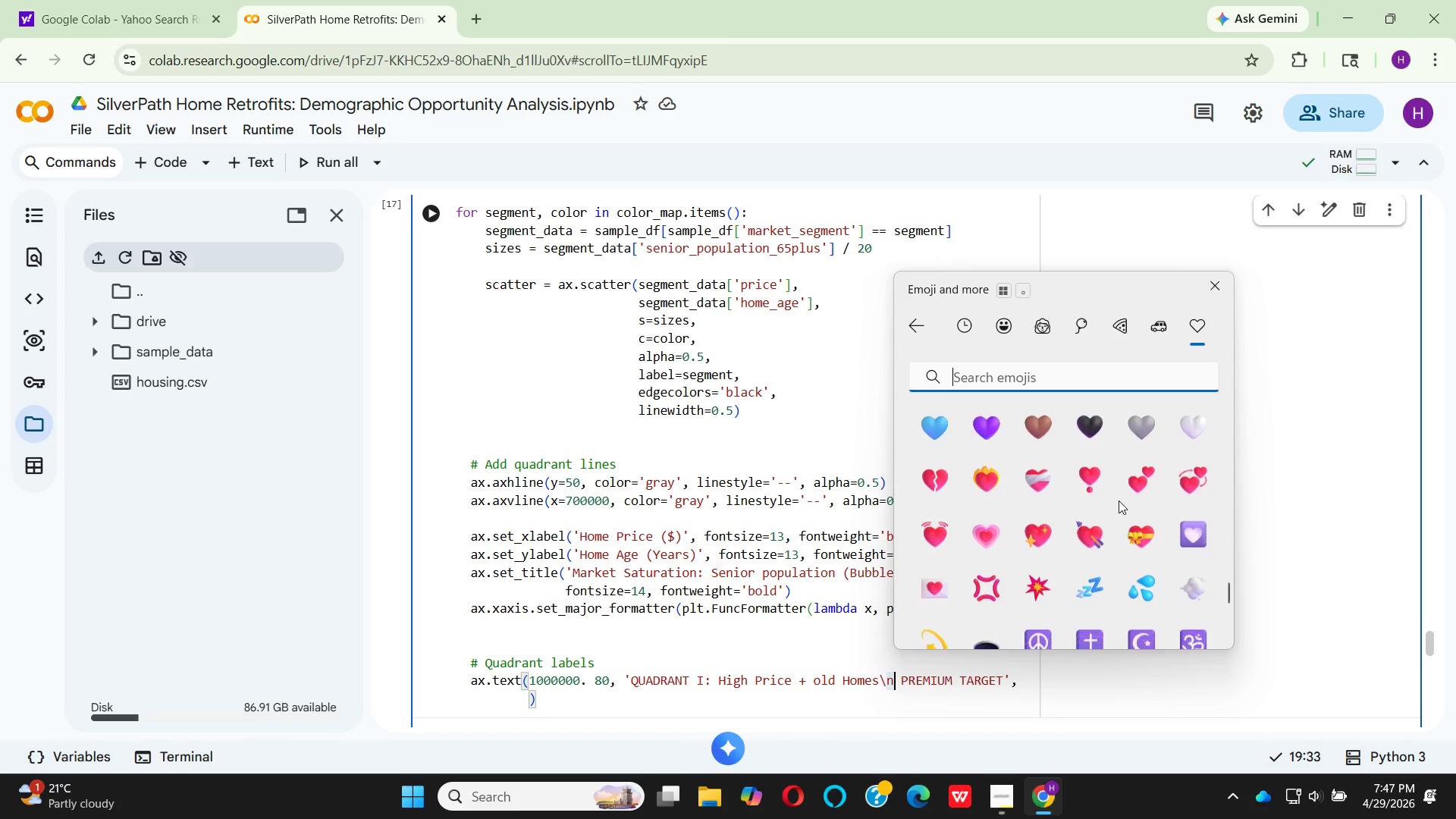 
scroll: coordinate [1027, 614], scroll_direction: down, amount: 3.0
 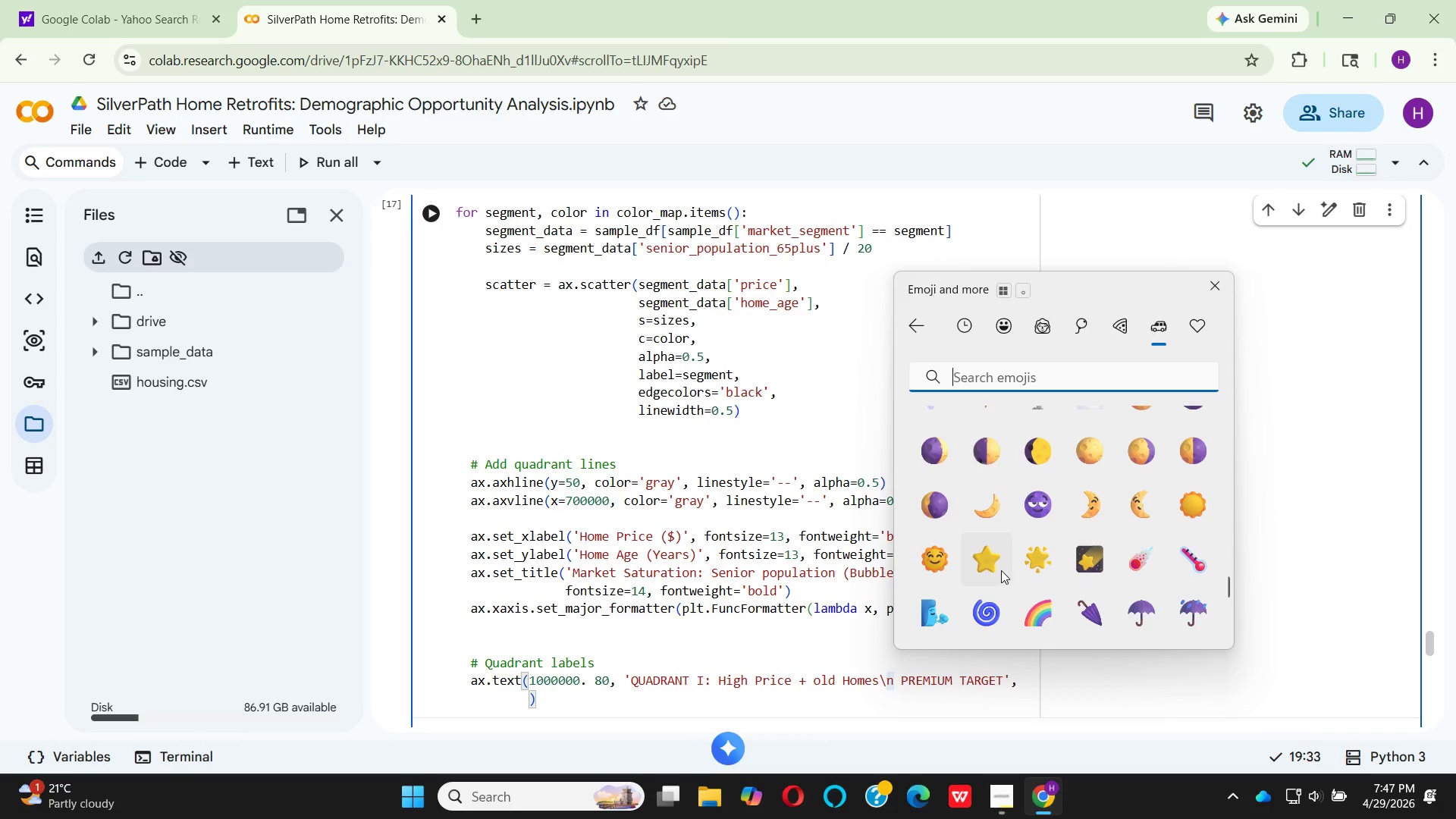 
left_click([997, 570])
 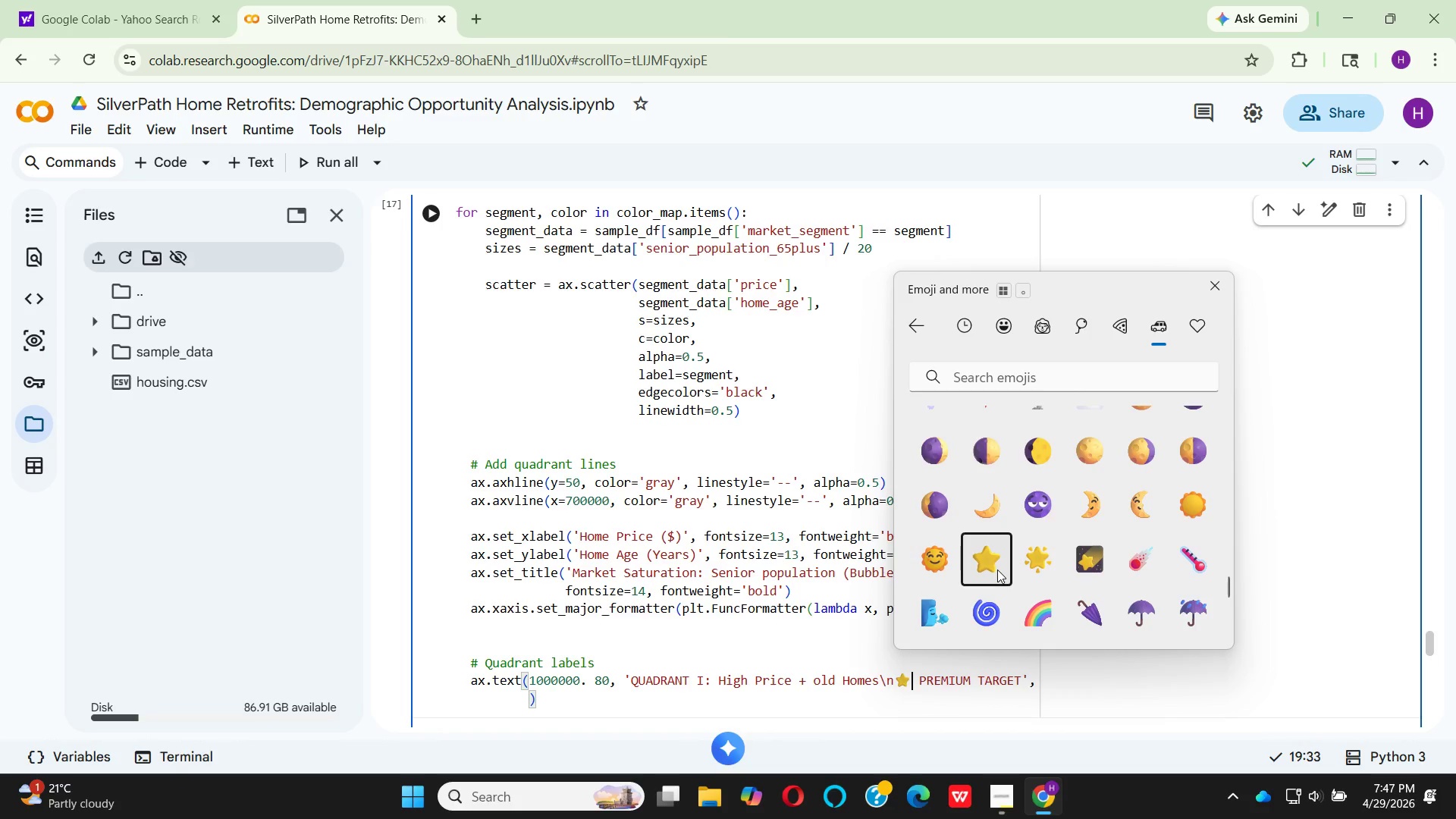 
left_click([997, 570])
 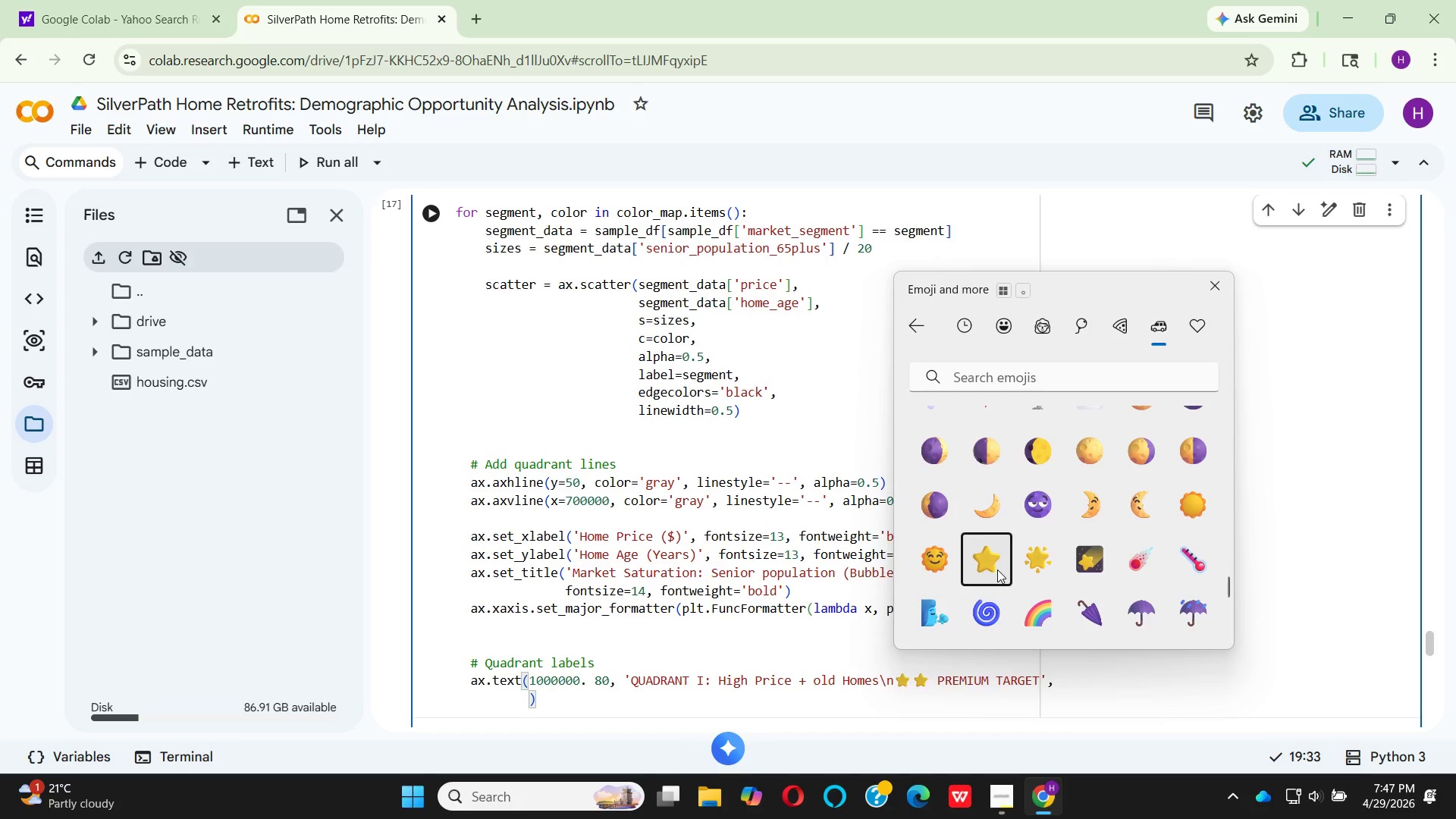 
left_click([997, 570])
 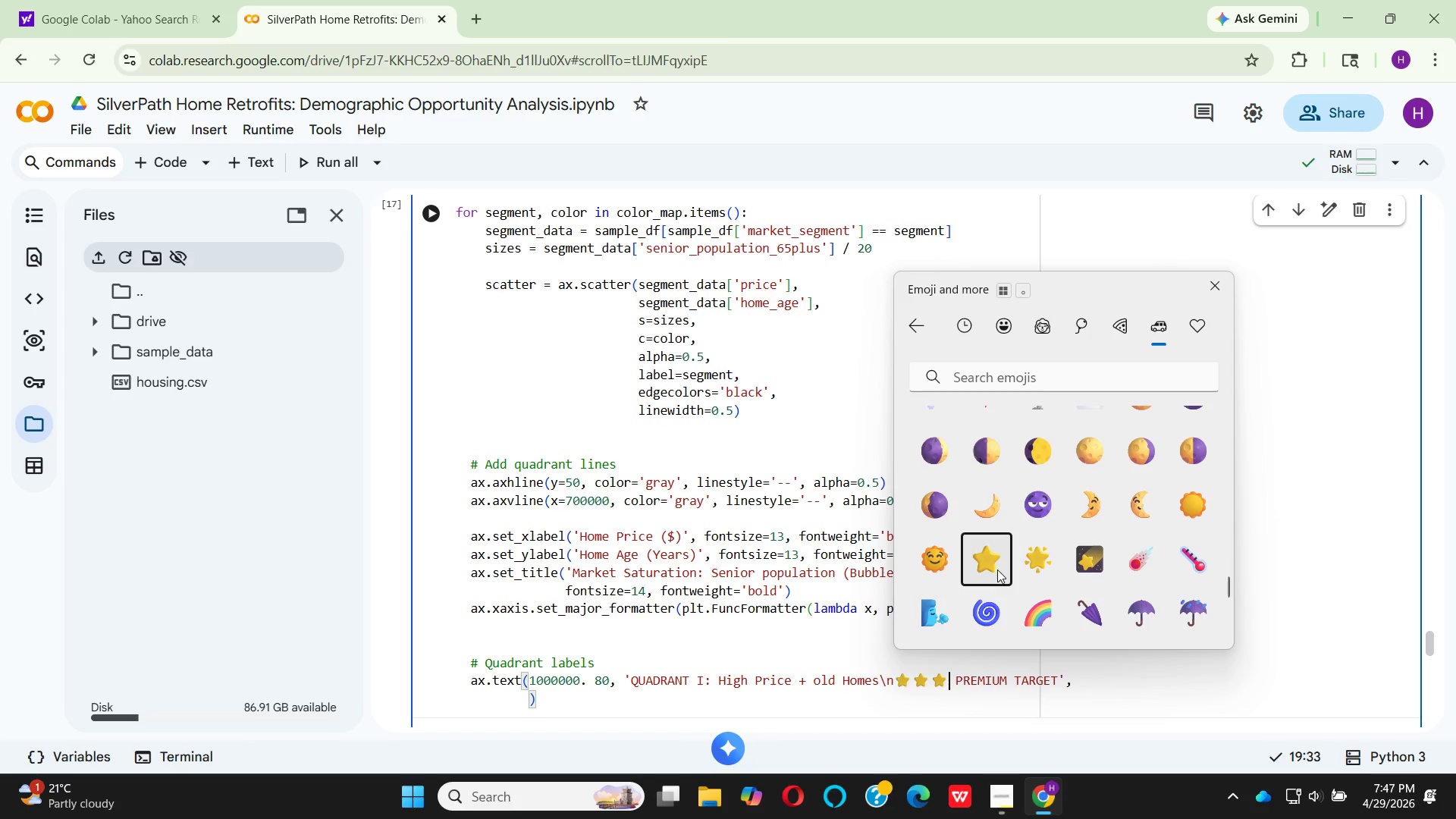 
left_click([997, 570])
 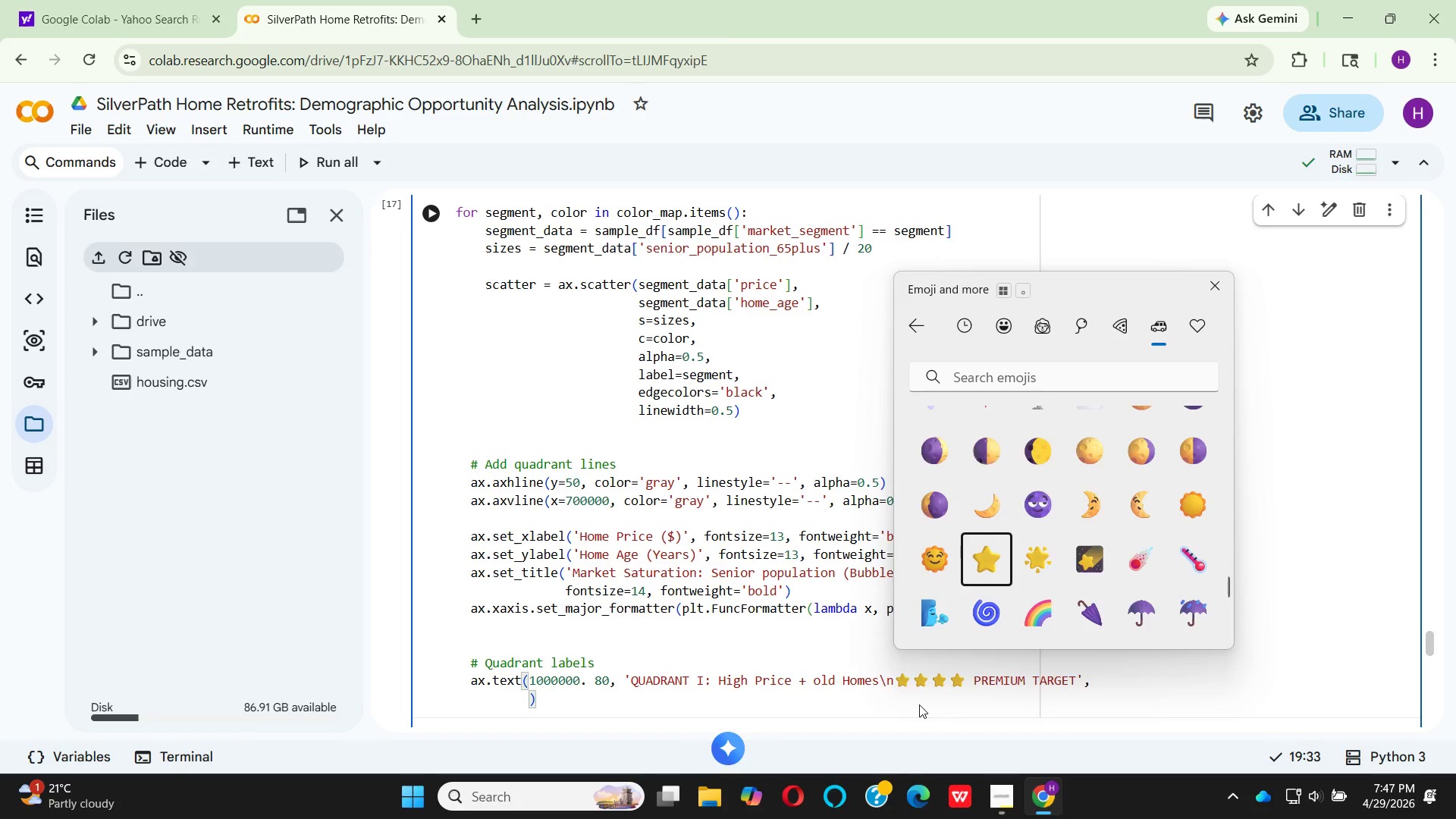 
wait(7.61)
 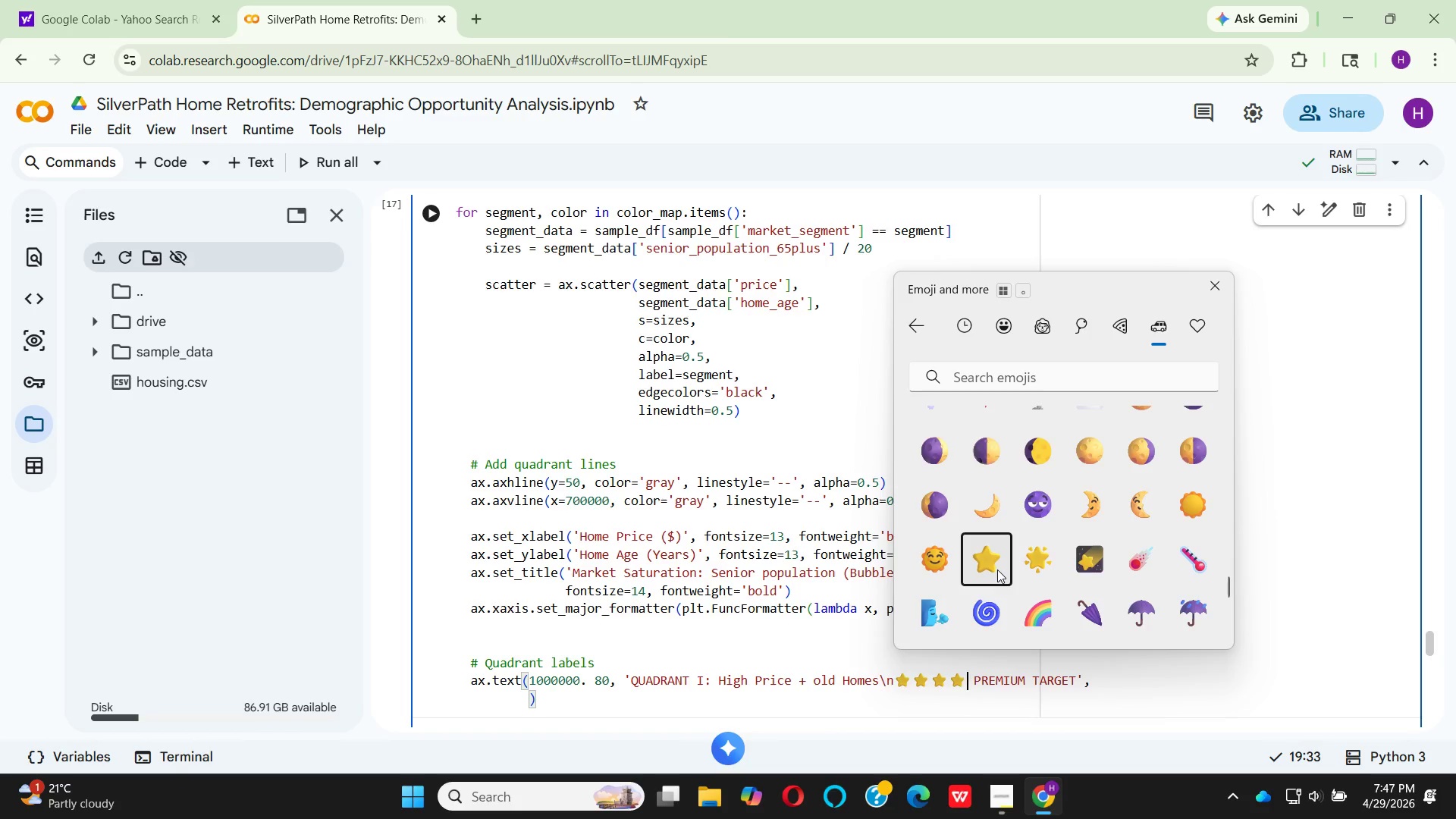 
left_click([981, 565])
 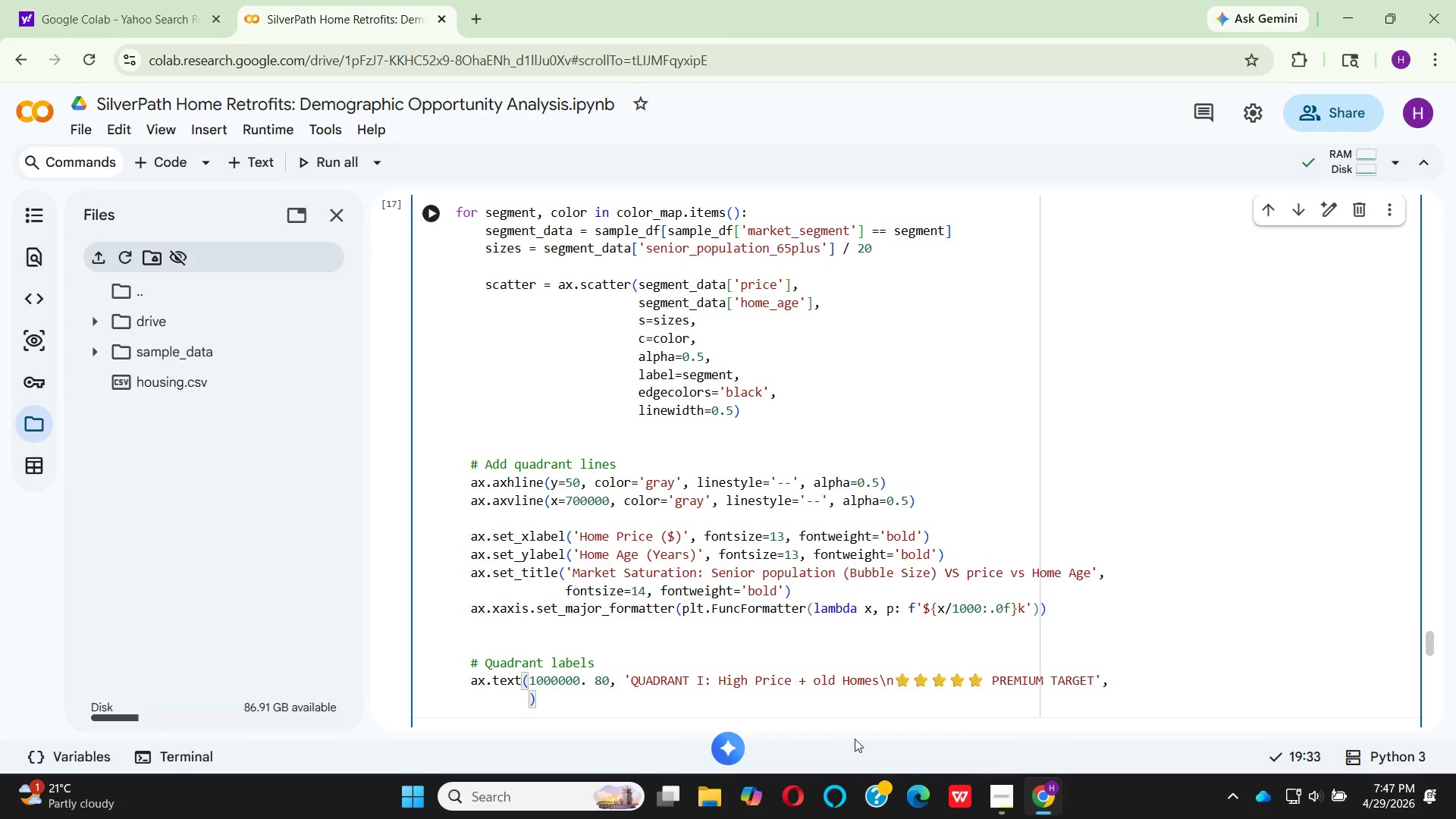 
left_click([530, 699])
 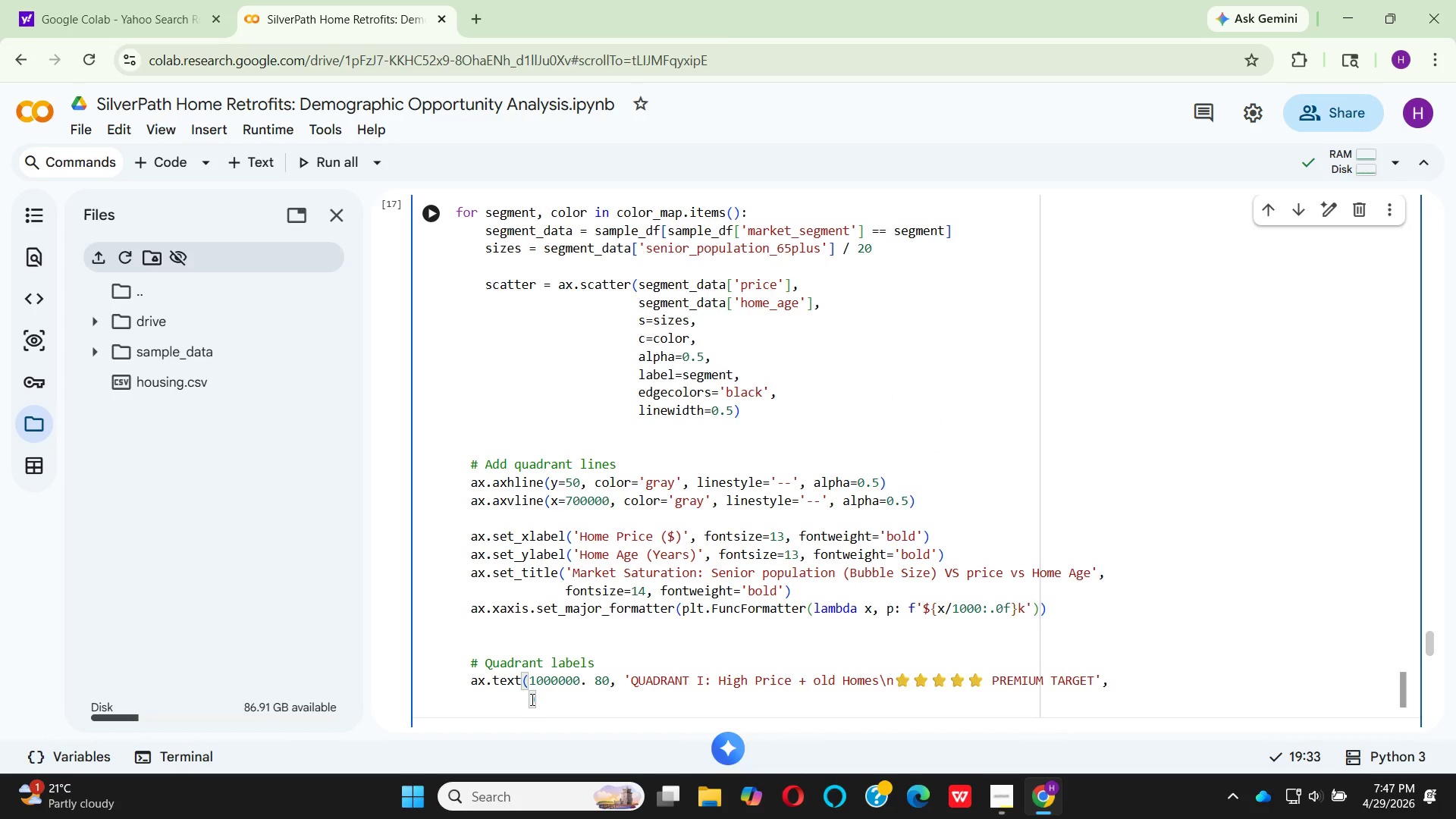 
type(font)
 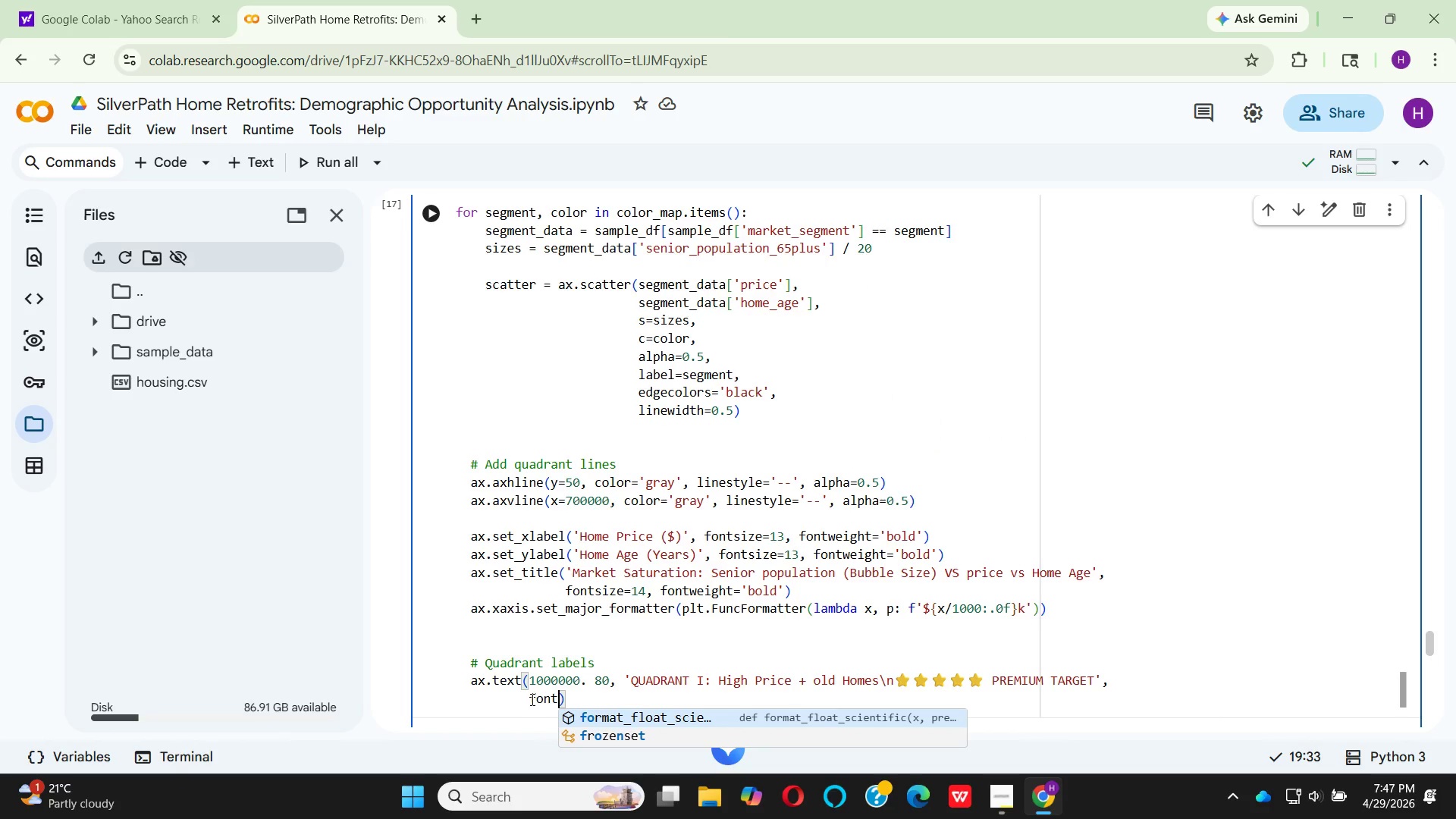 
left_click([531, 699])
 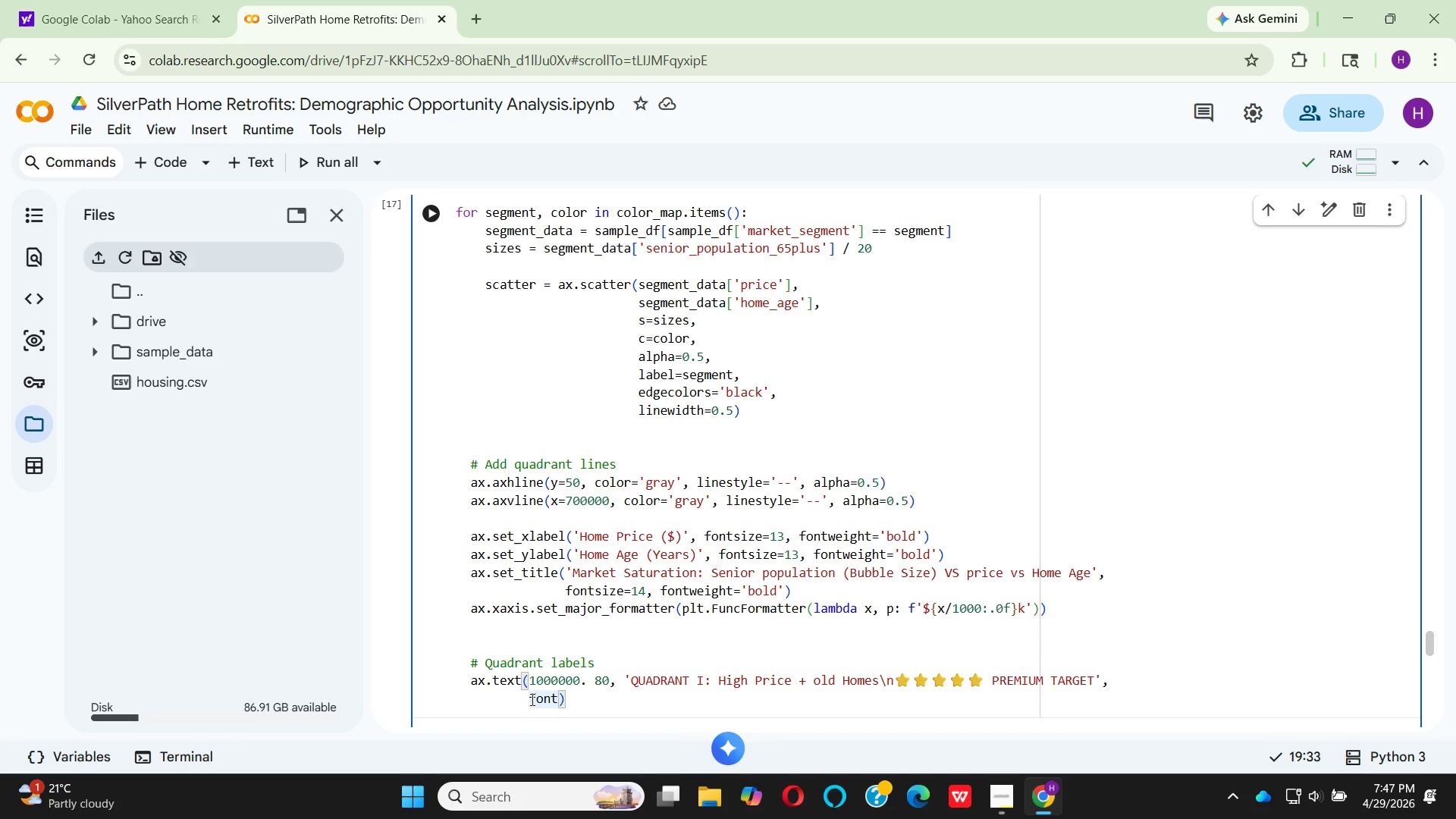 
type(size)
key(Backspace)
key(Backspace)
key(Backspace)
key(Backspace)
 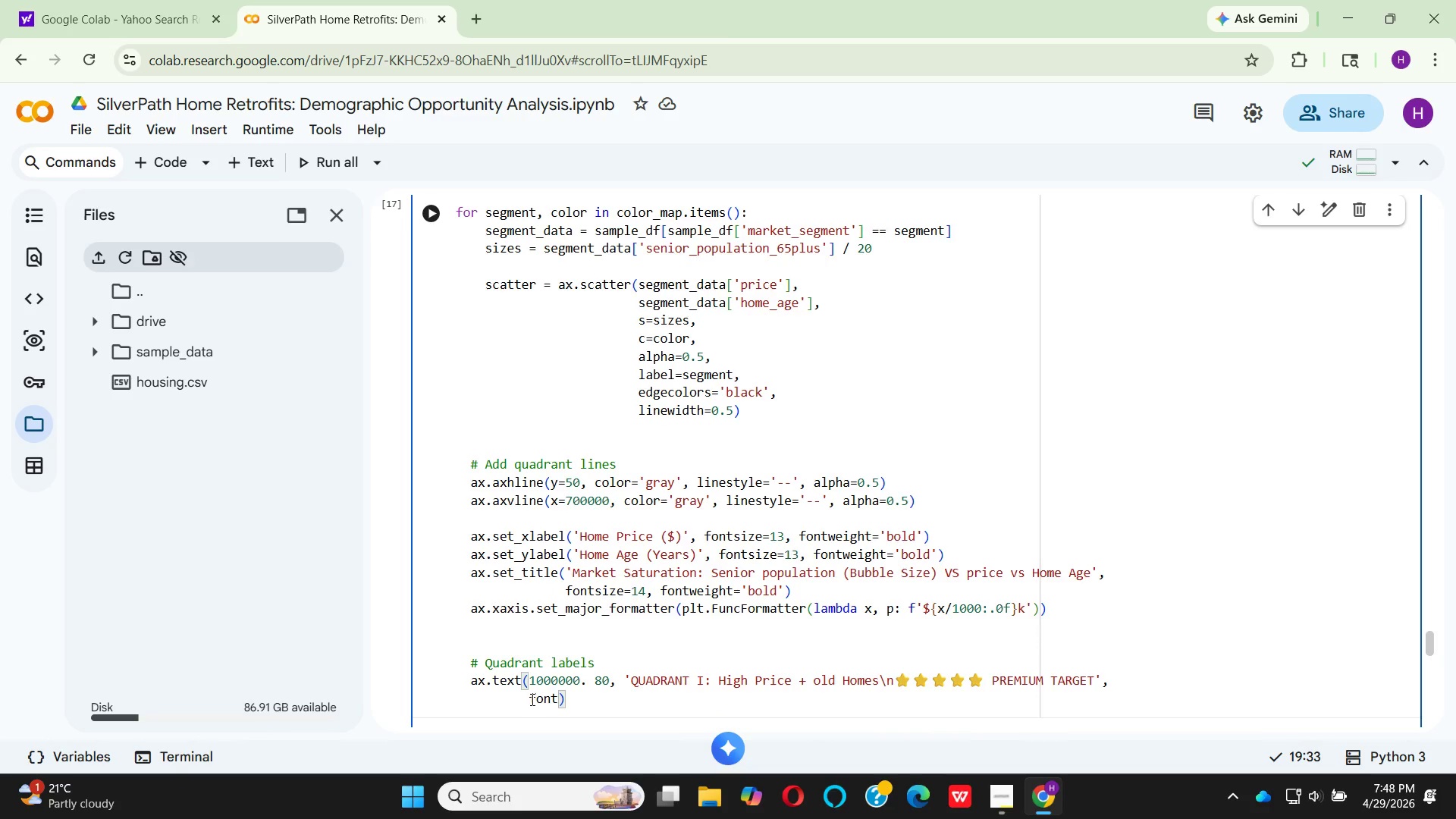 
key(ArrowRight)
 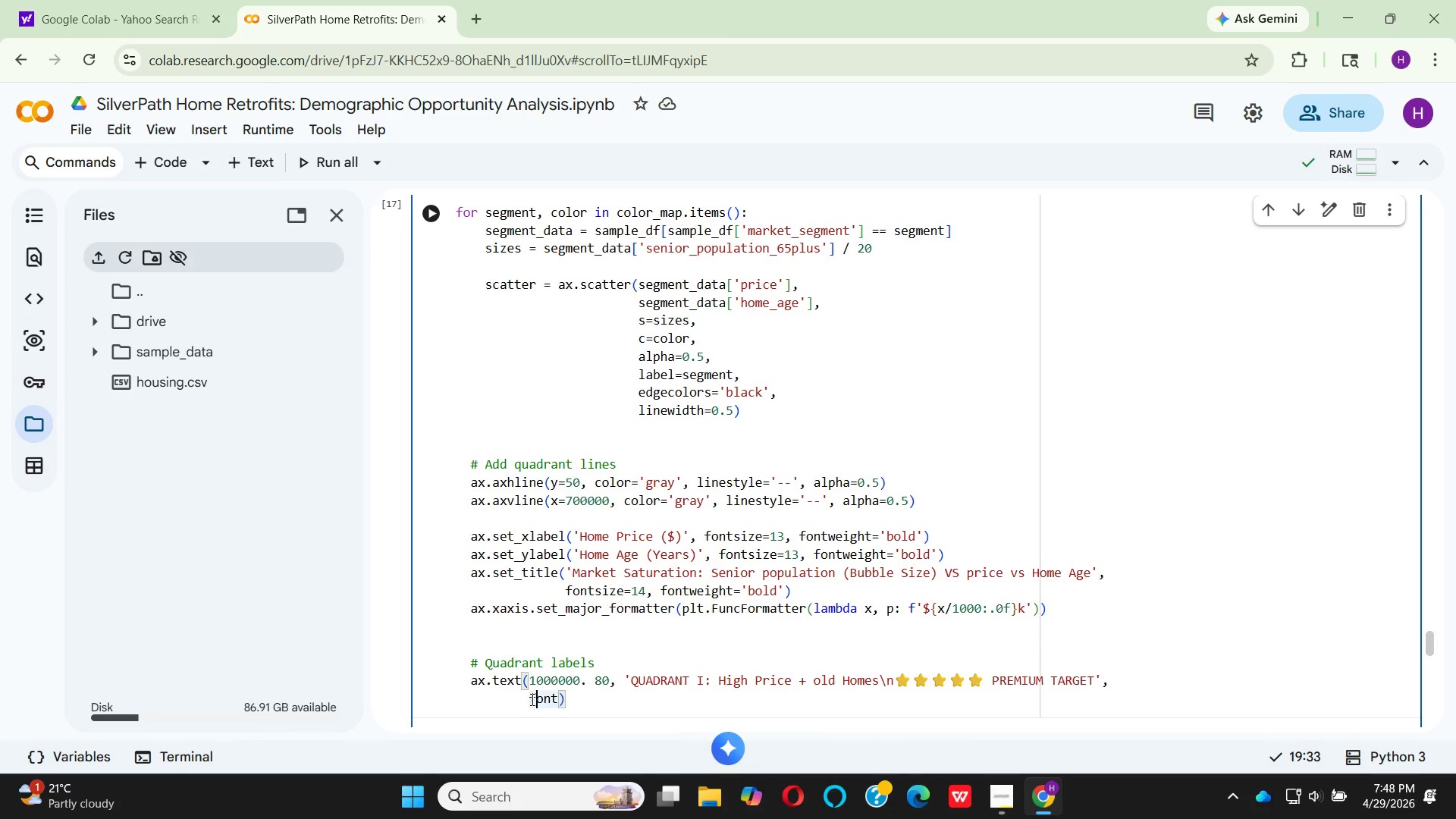 
key(ArrowRight)
 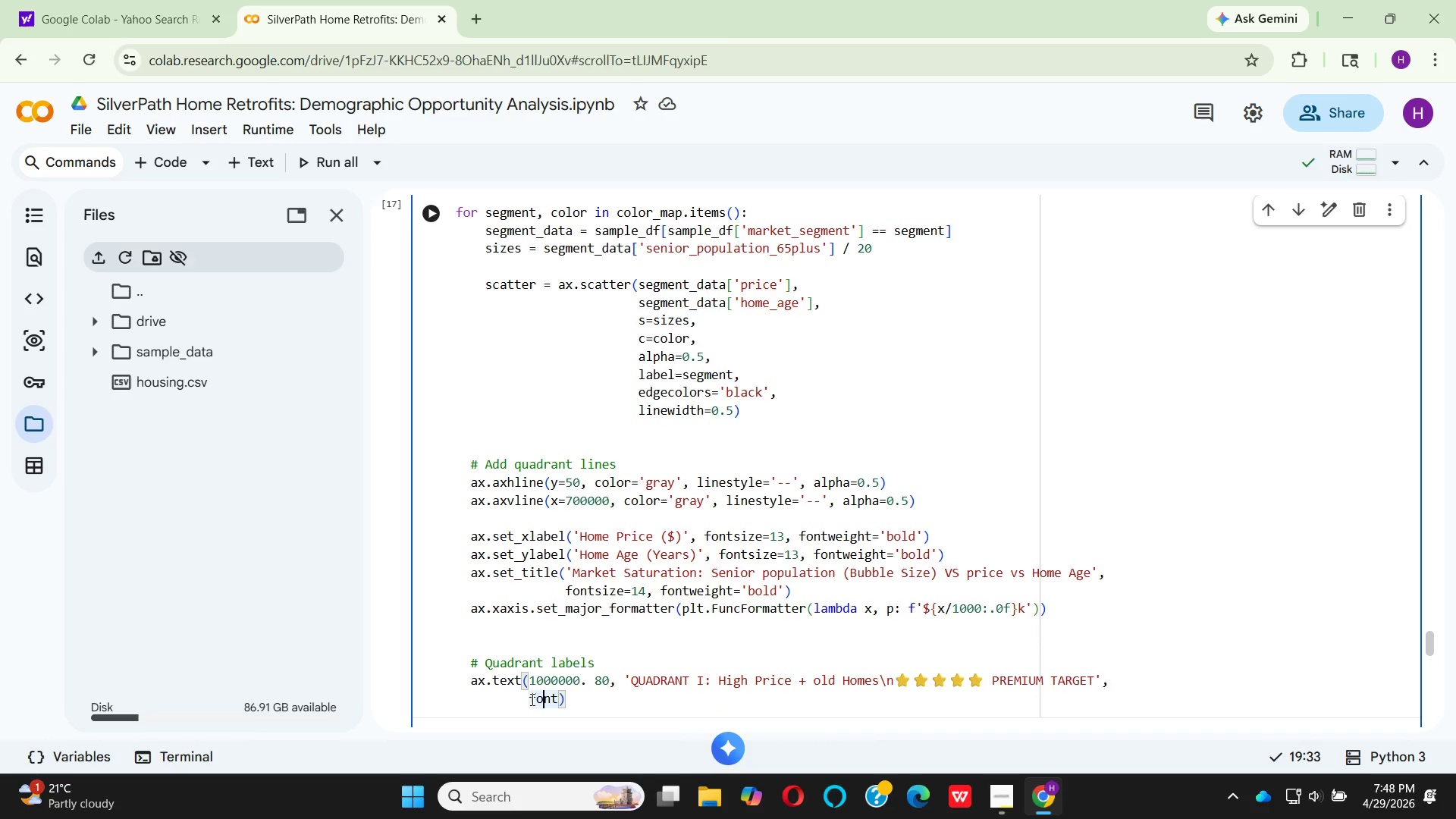 
key(ArrowRight)
 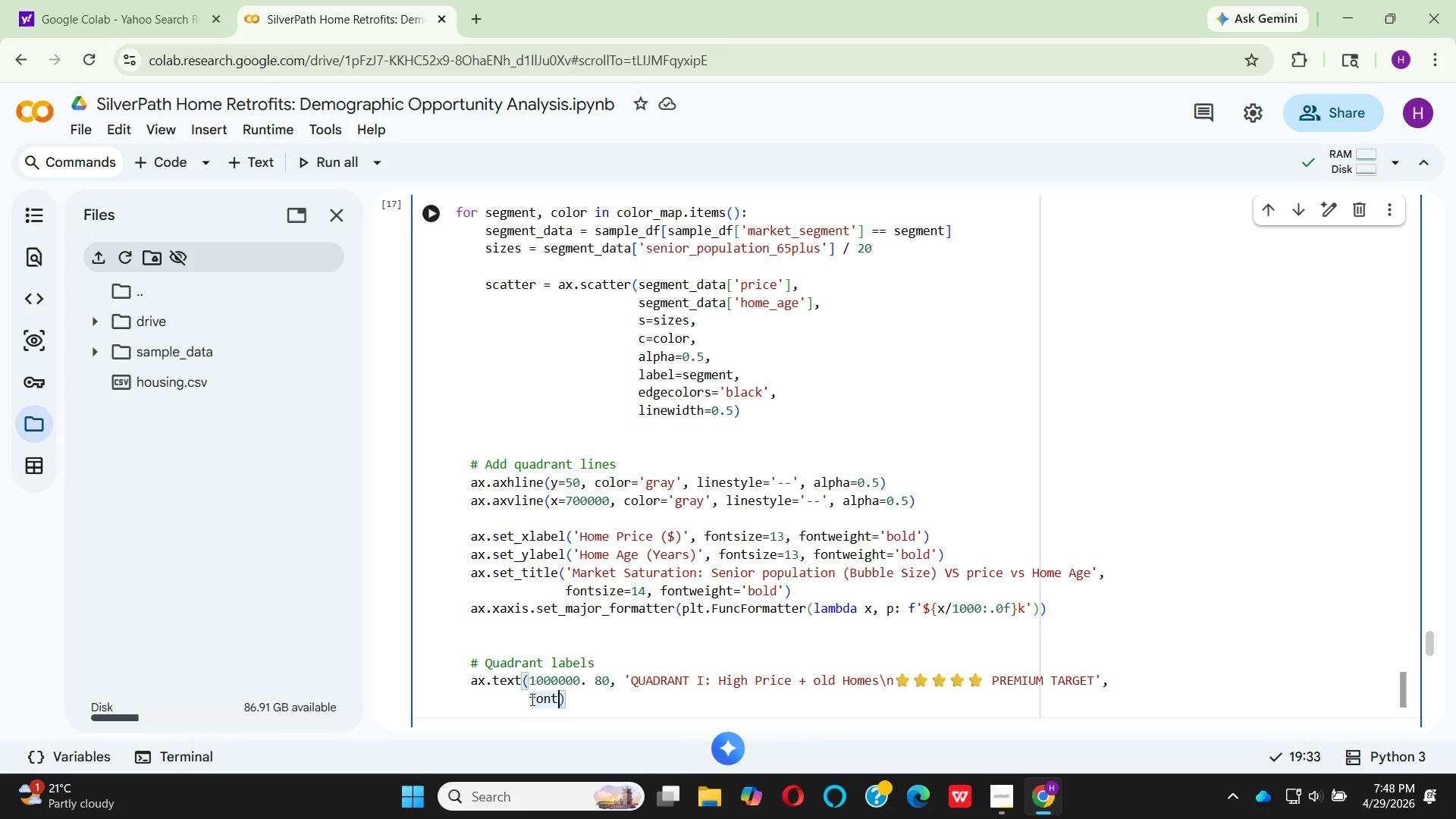 
key(ArrowRight)
 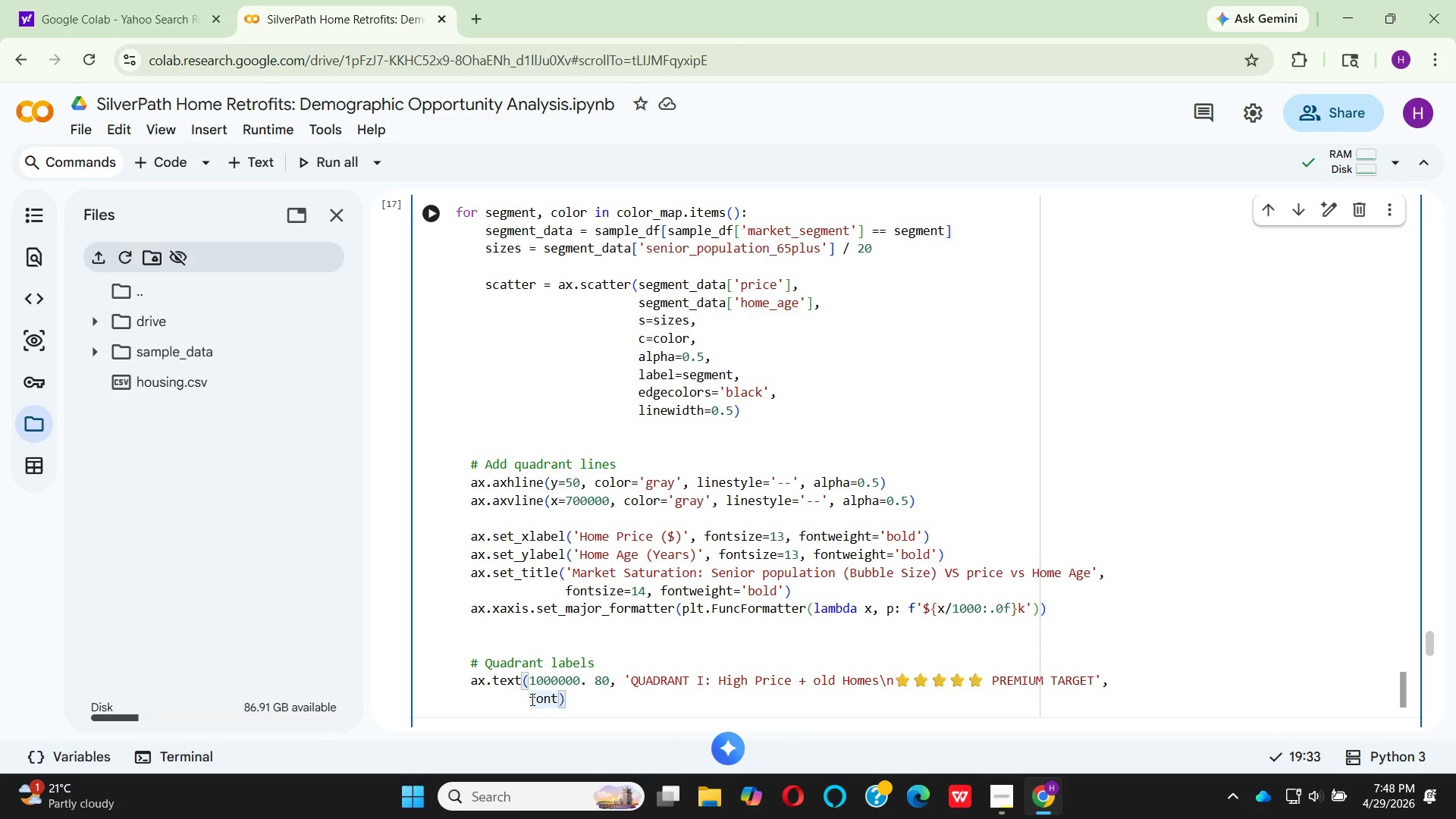 
type(siz)
 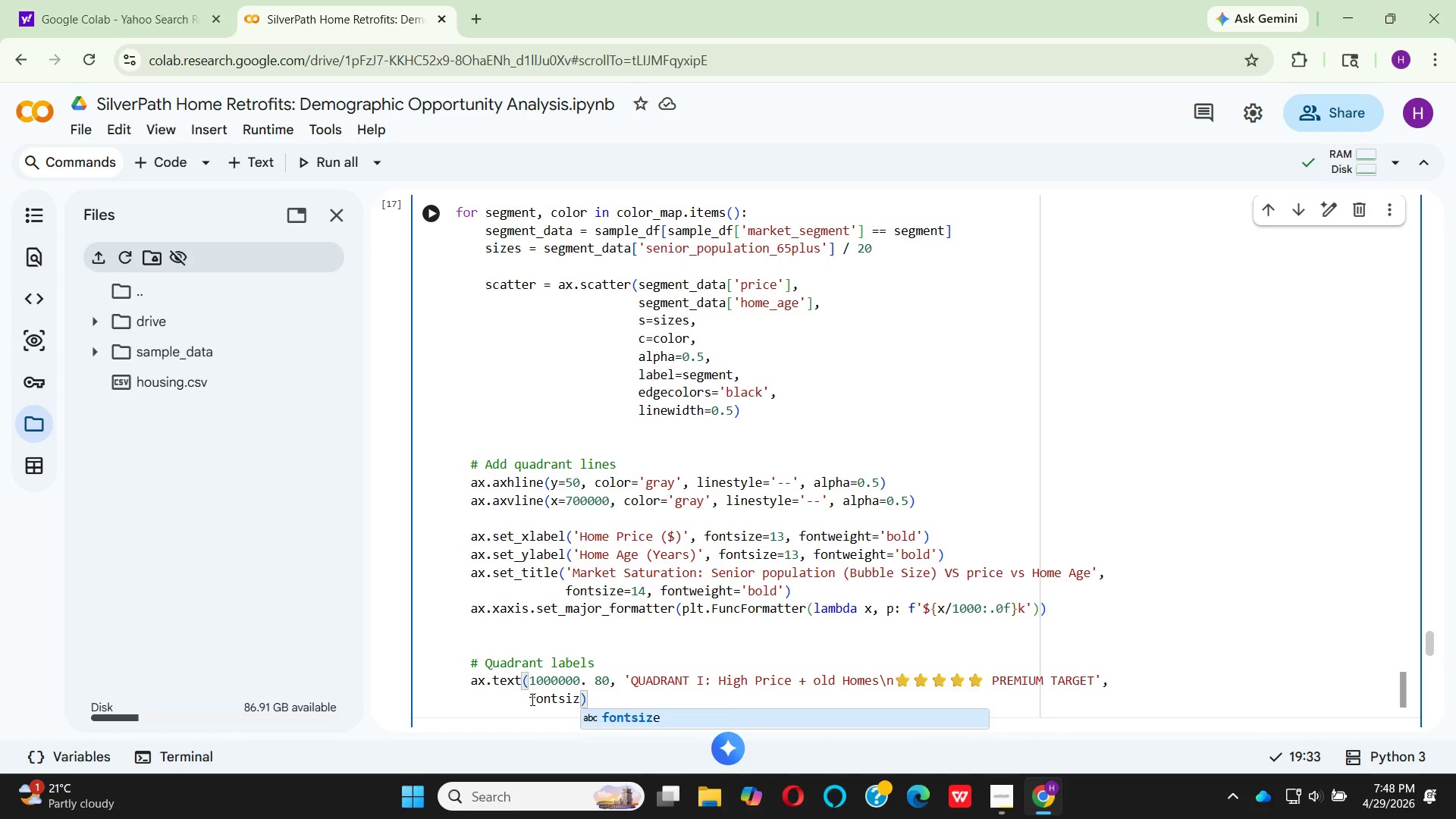 
key(Enter)
 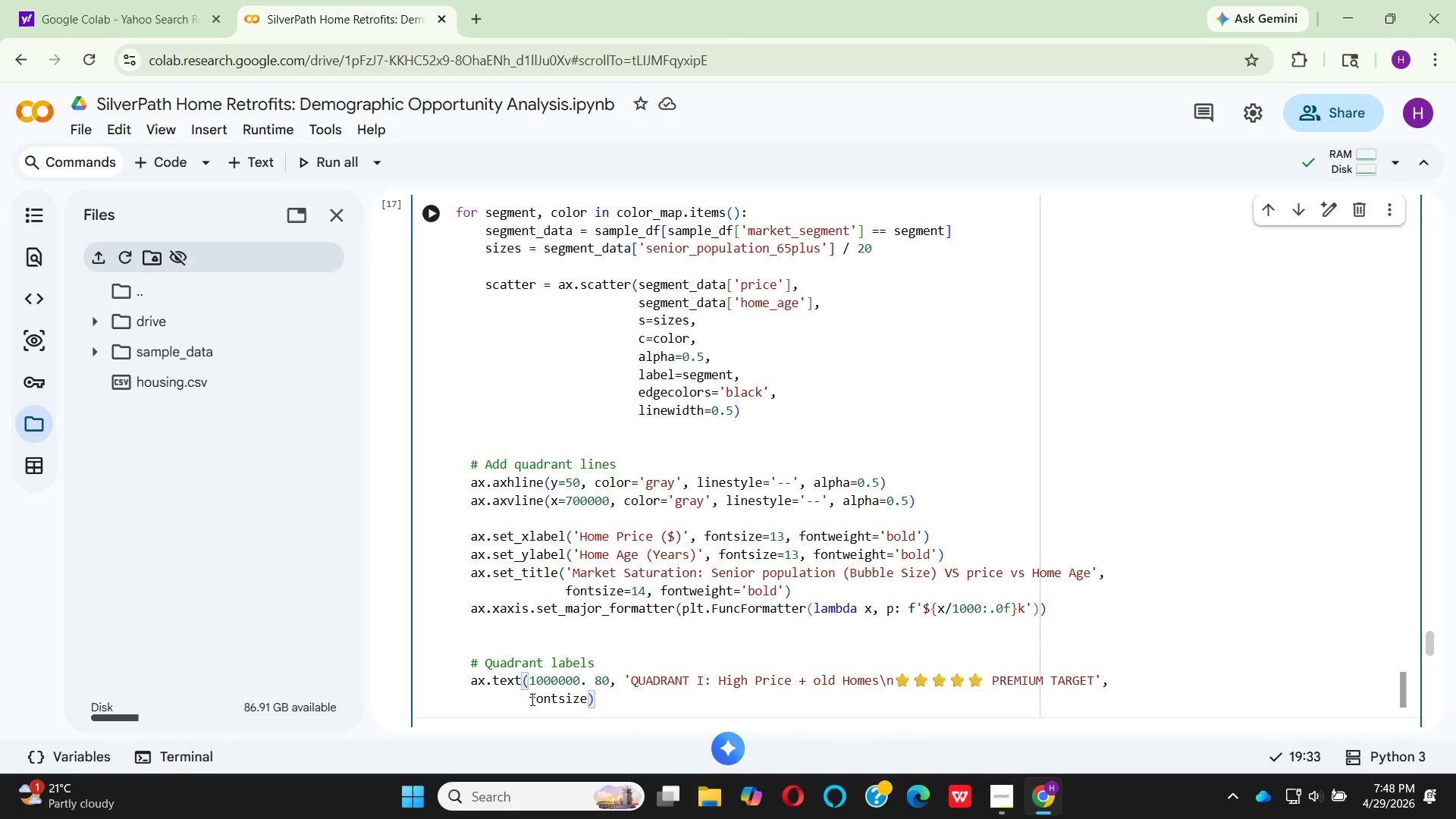 
type(=10, ha=)
 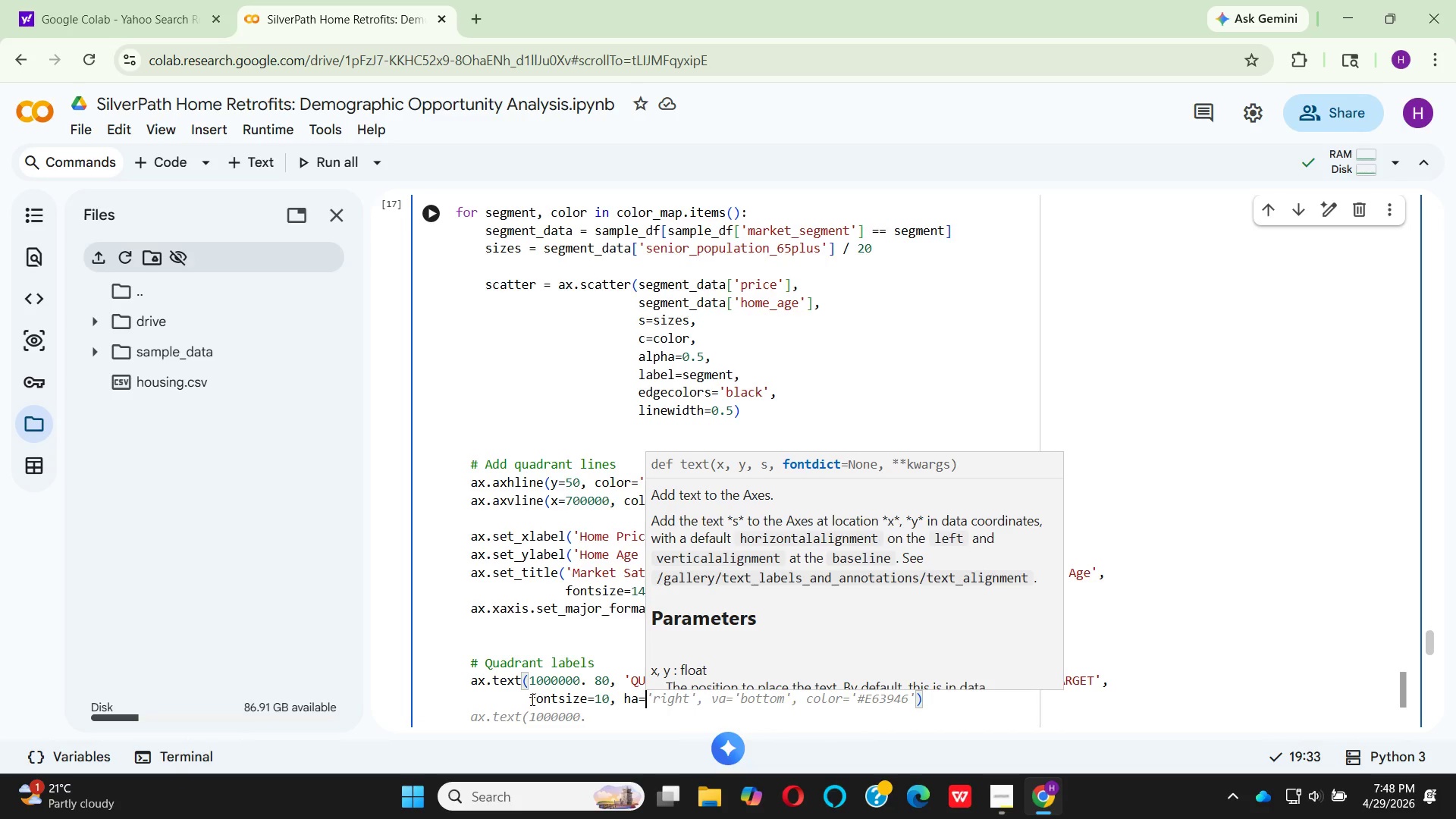 
type('cent)
 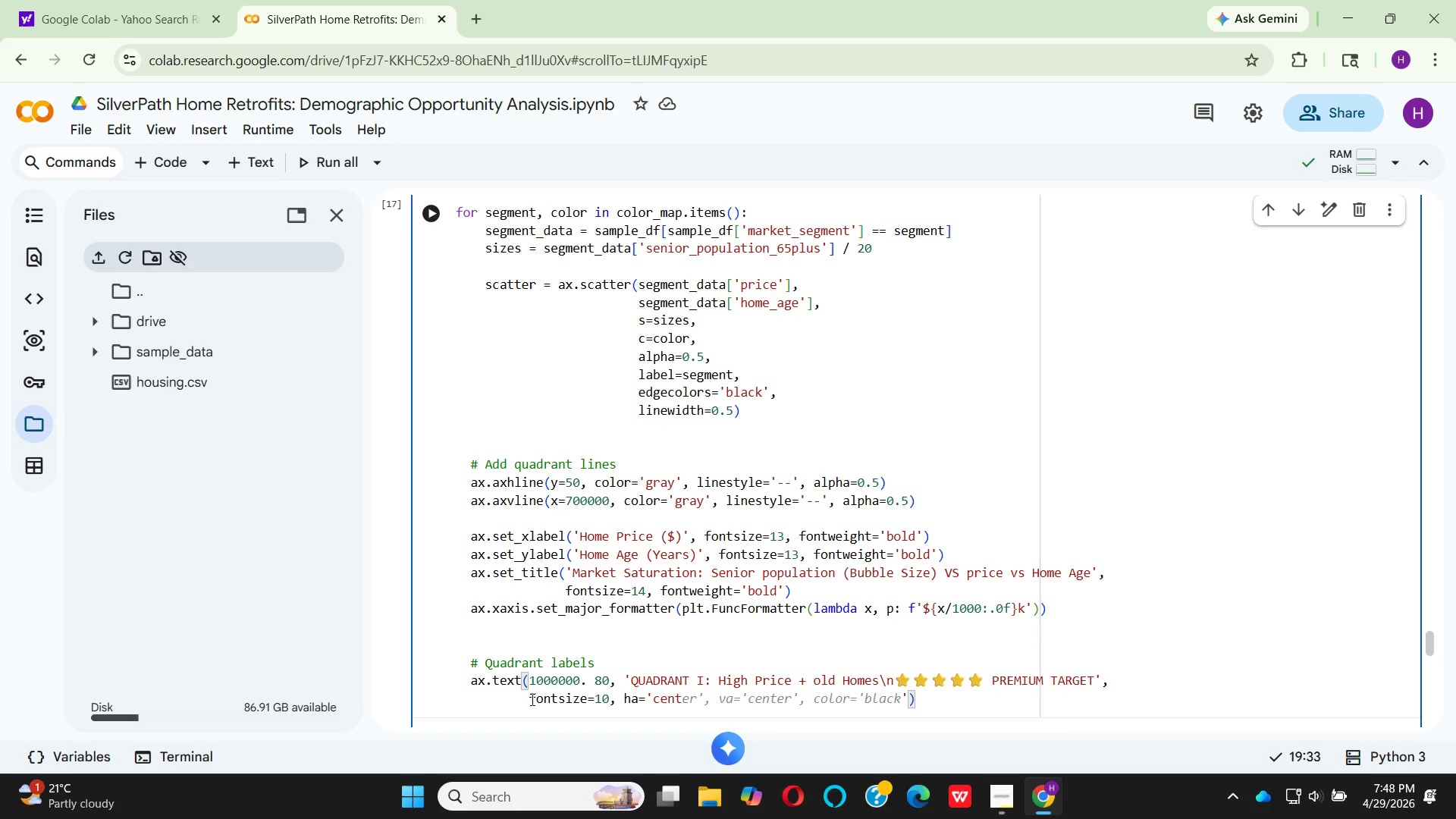 
type(er)
 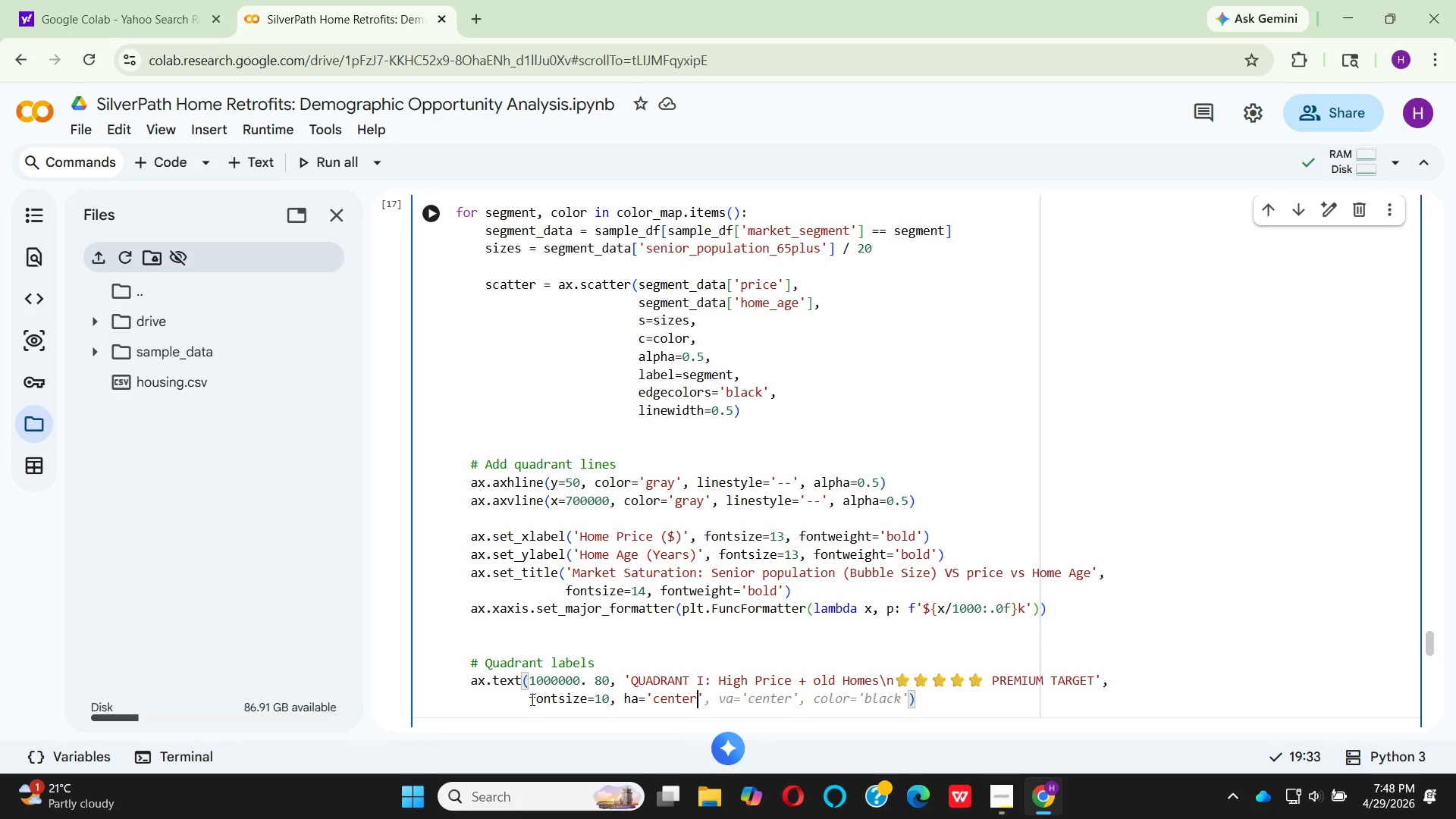 
key(ArrowRight)
 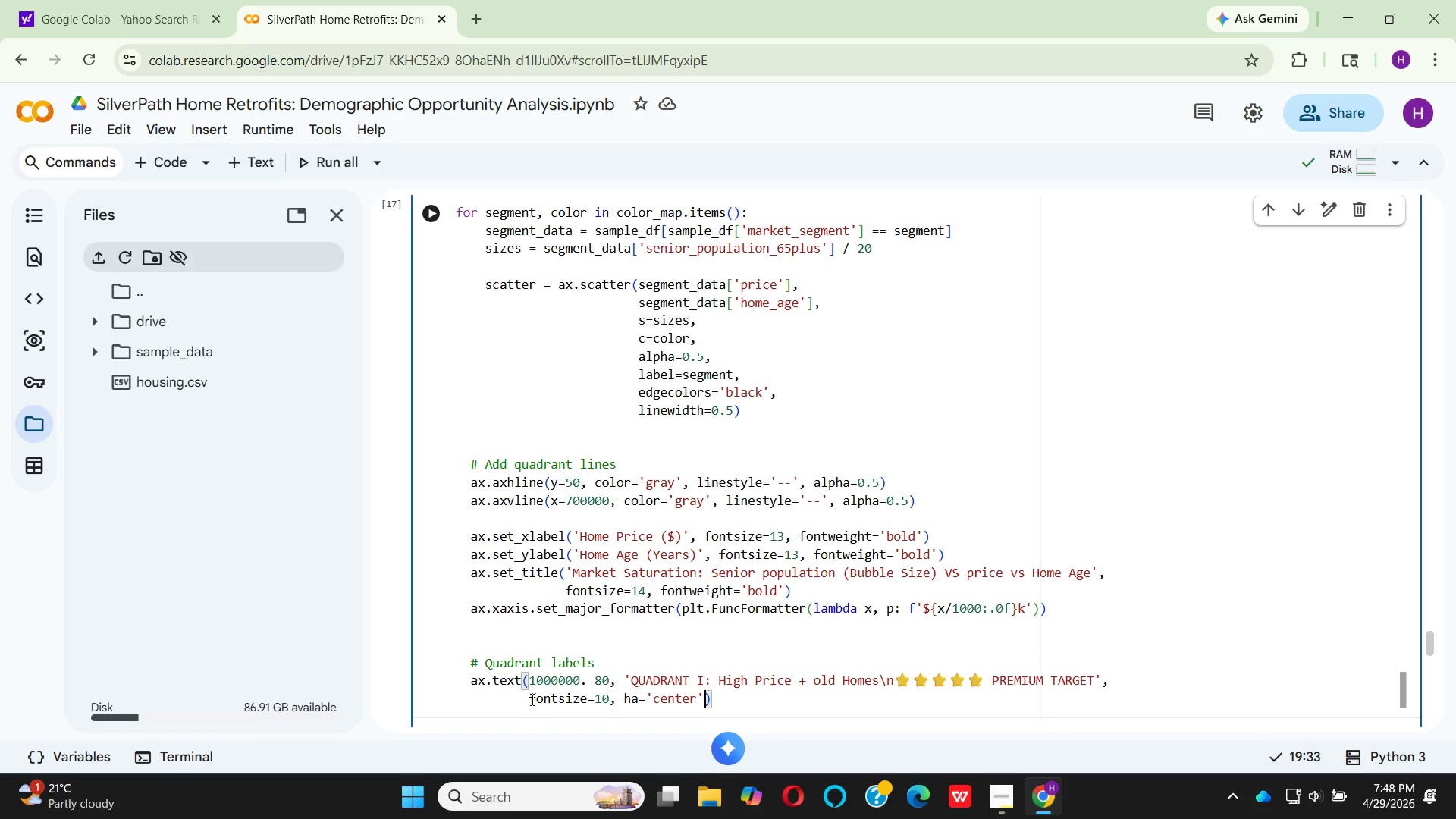 
type(, style='italic)
 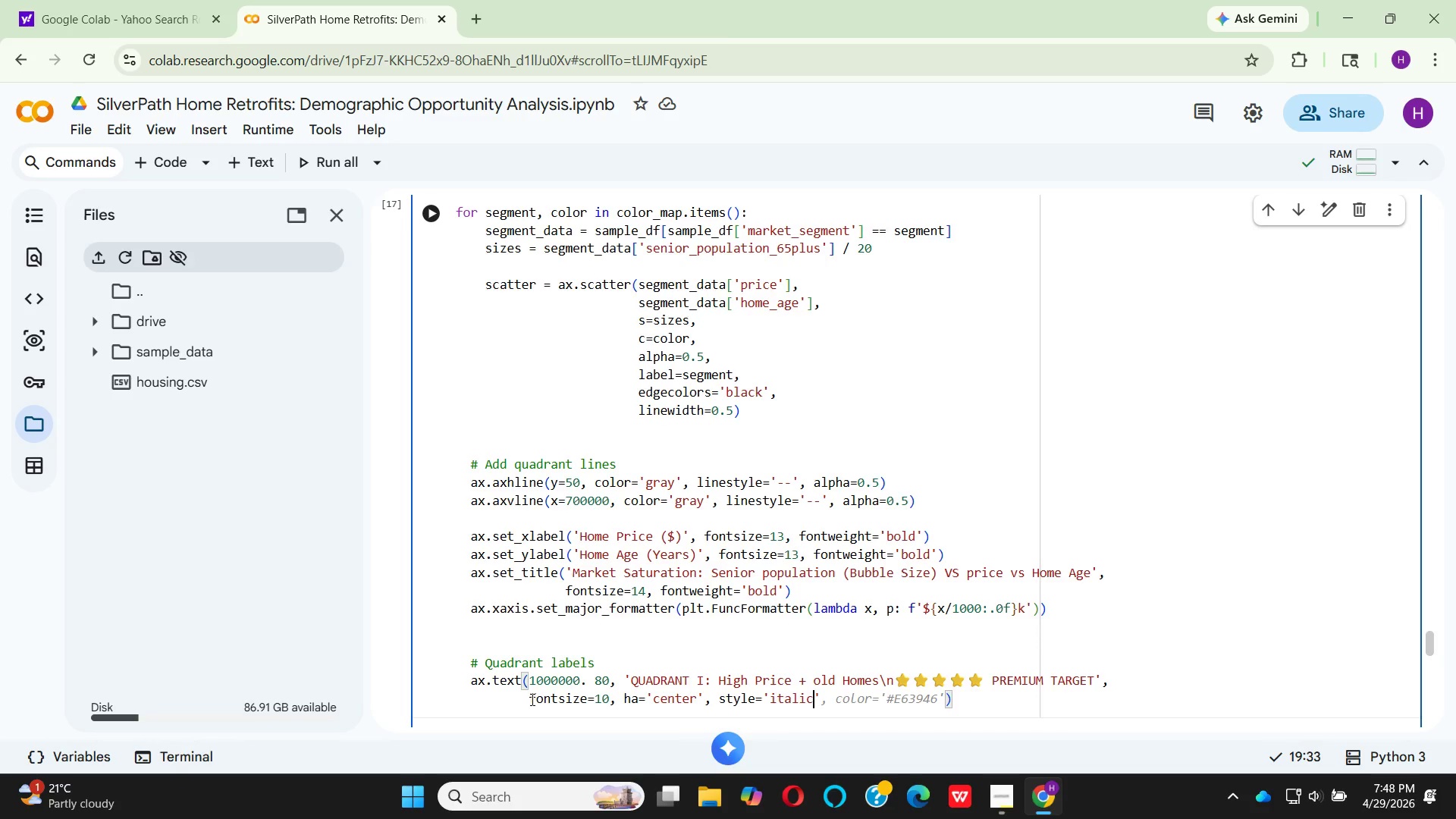 
key(ArrowRight)
 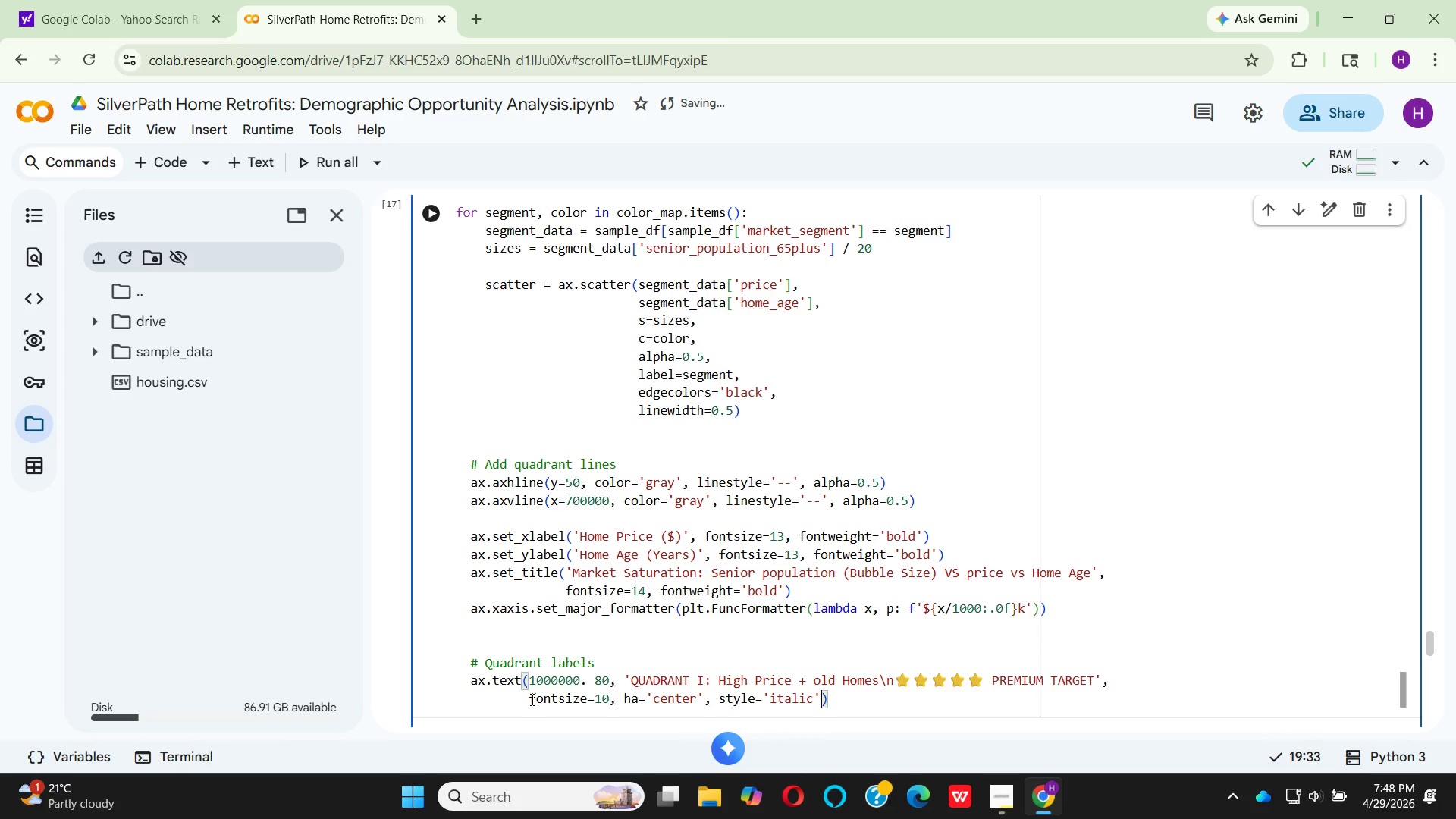 
key(Comma)
 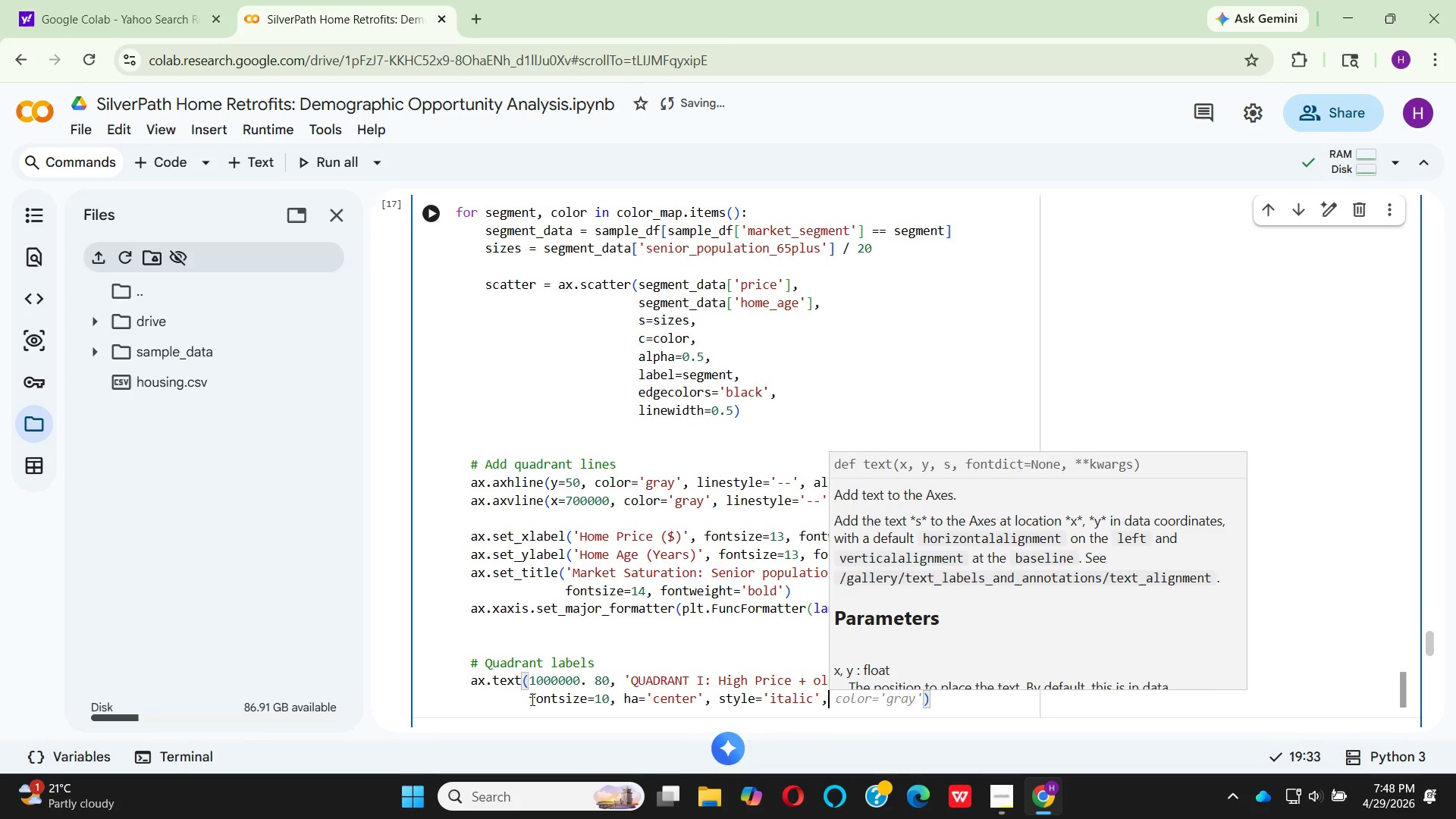 
key(Enter)
 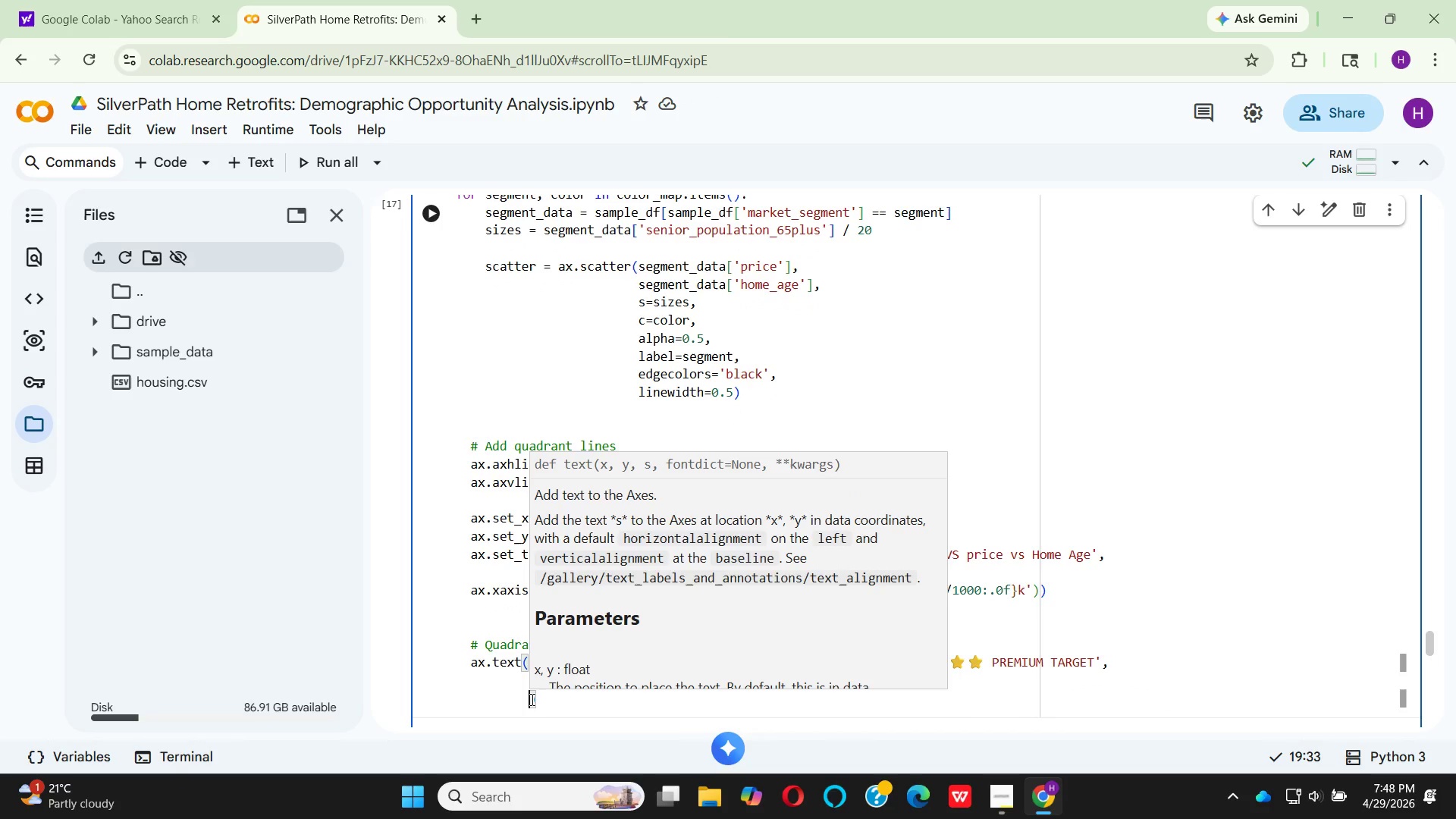 
type(bbox)
 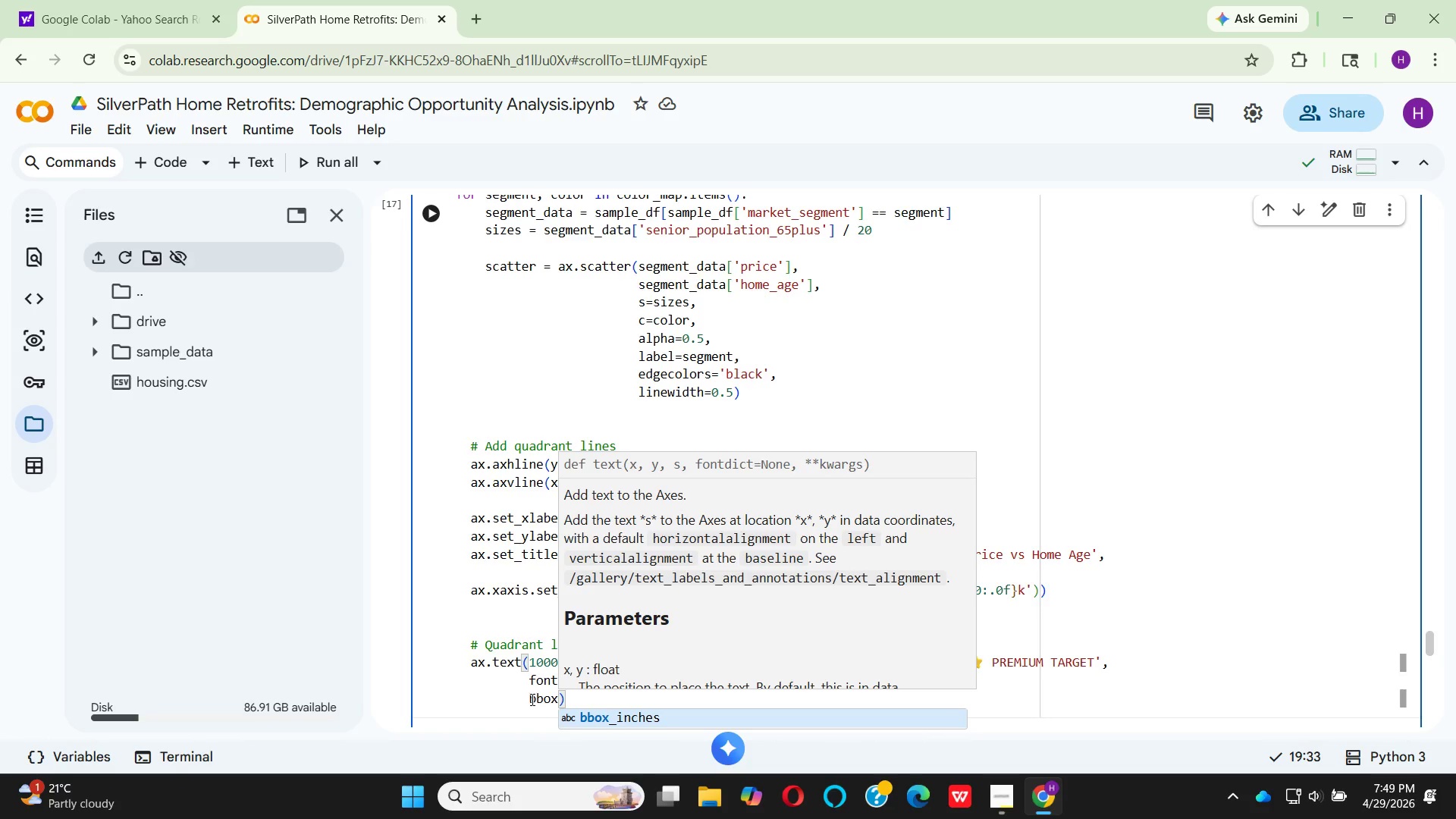 
key(Equal)
 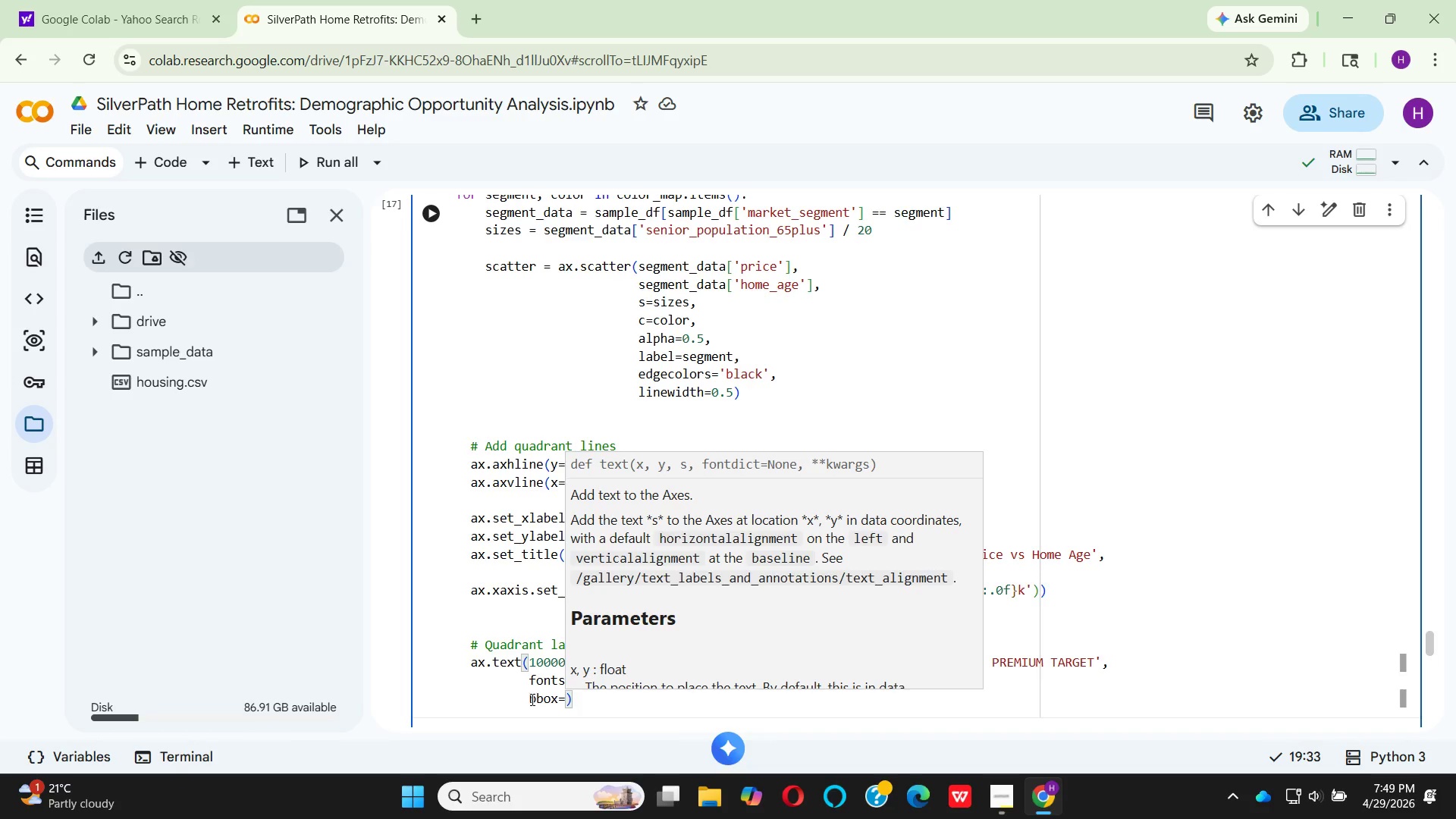 
type(dict)
 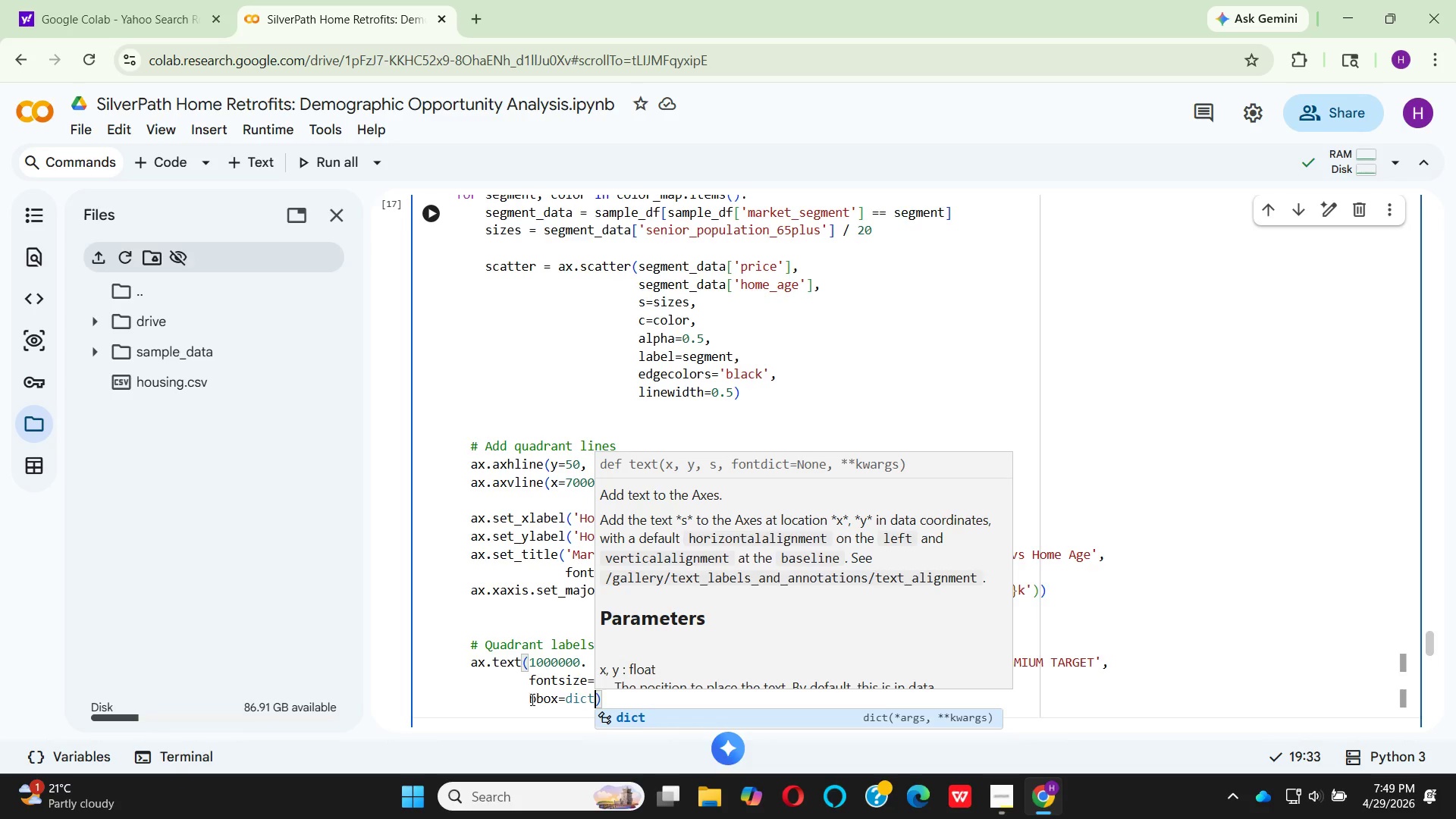 
key(Enter)
 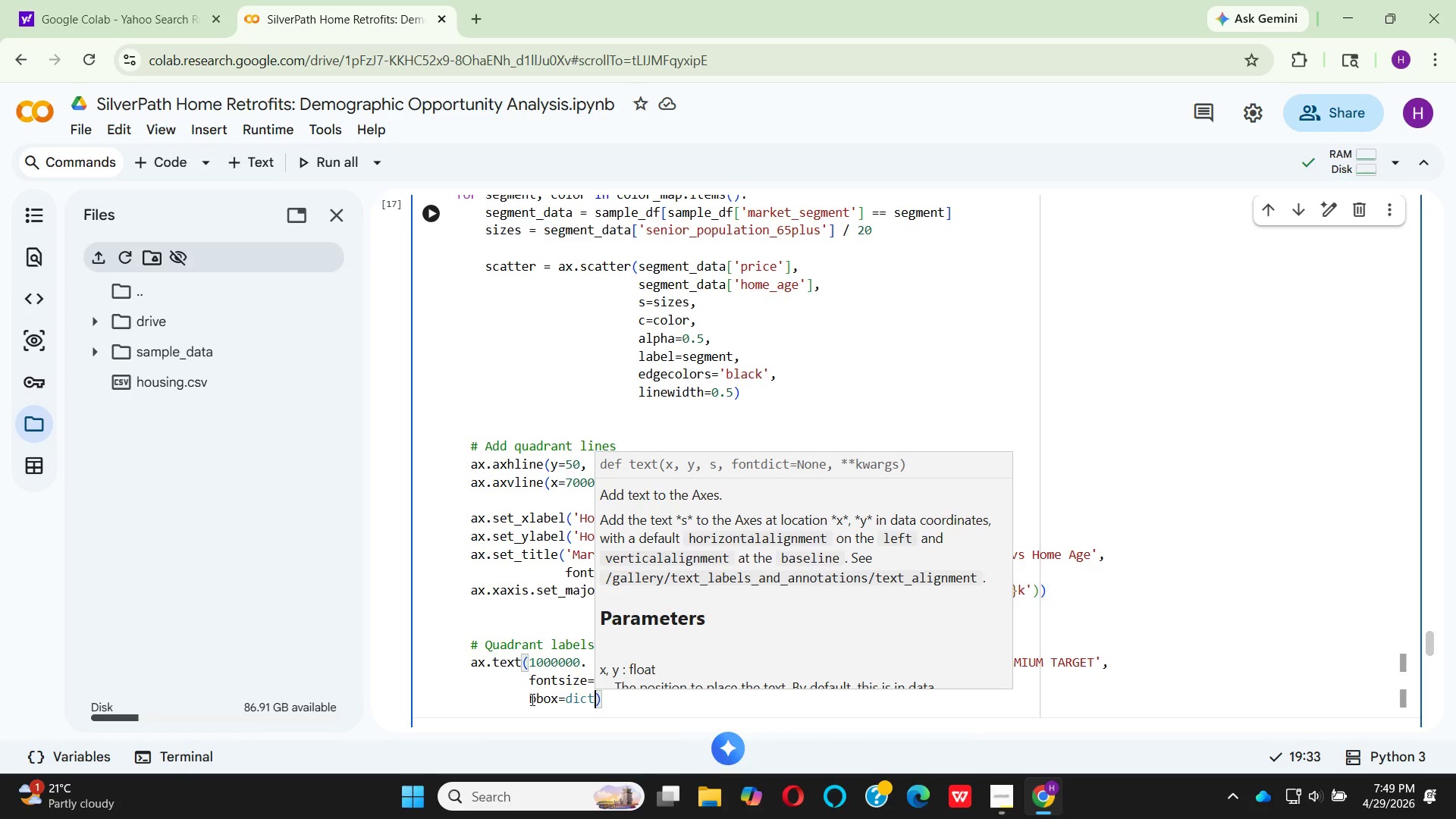 
type((bo)
 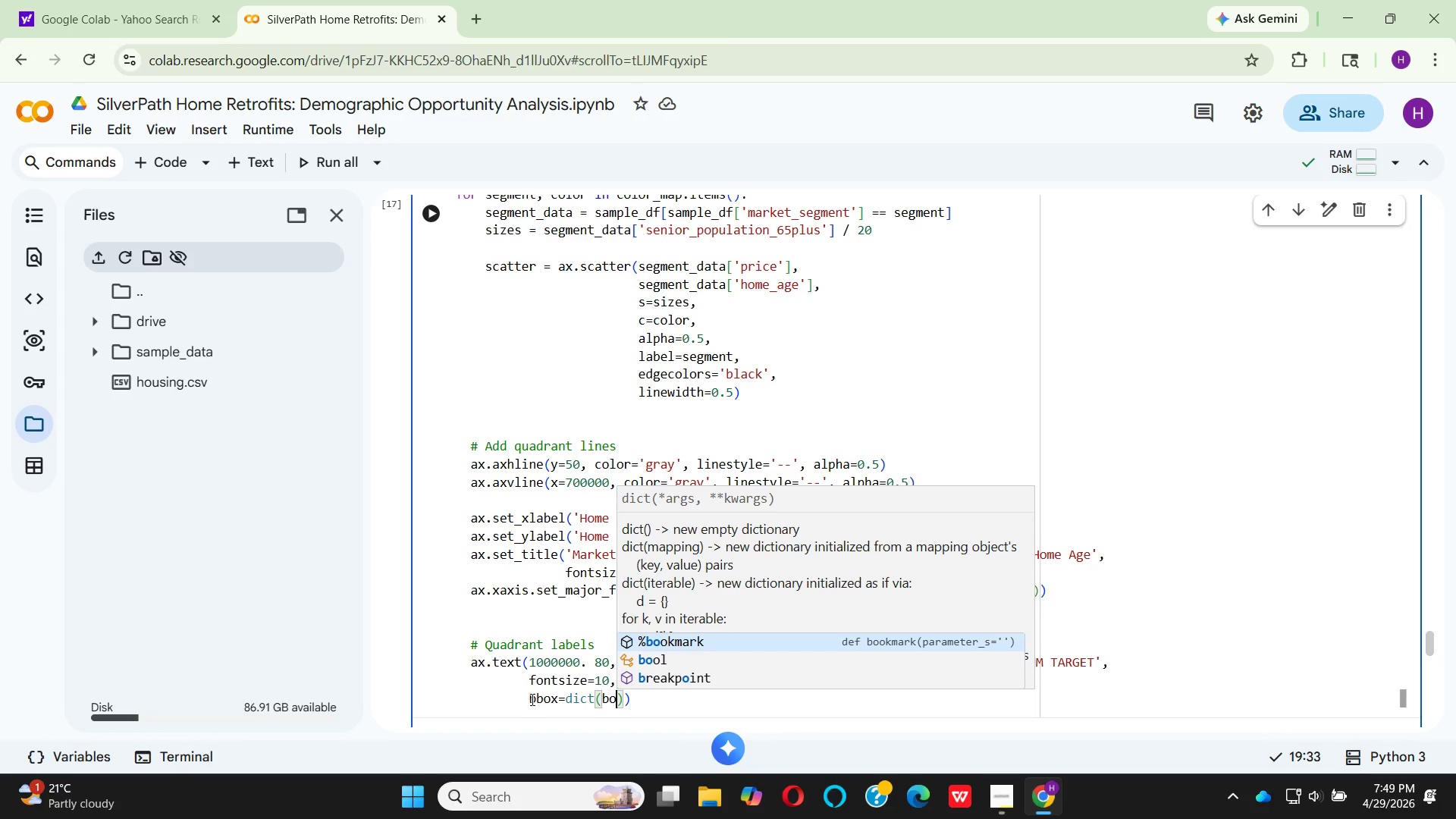 
type(xst)
 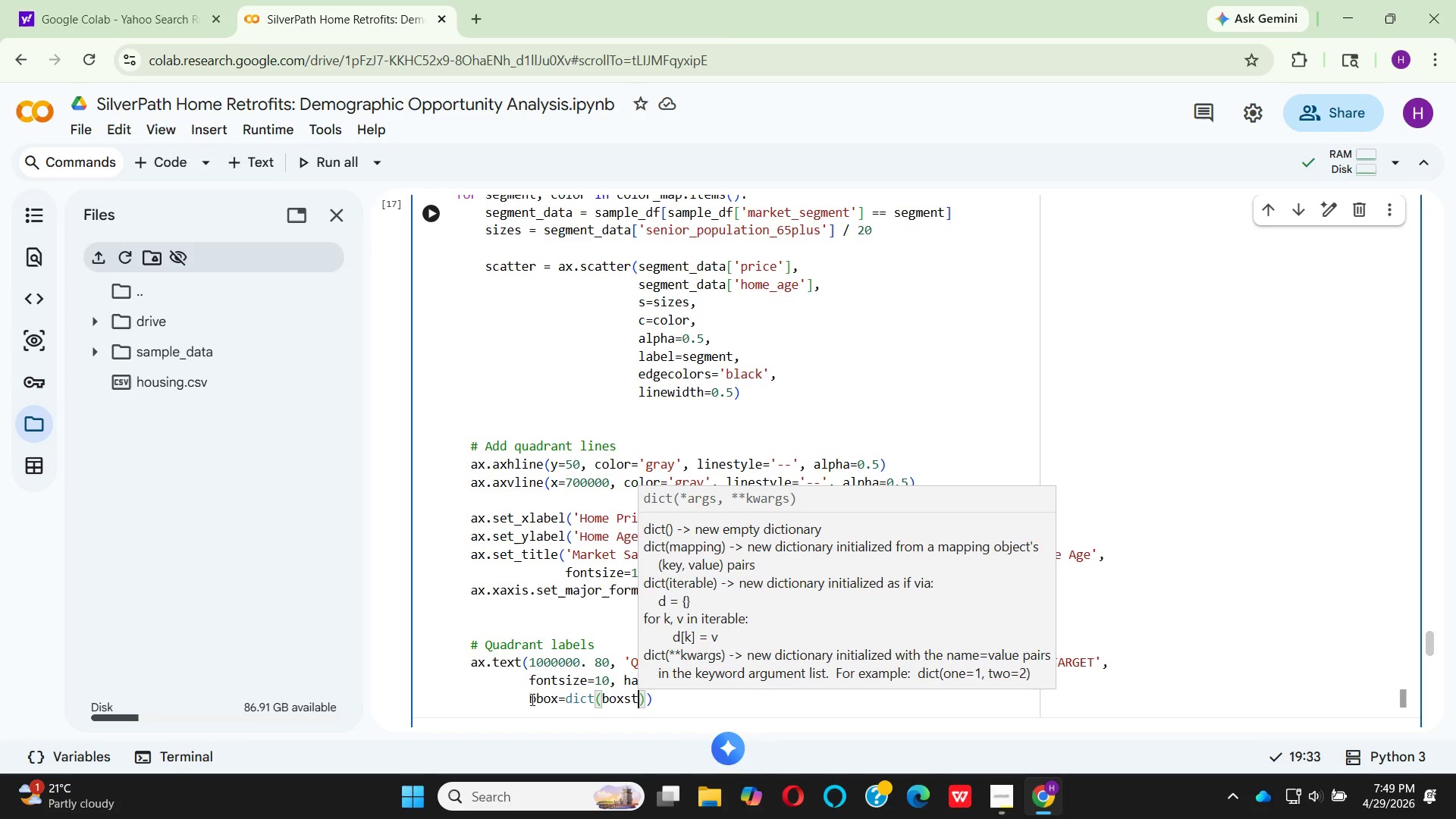 
wait(6.8)
 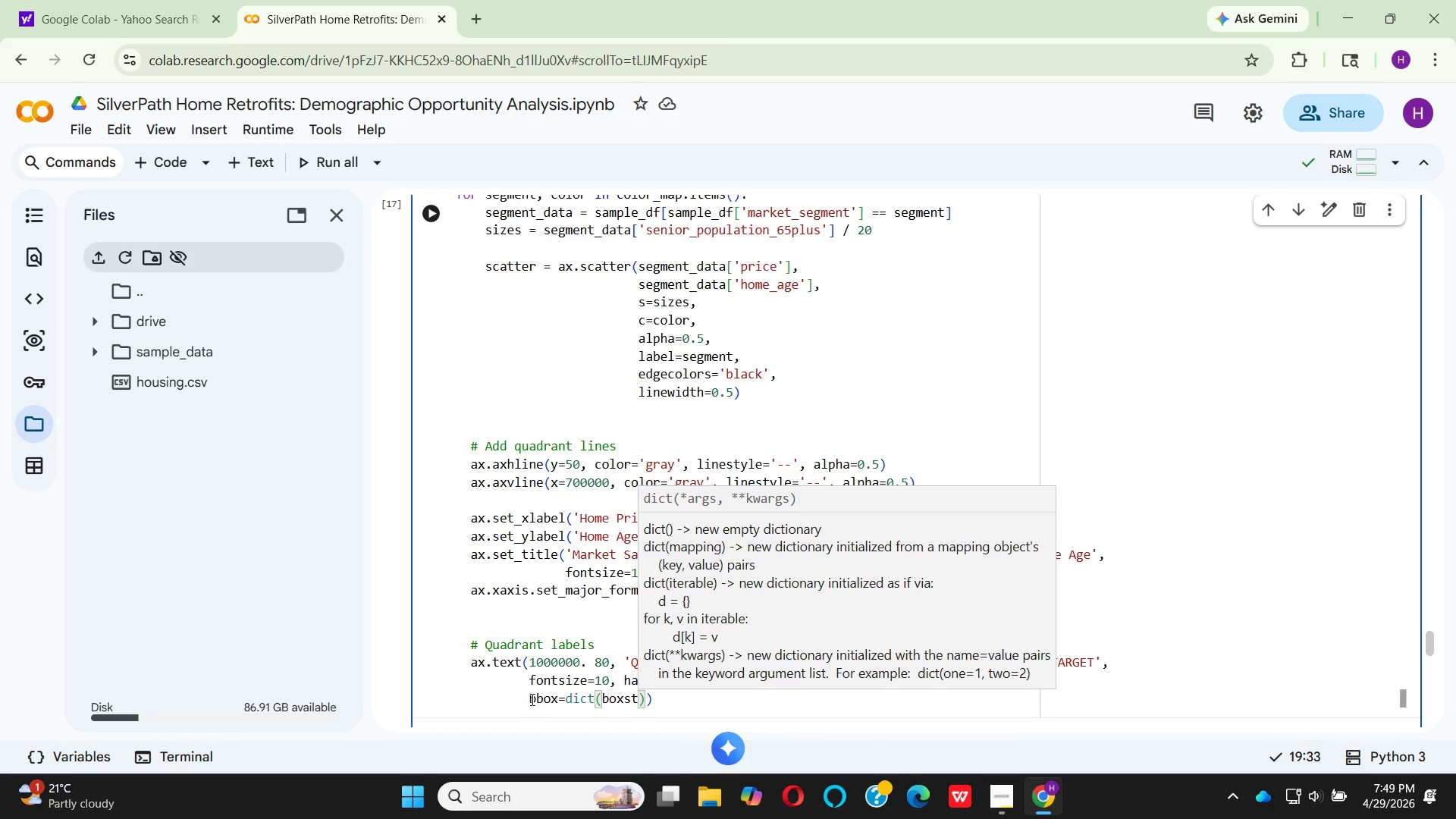 
type(yle='round)
 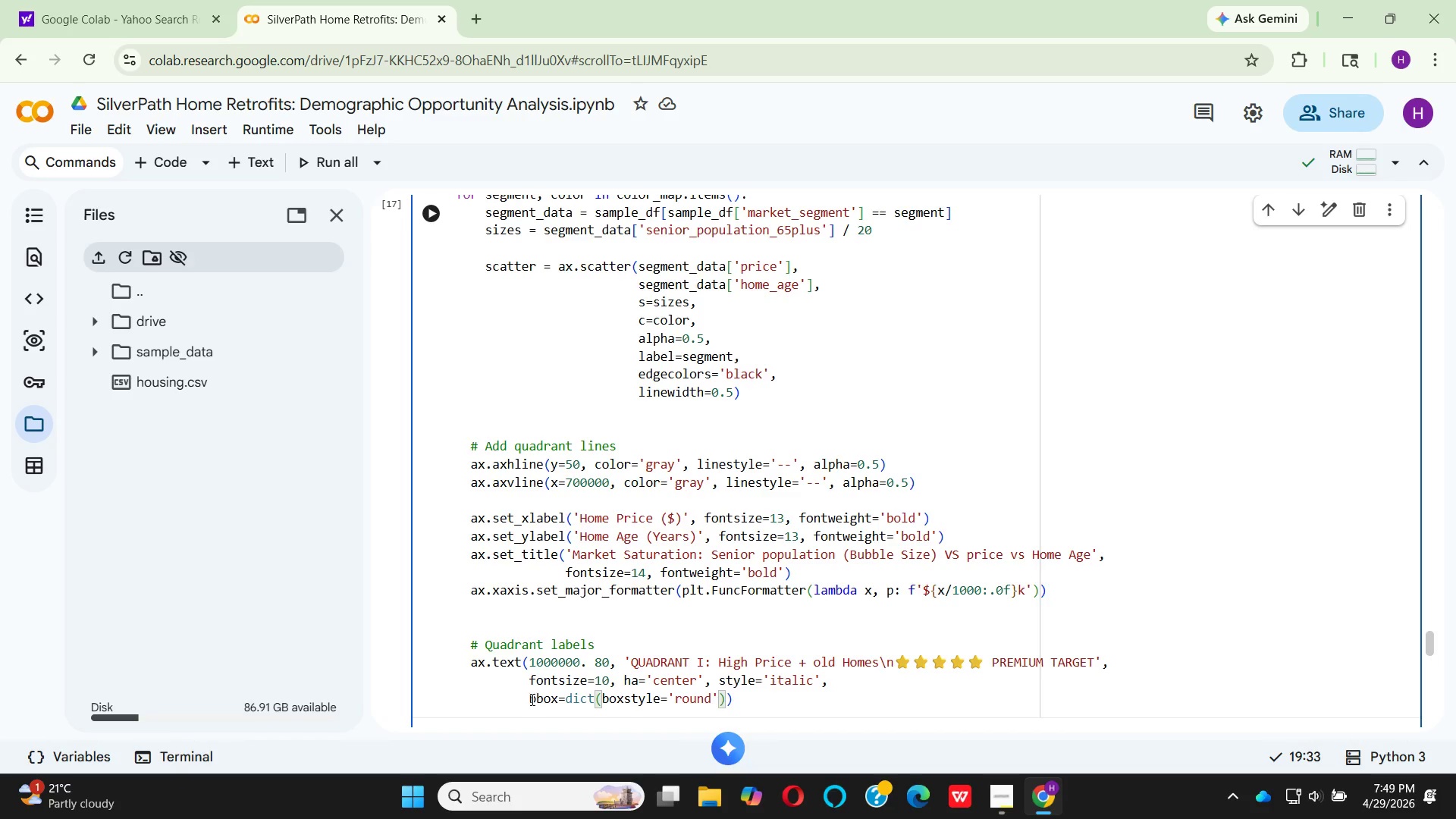 
key(ArrowRight)
 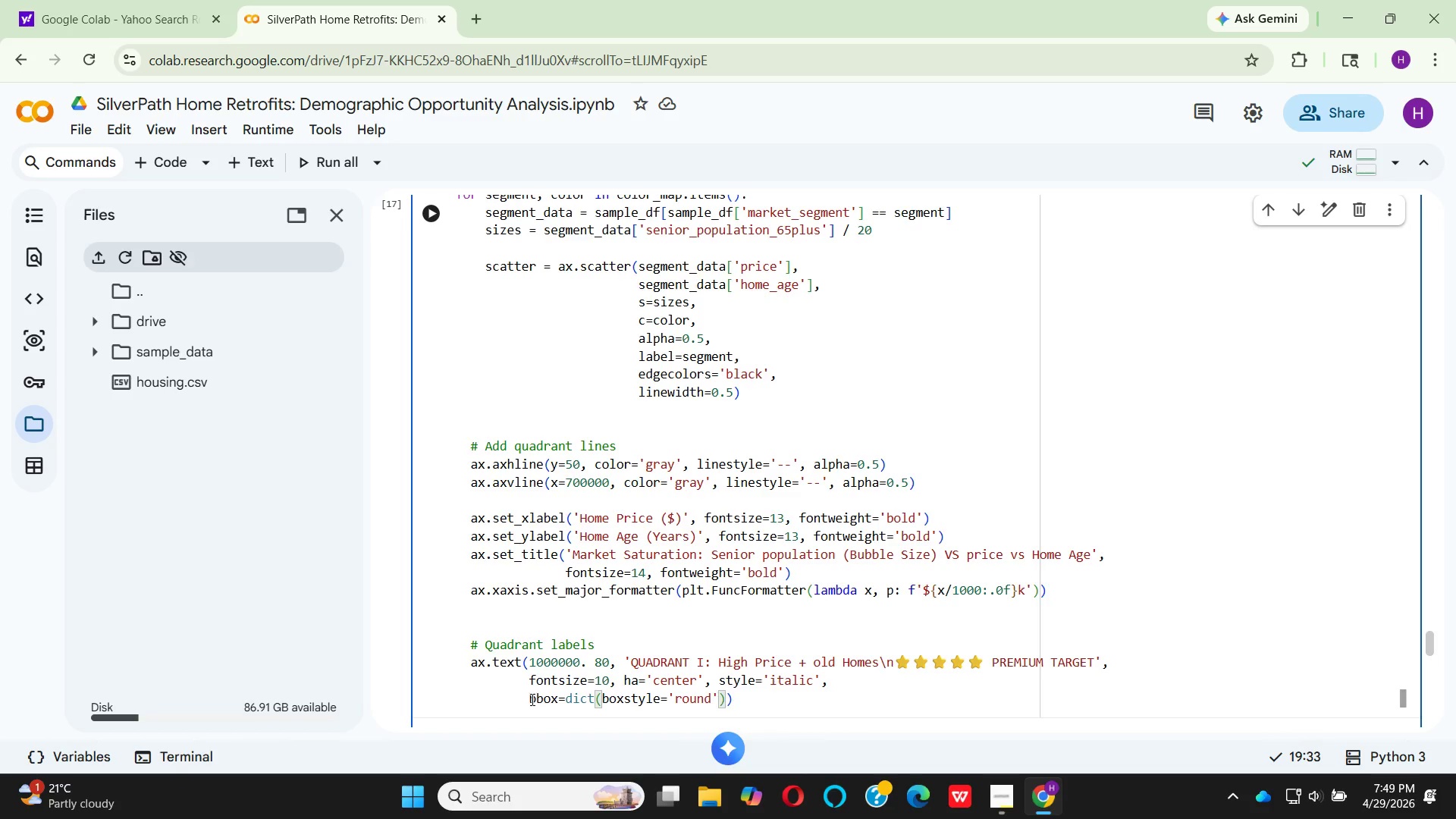 
type(, facecolor)
 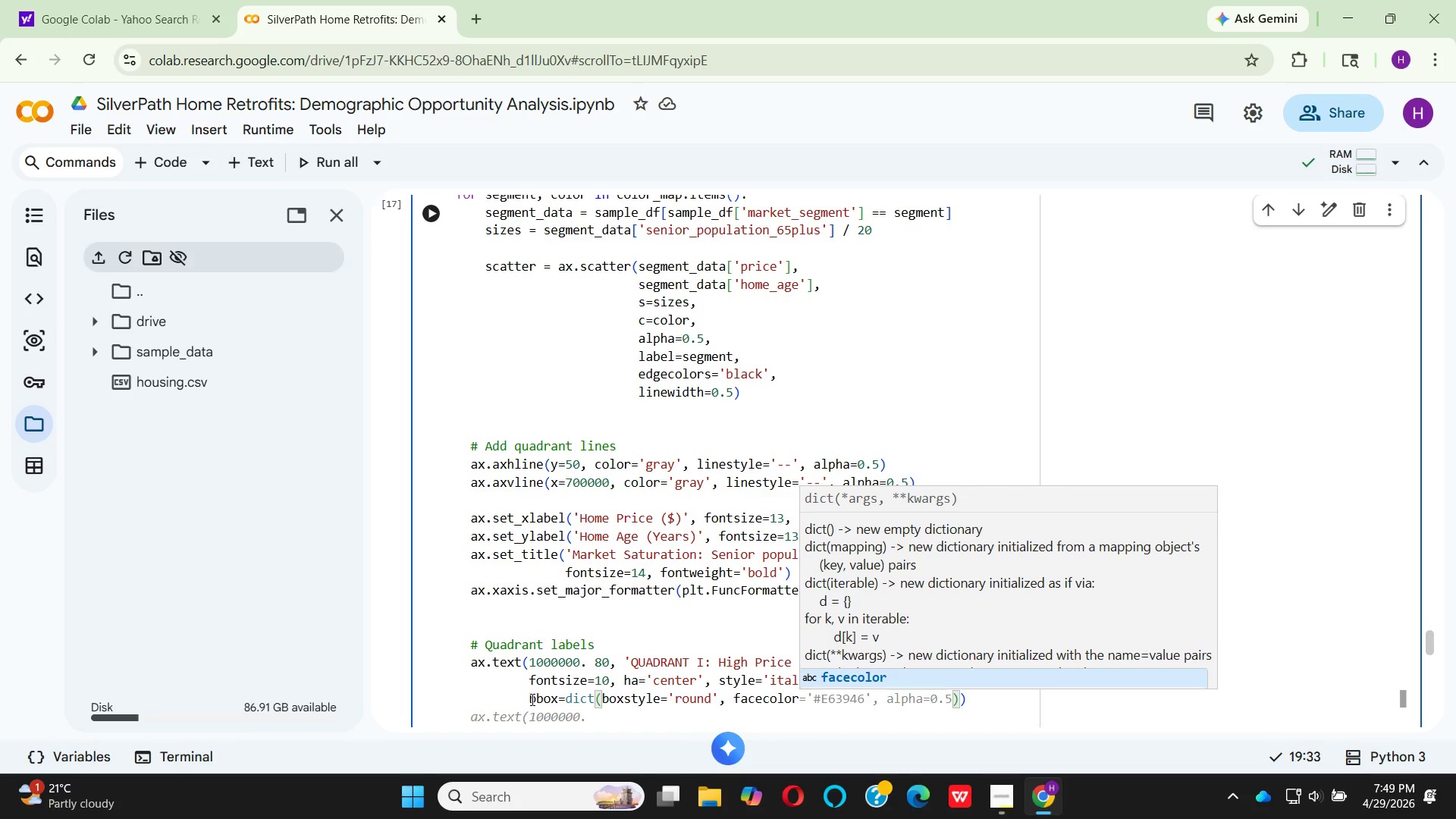 
wait(12.8)
 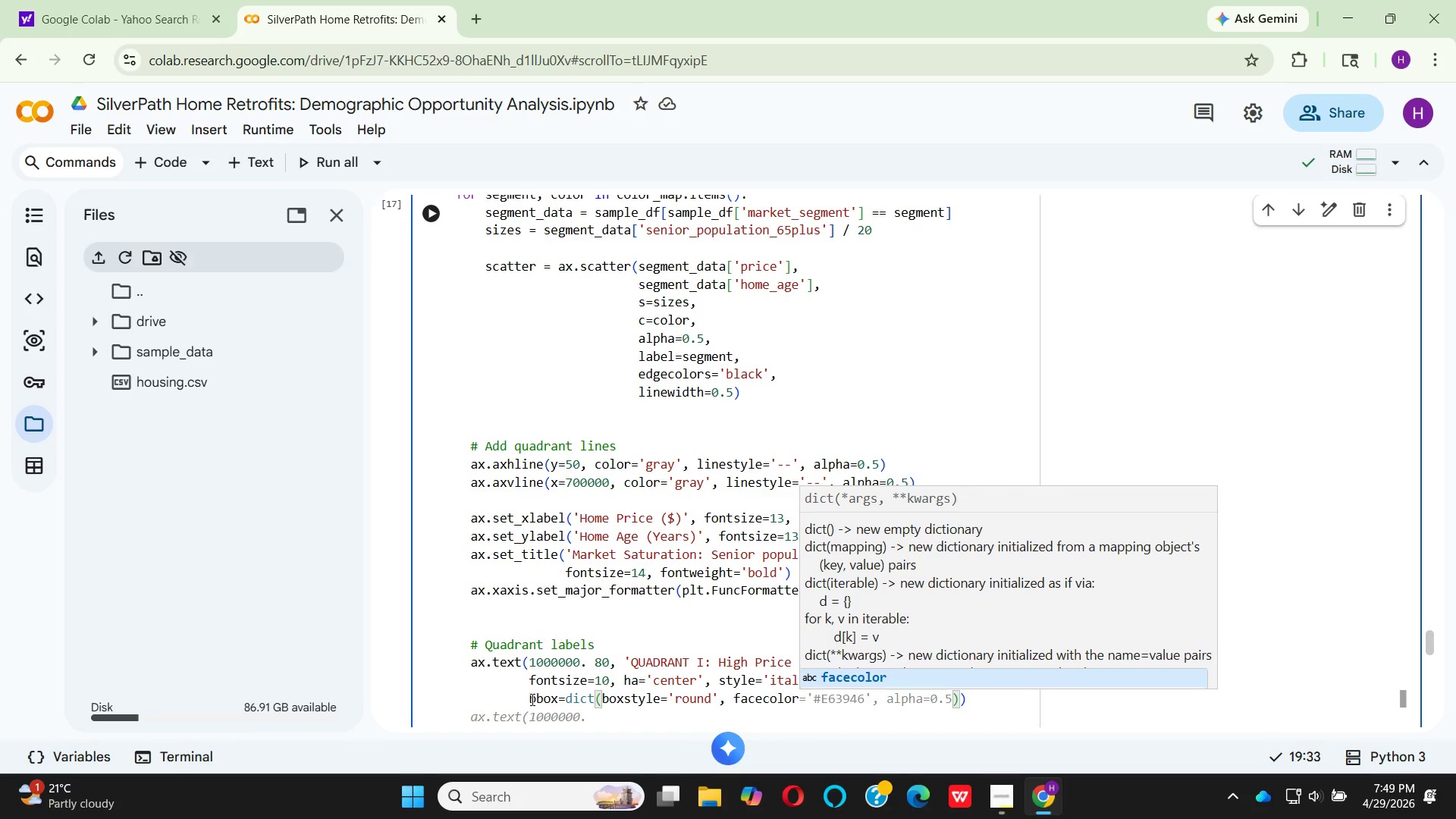 
key(Enter)
 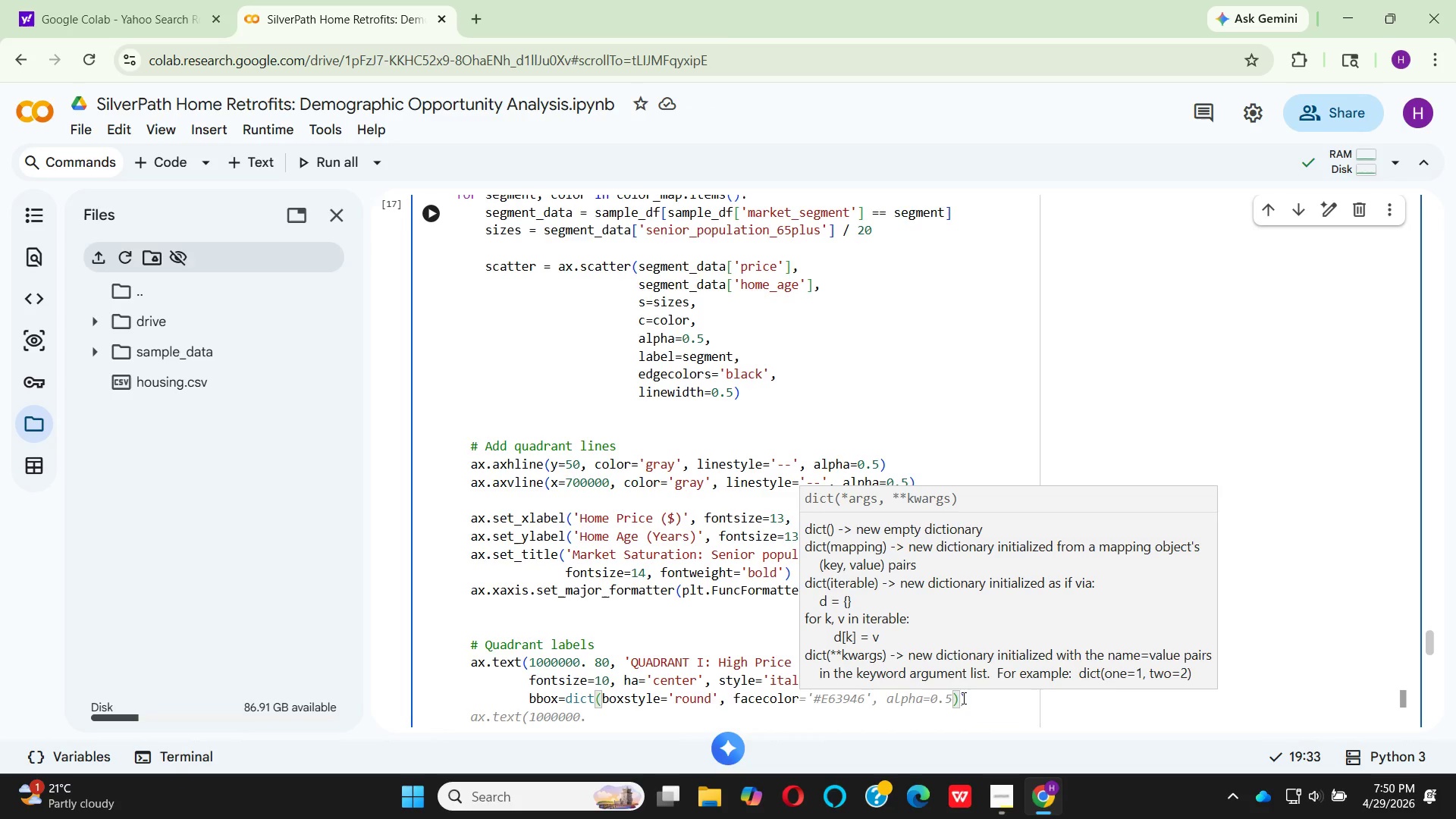 
wait(6.78)
 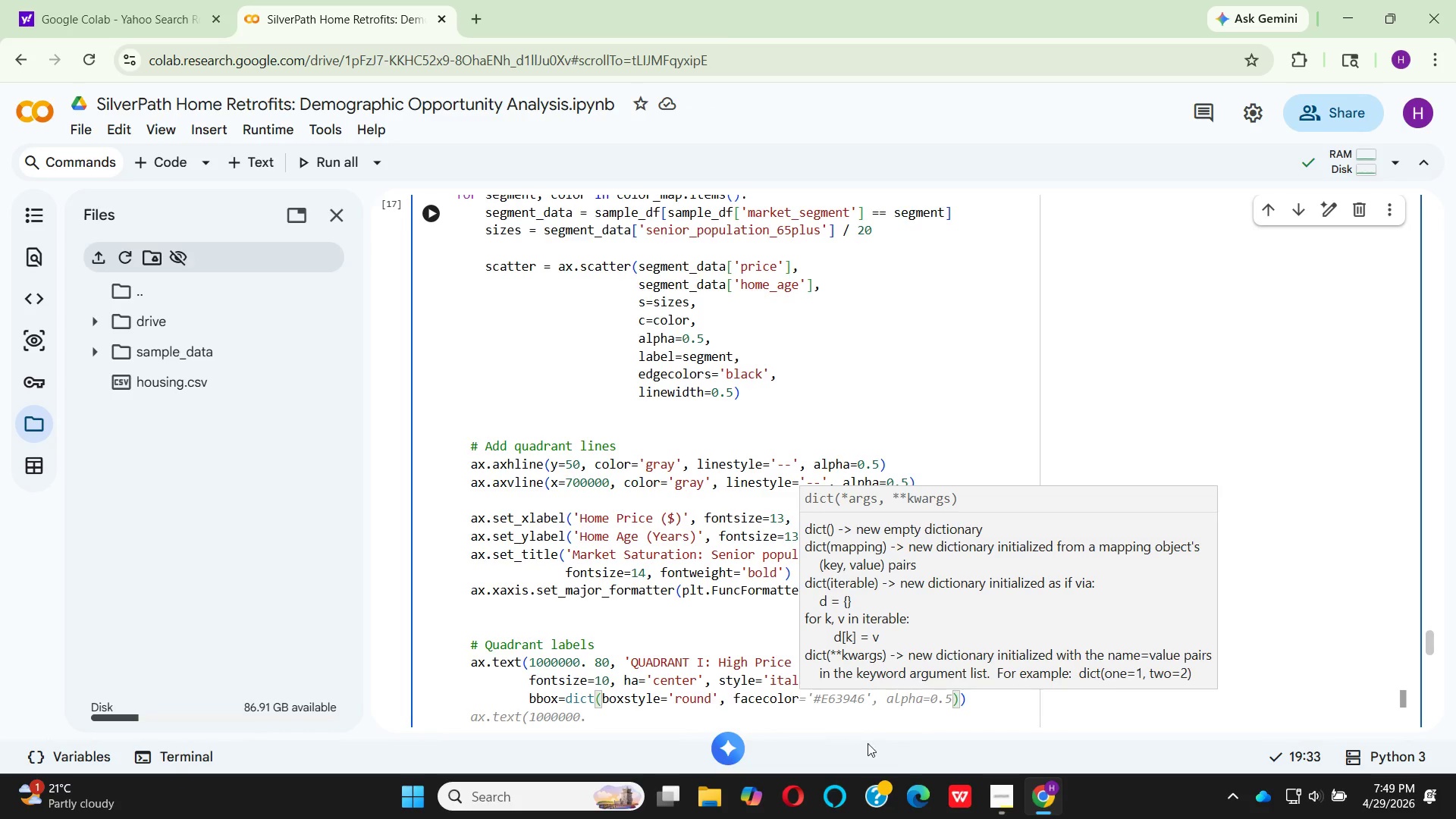 
left_click([882, 673])
 